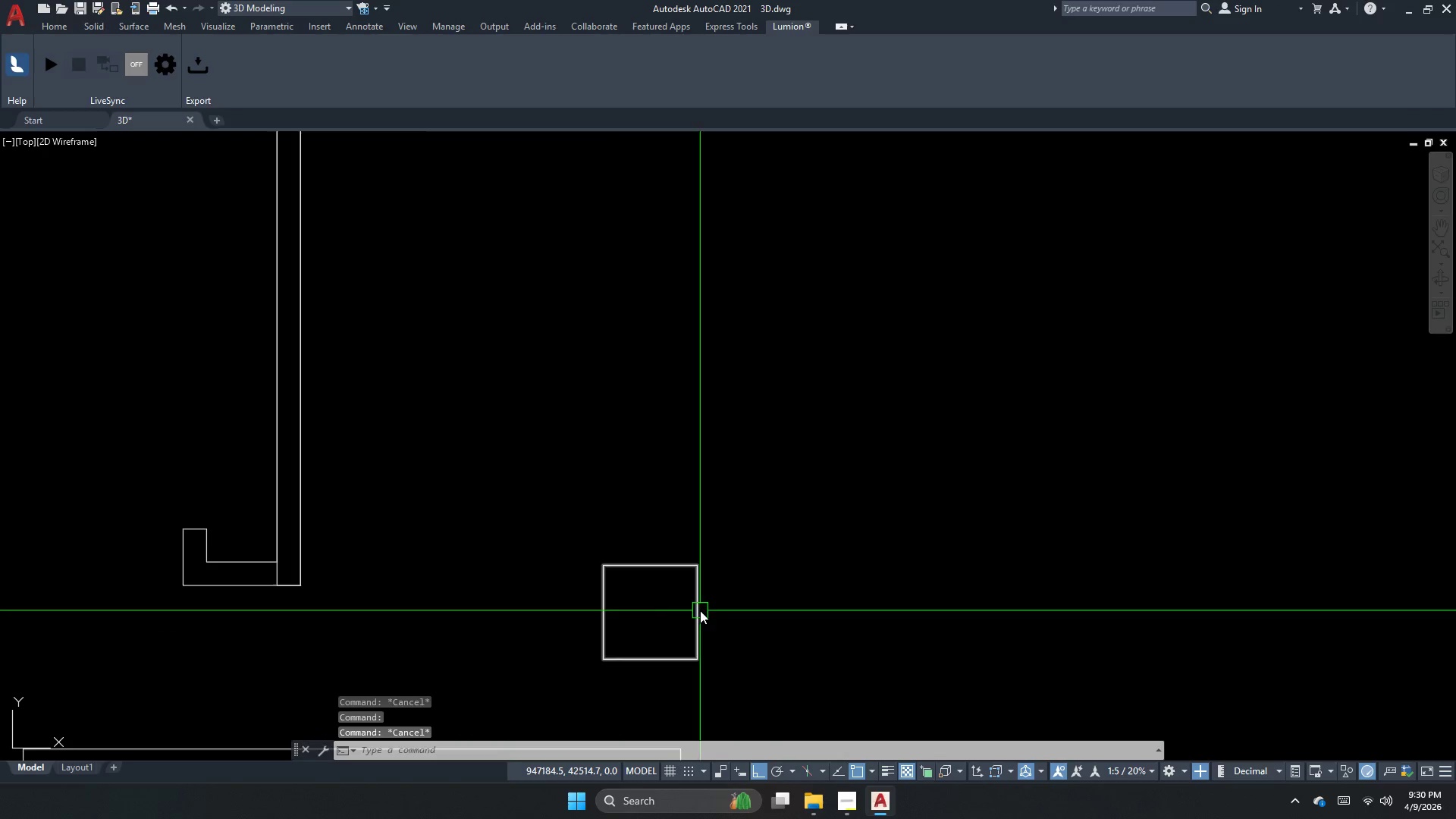 
scroll: coordinate [670, 608], scroll_direction: up, amount: 1.0
 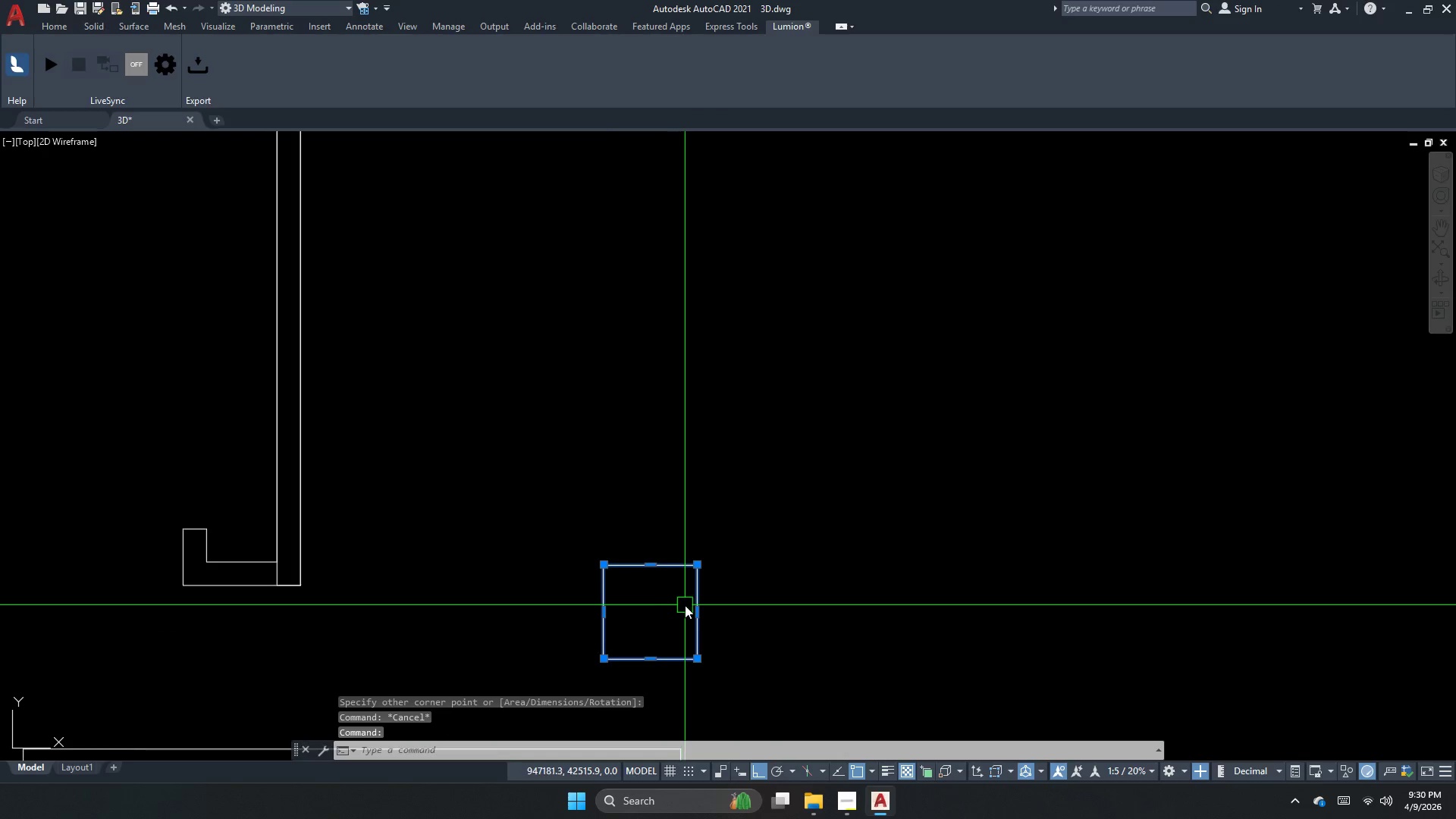 
left_click([700, 610])
 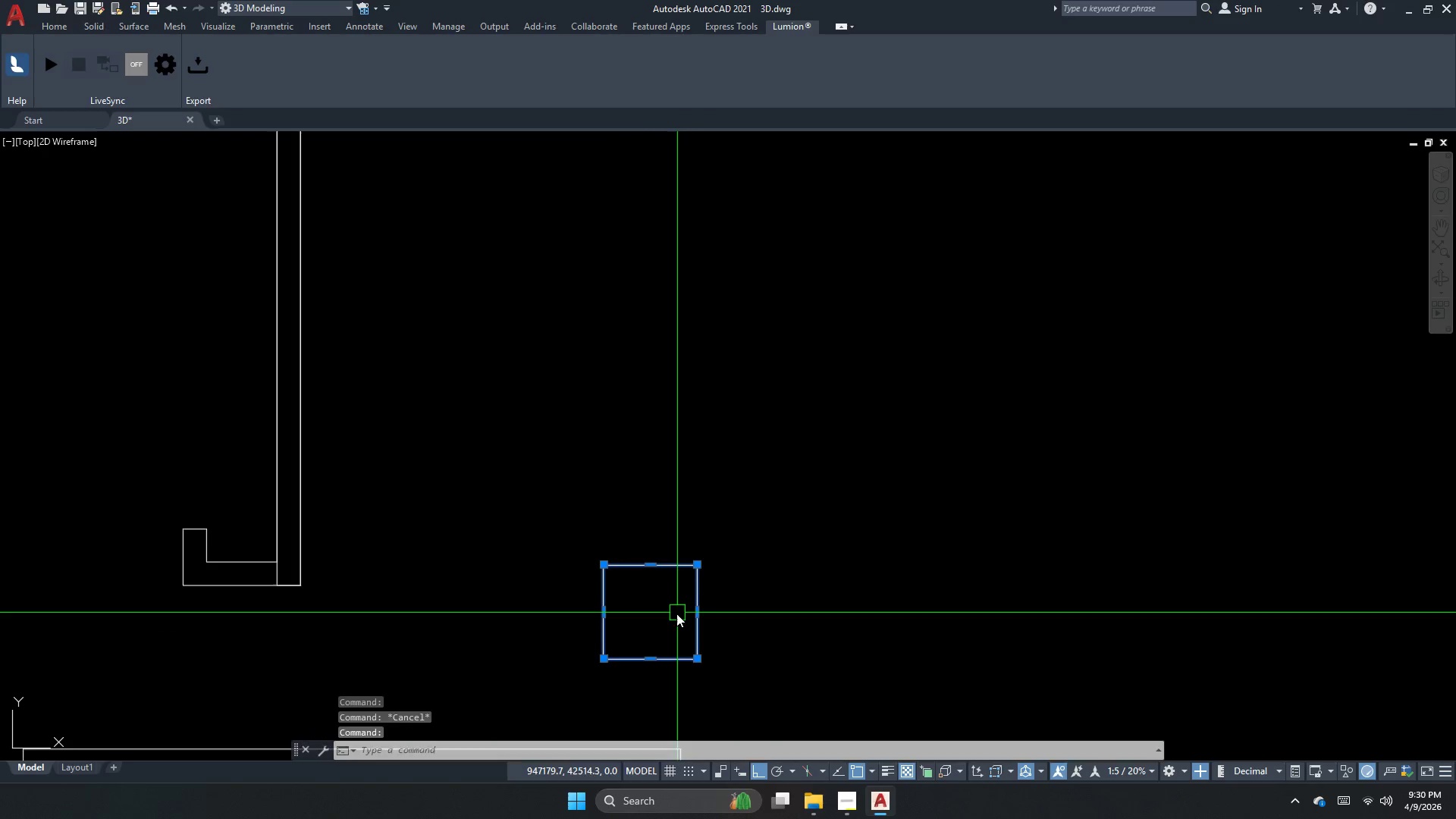 
type(e )
key(Escape)
type(re)
 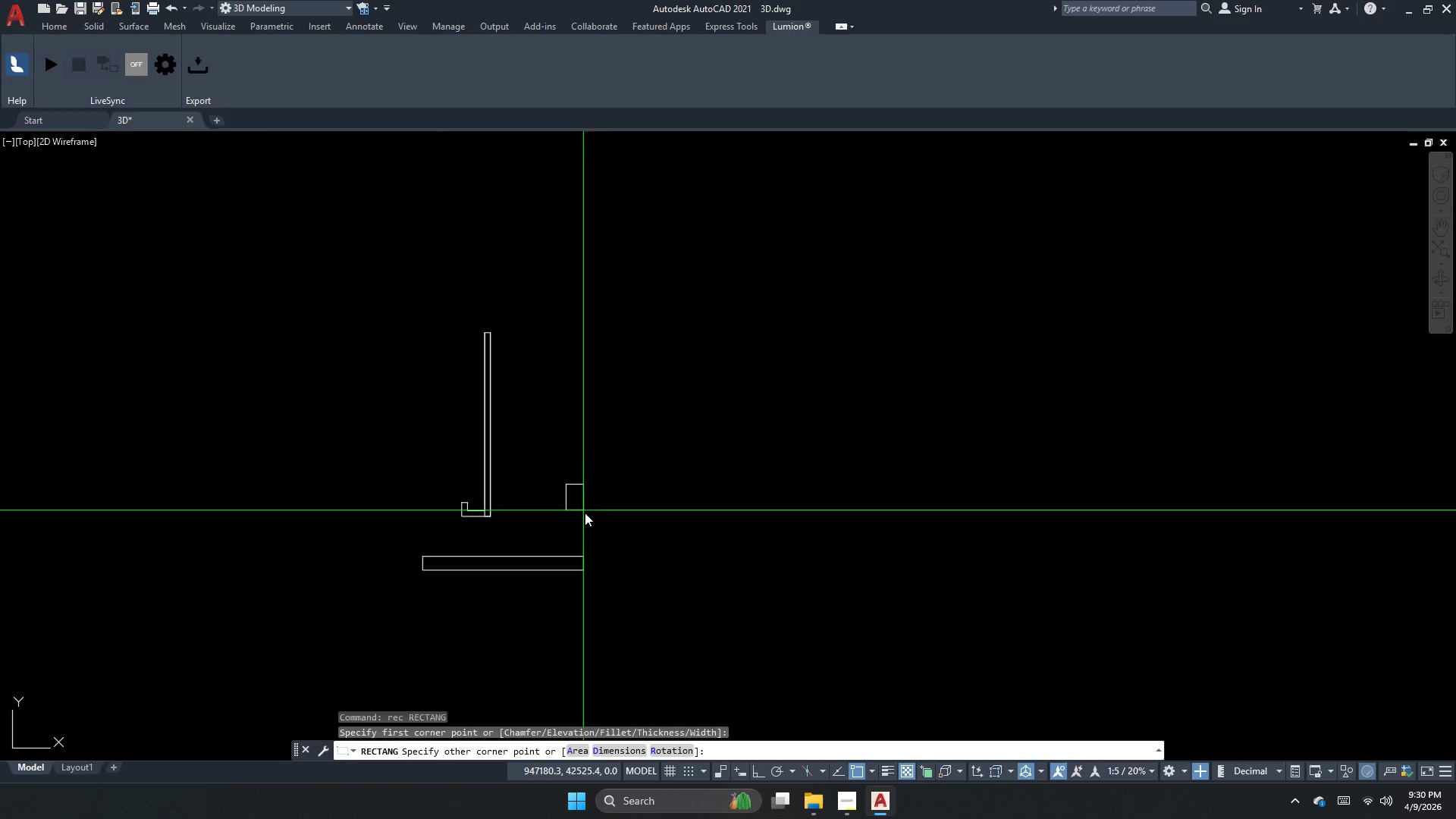 
scroll: coordinate [548, 492], scroll_direction: down, amount: 3.0
 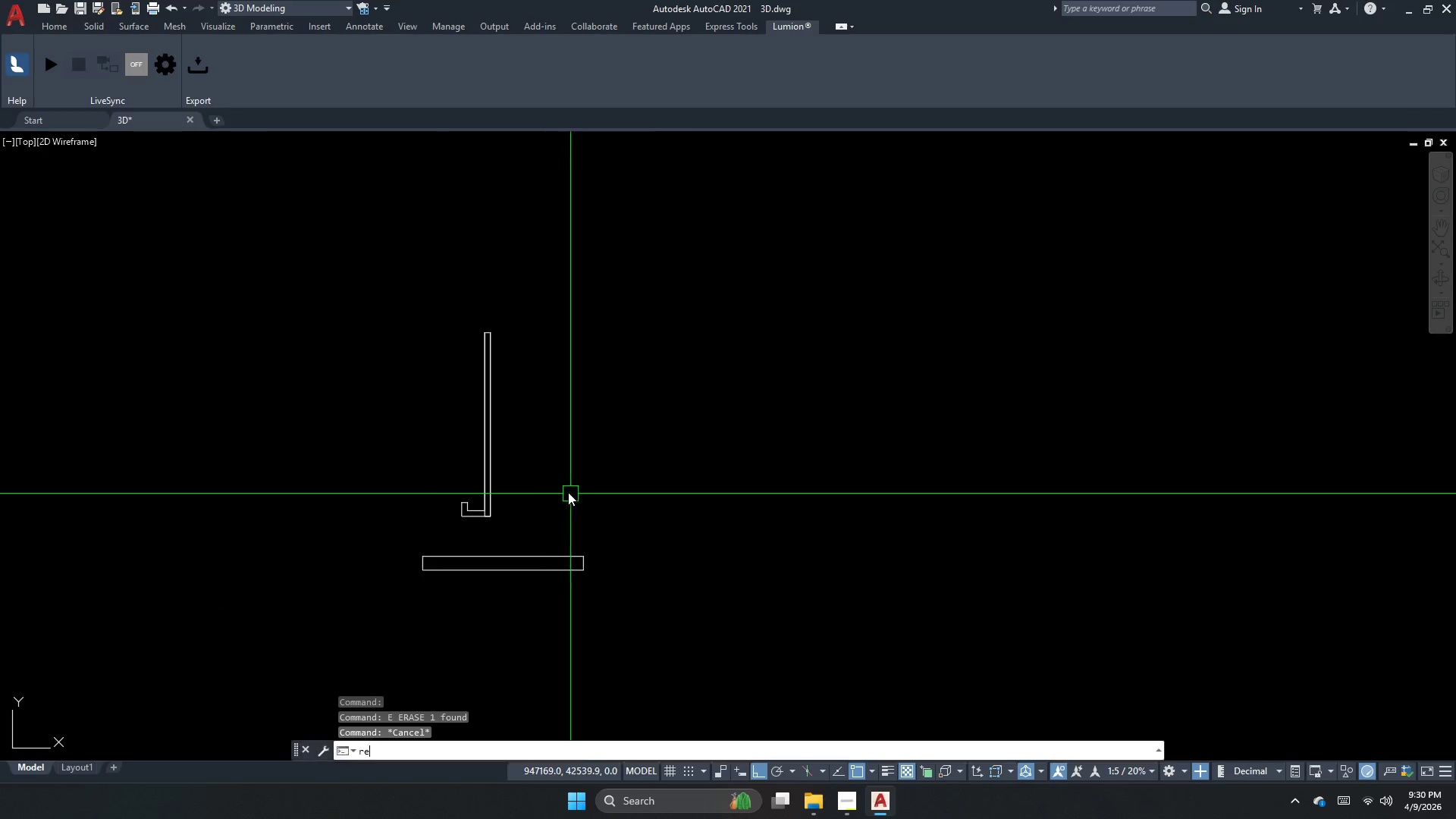 
key(C)
 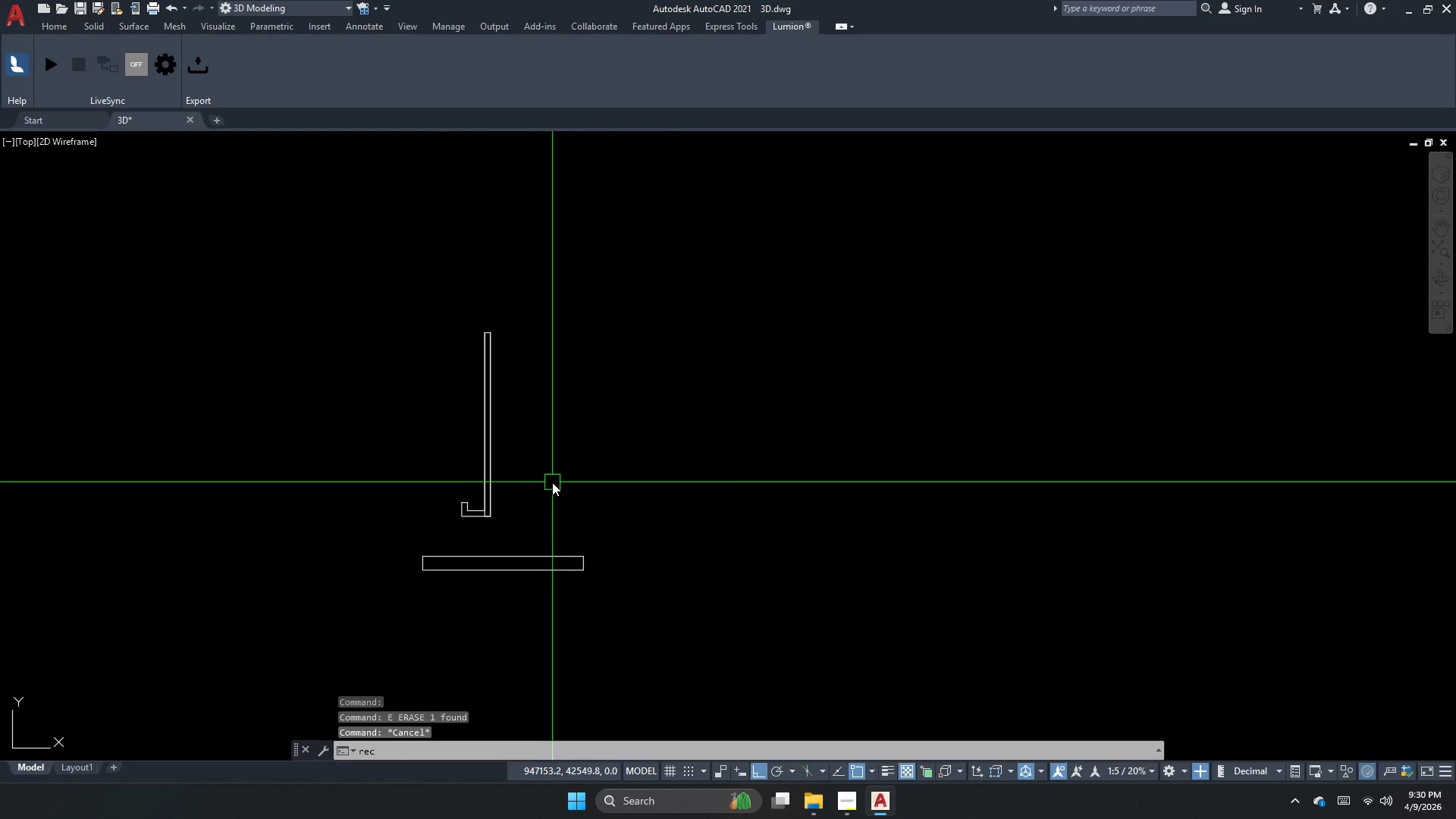 
key(Space)
 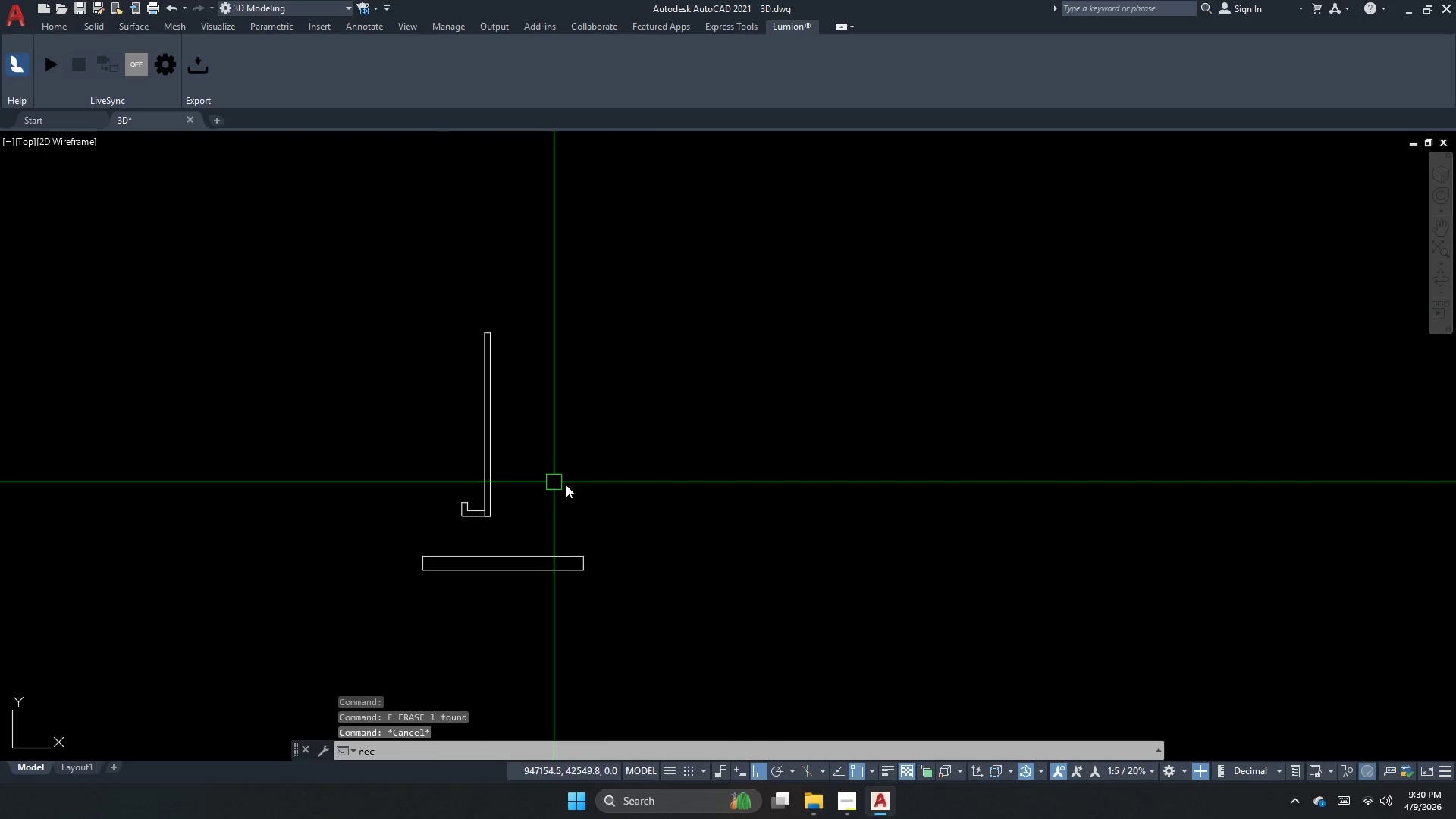 
left_click_drag(start_coordinate=[566, 485], to_coordinate=[582, 506])
 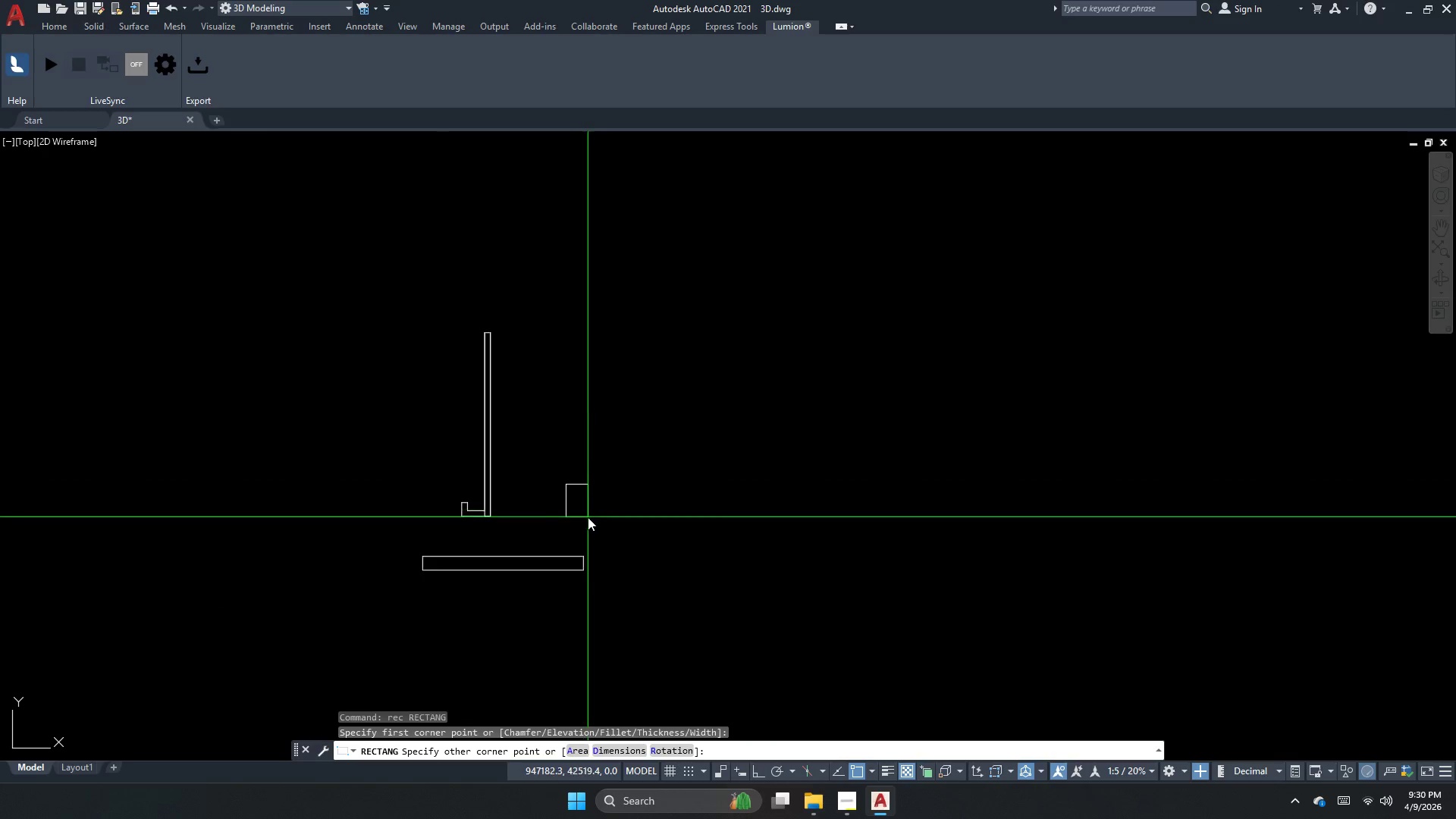 
key(D)
 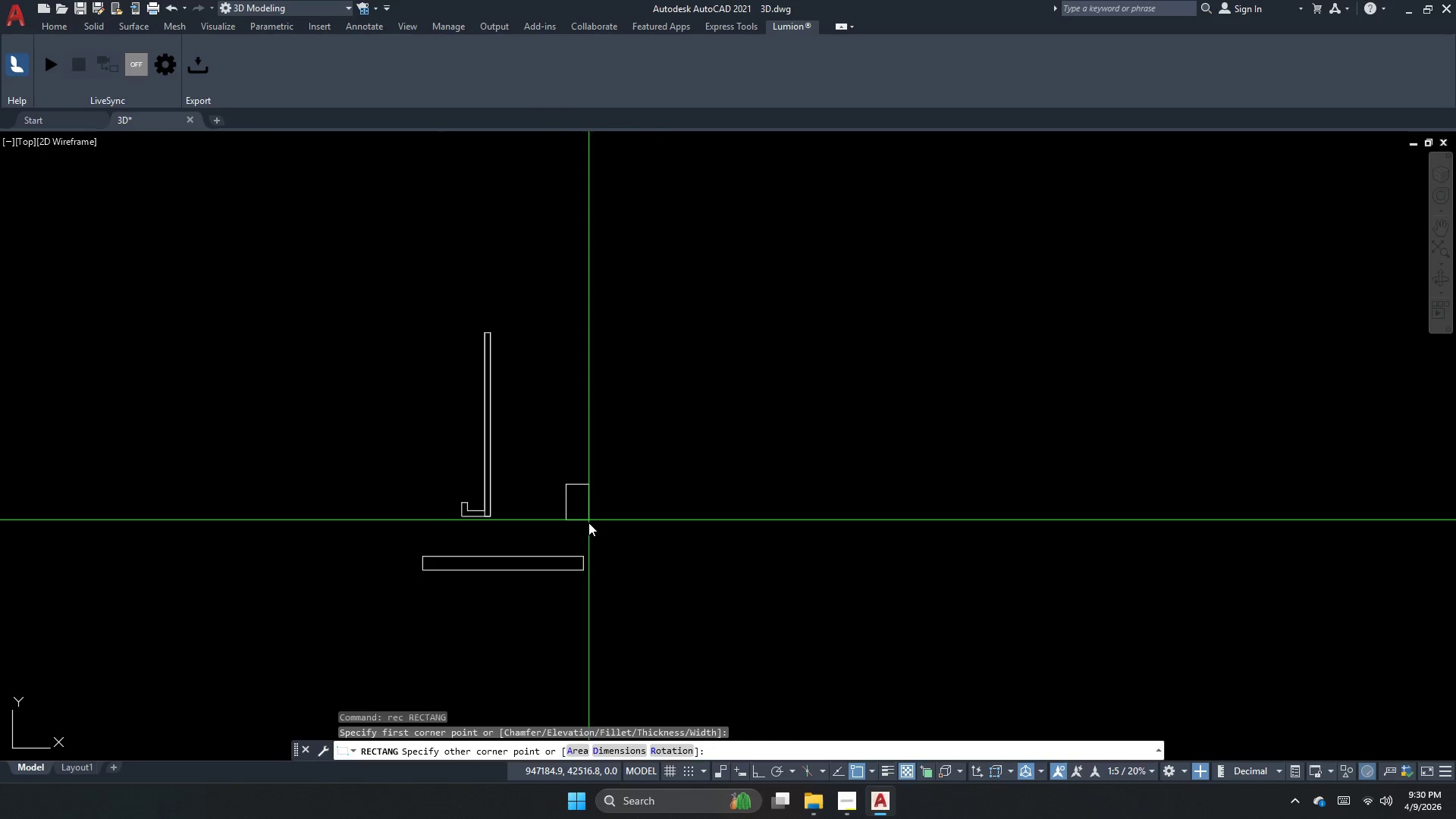 
key(Space)
 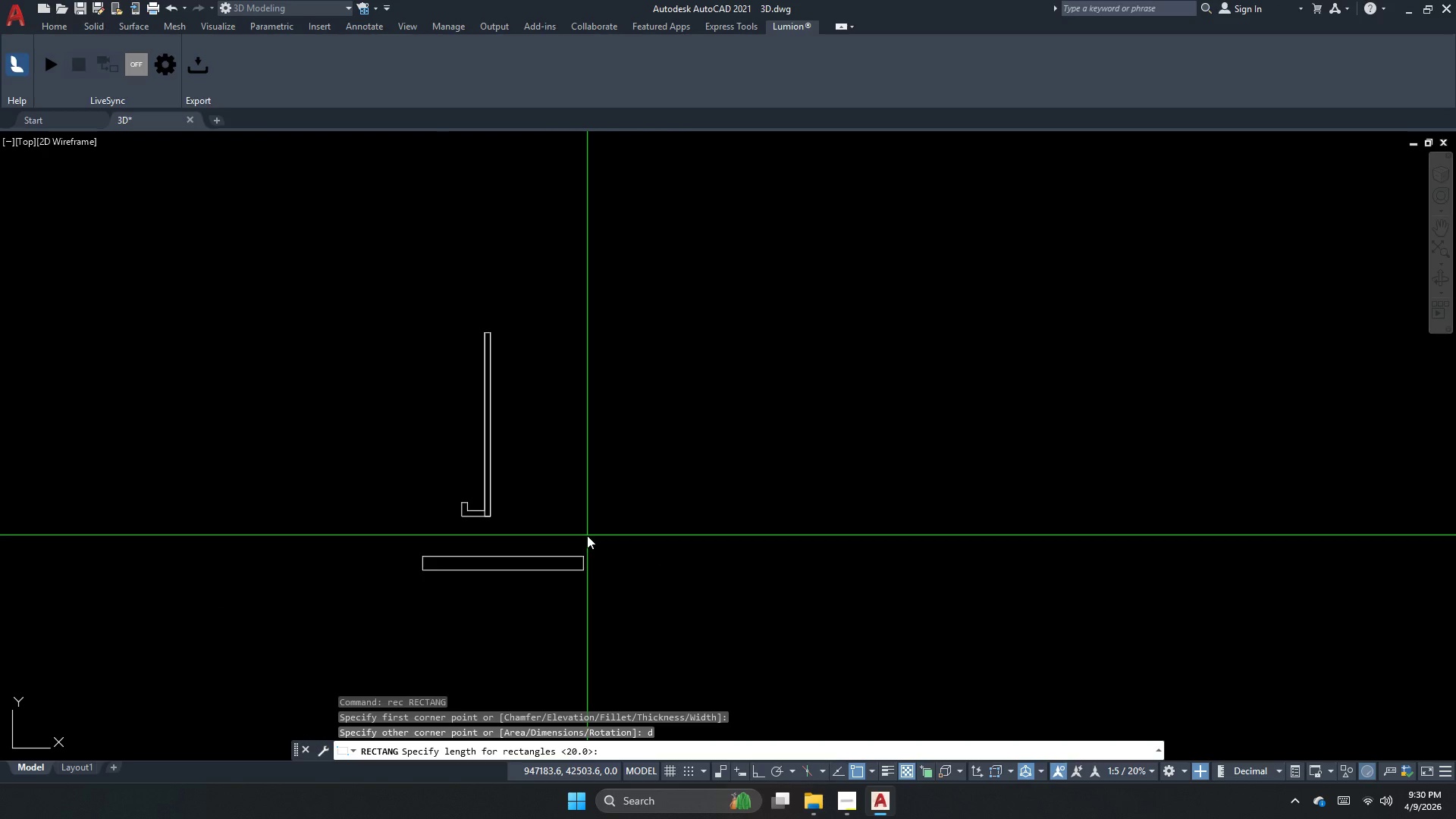 
key(Numpad1)
 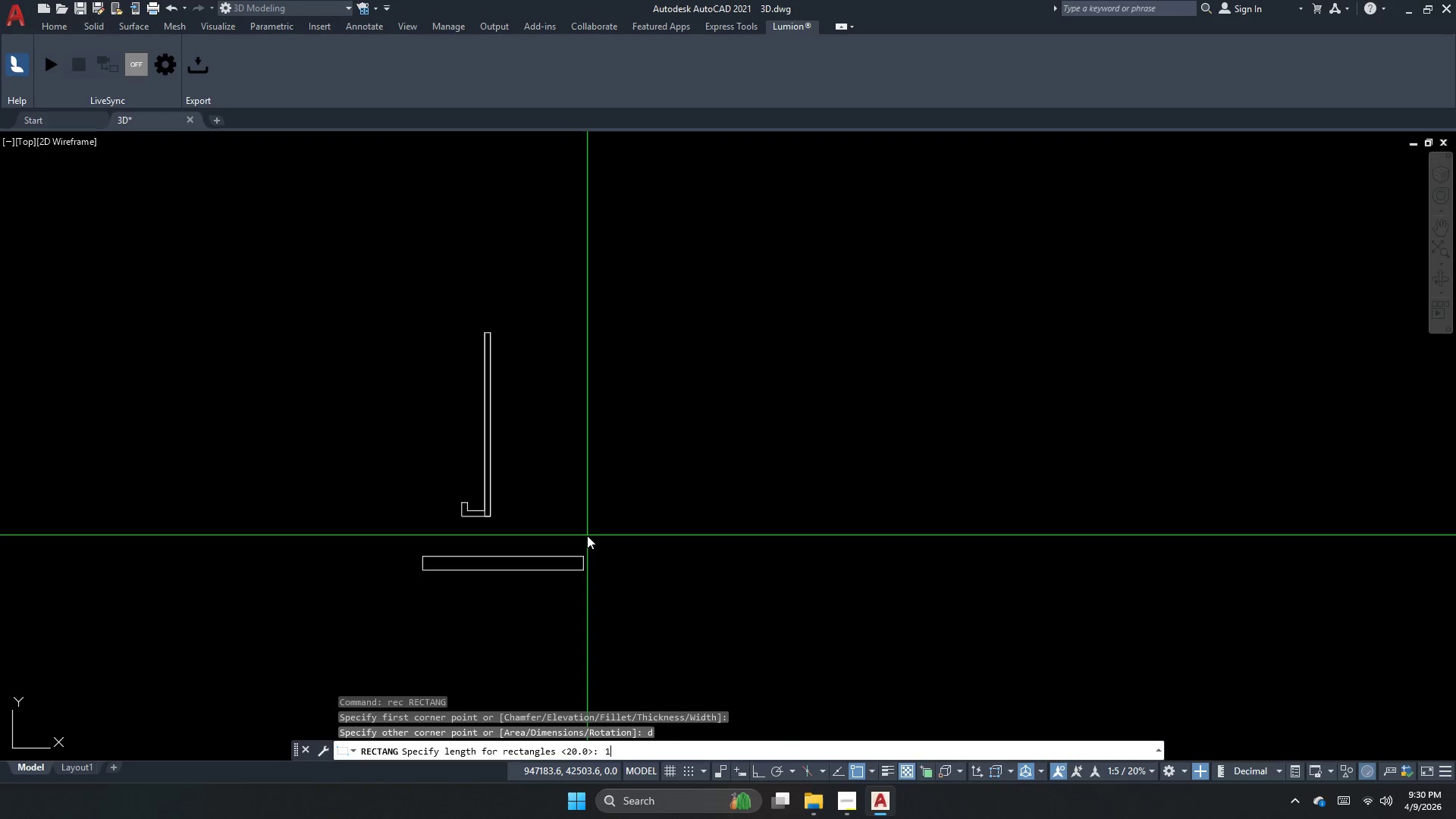 
key(Numpad5)
 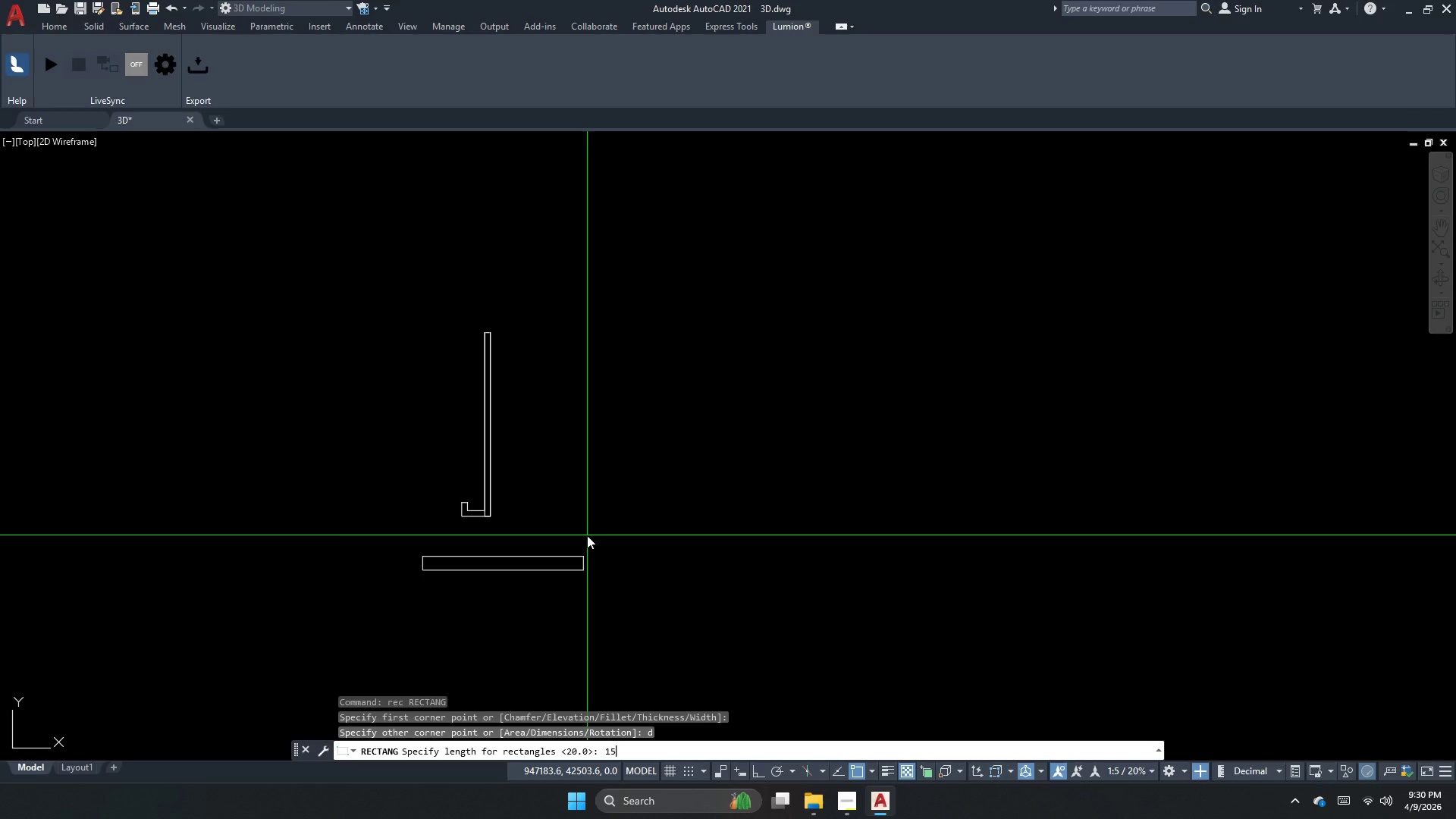 
key(NumpadEnter)
 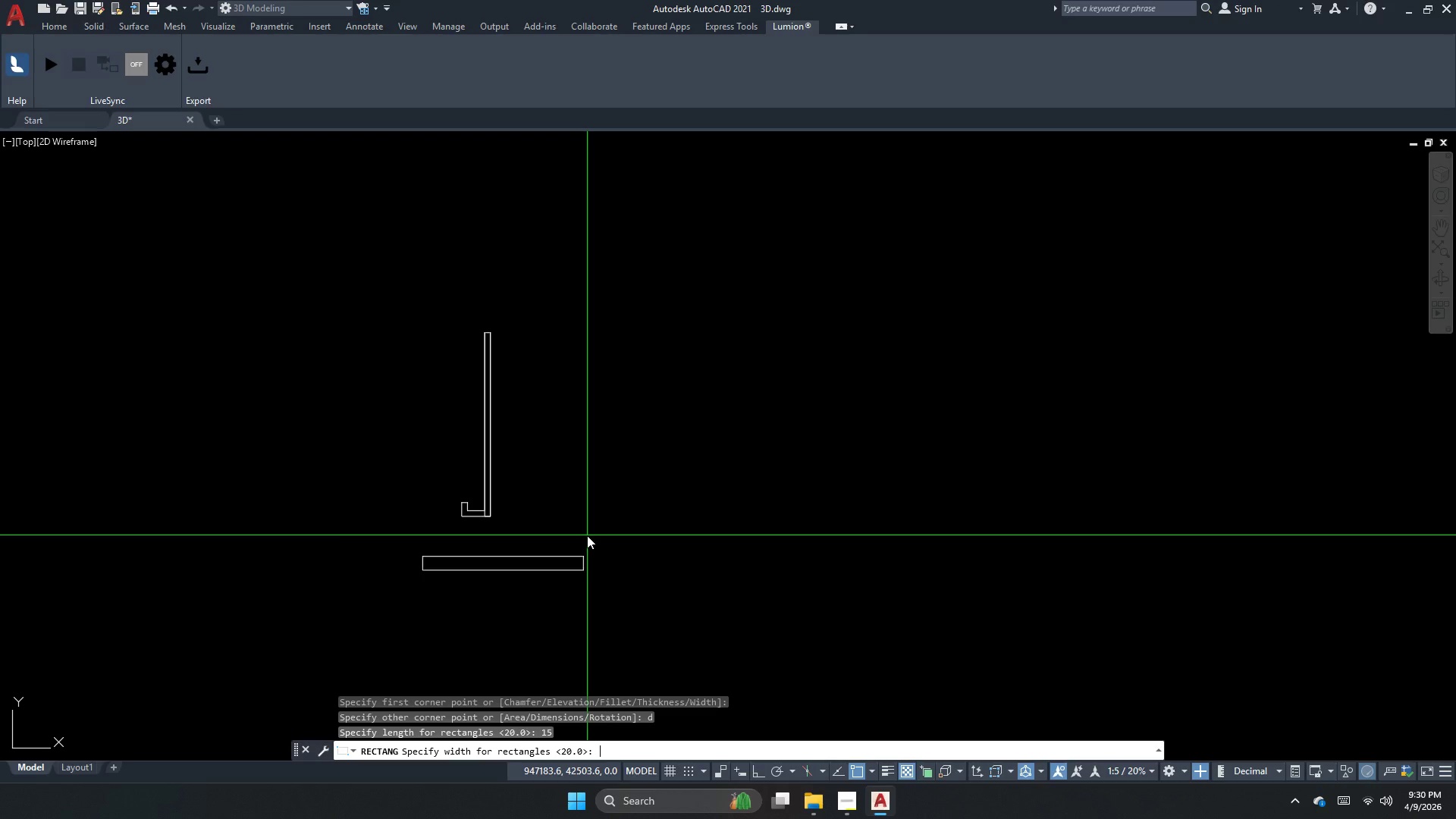 
key(Numpad1)
 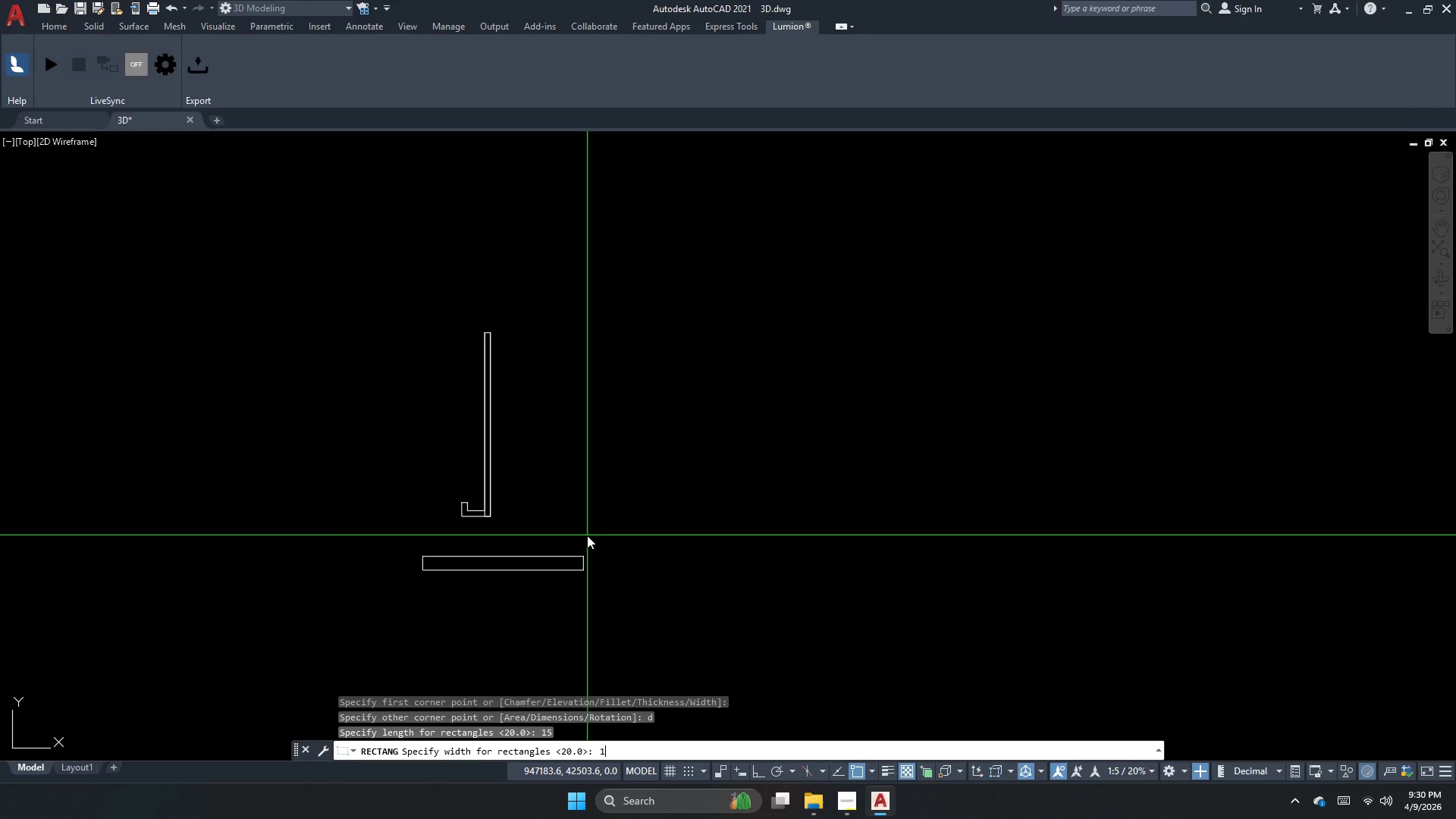 
key(Numpad5)
 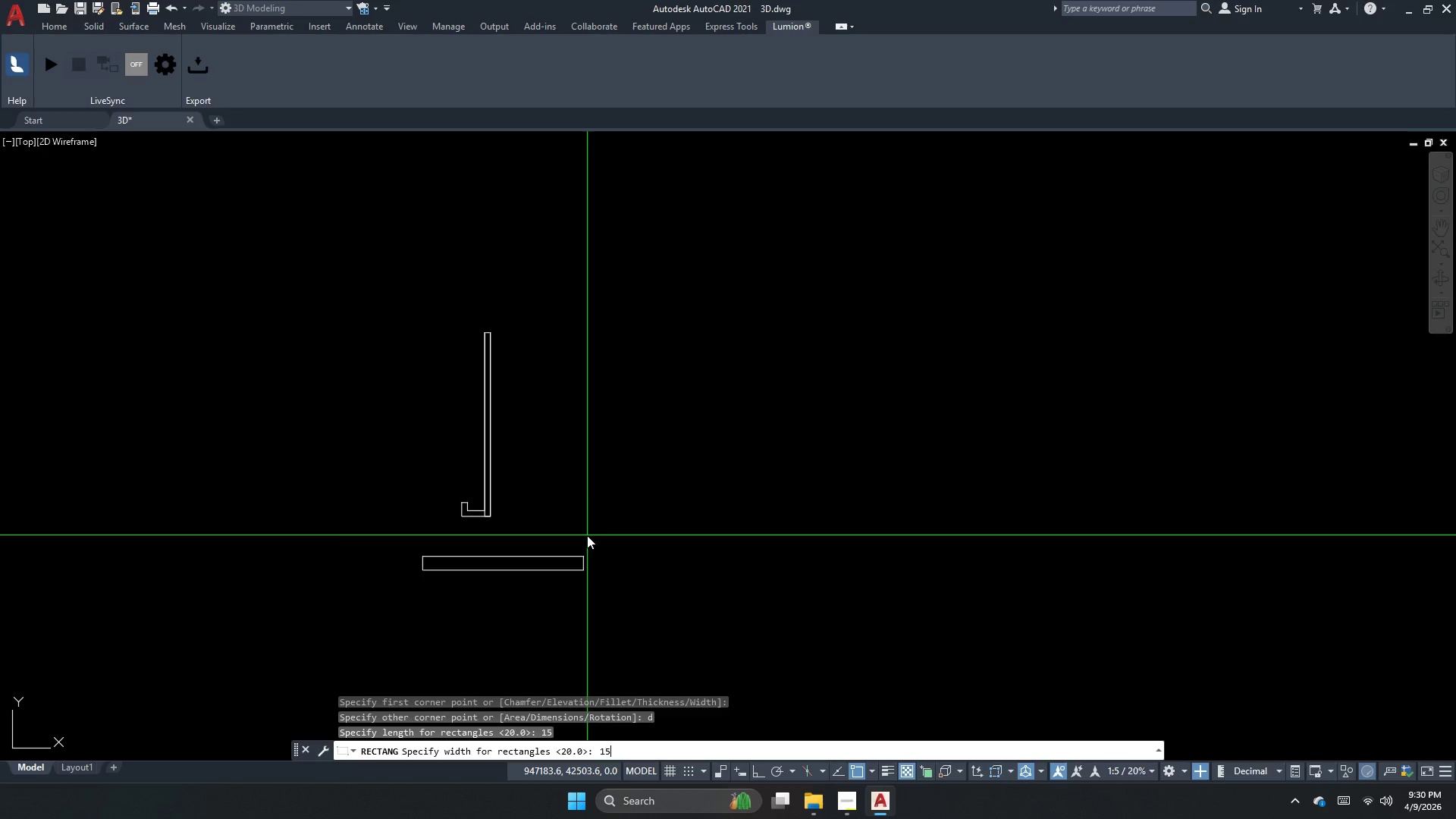 
key(NumpadEnter)
 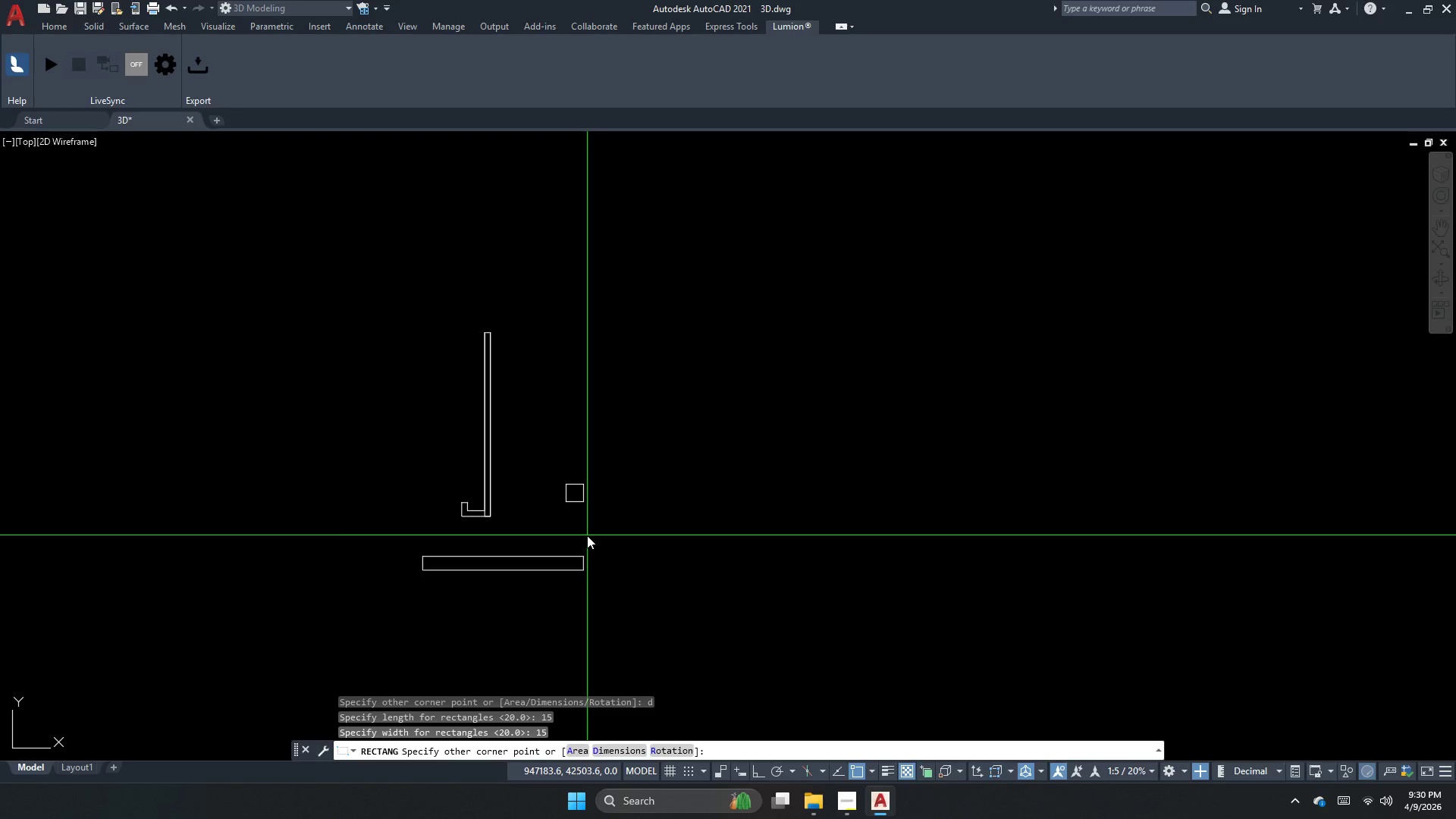 
scroll: coordinate [527, 500], scroll_direction: up, amount: 2.0
 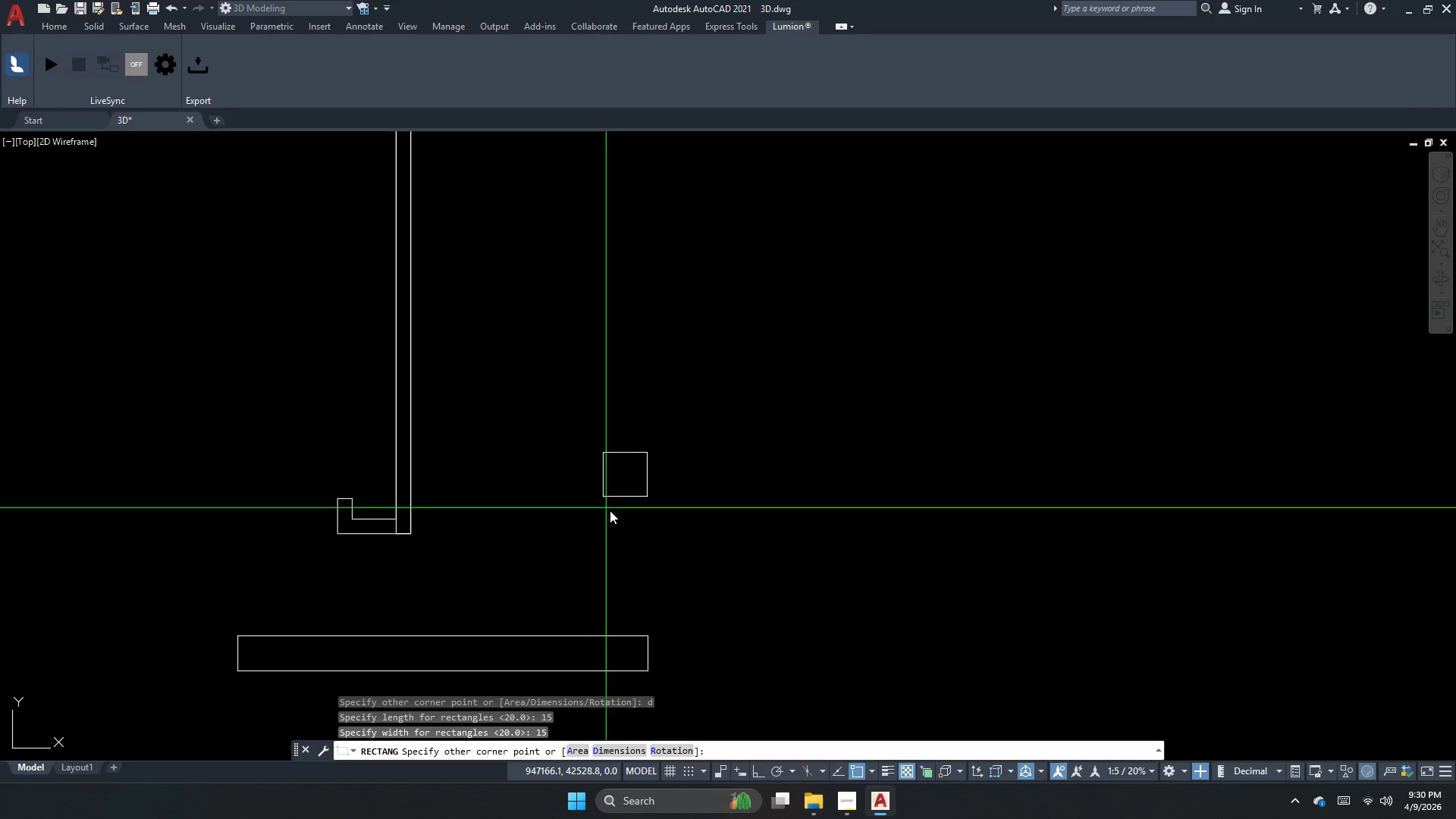 
left_click([614, 511])
 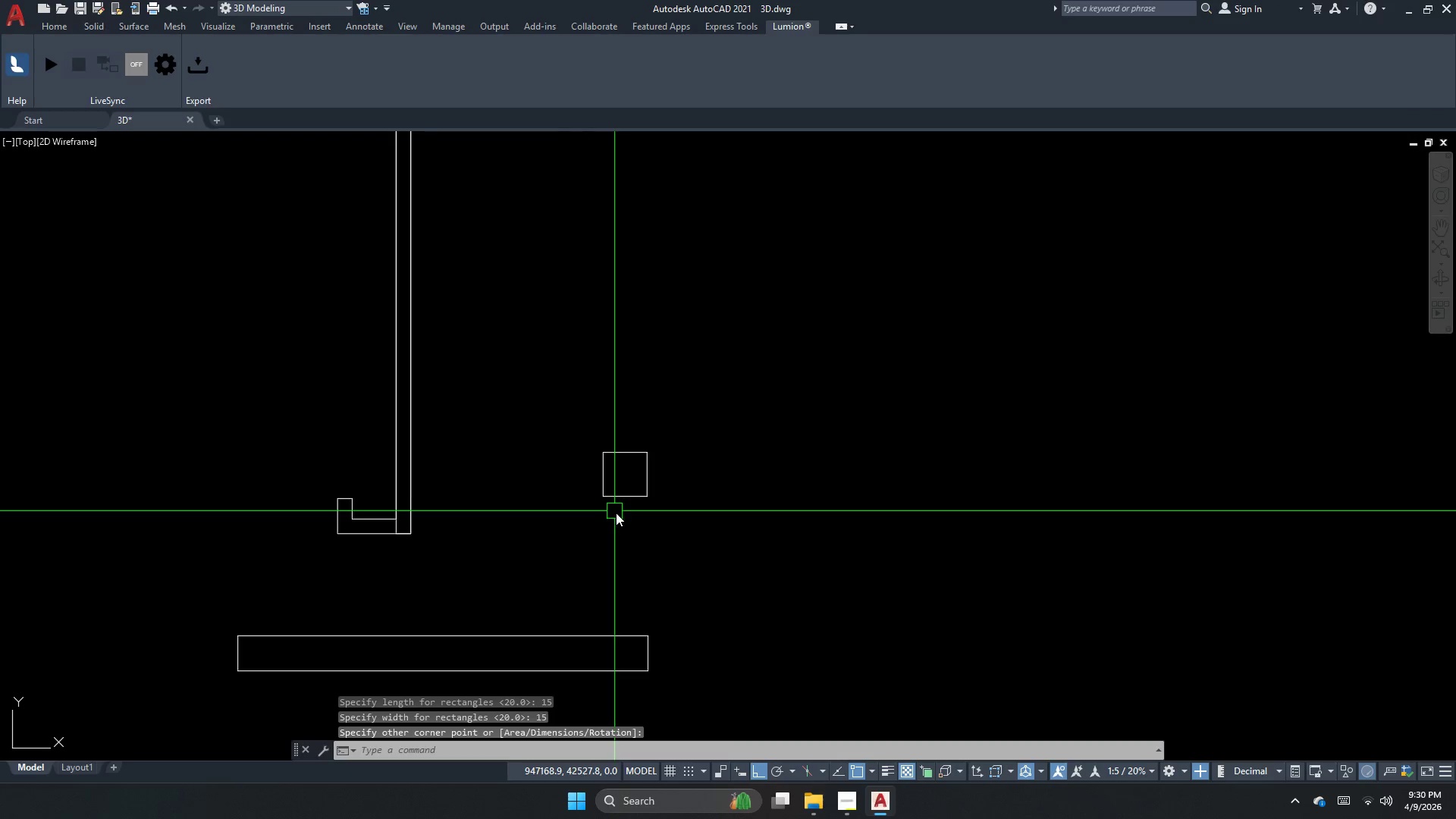 
key(Escape)
 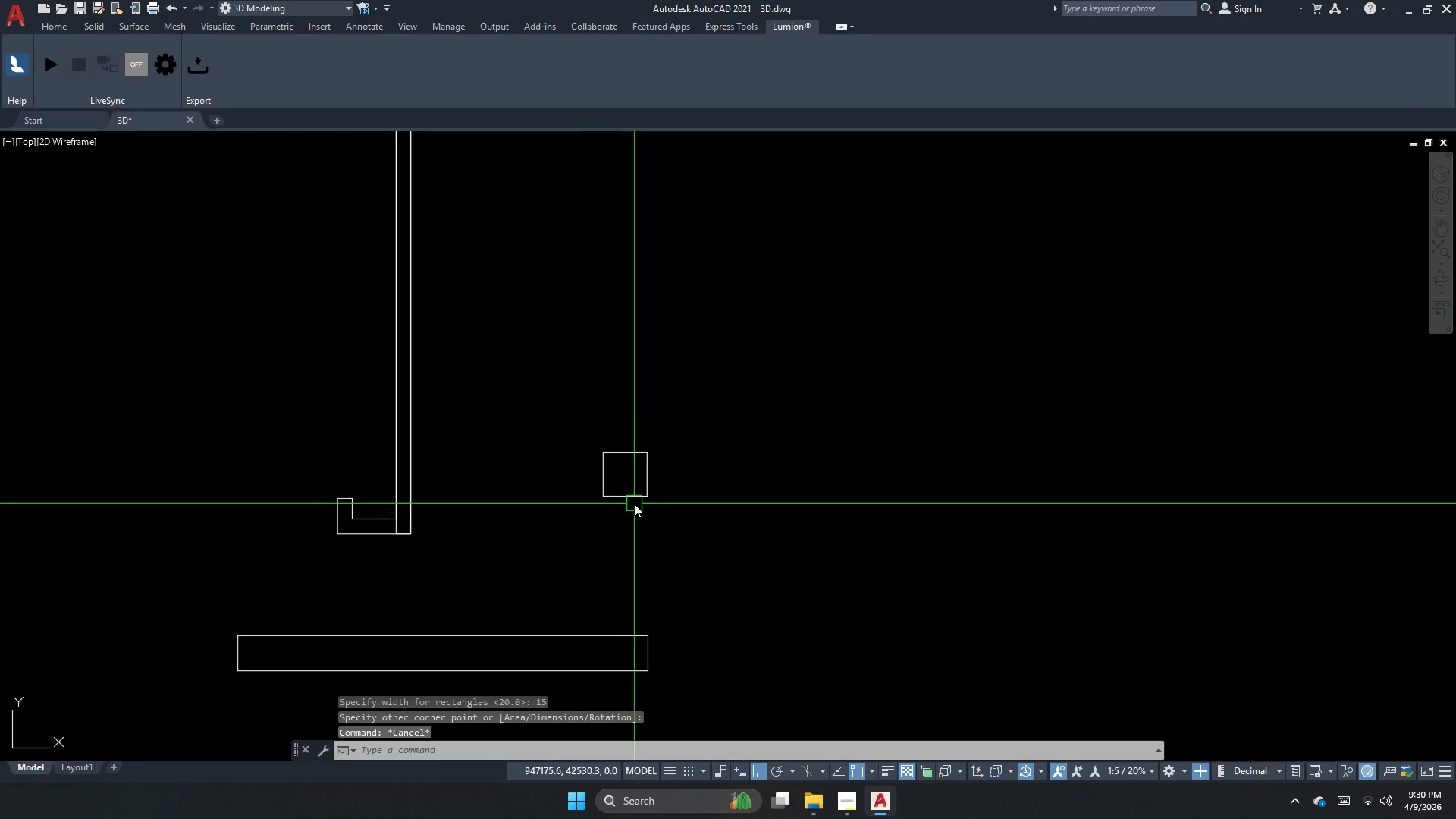 
left_click_drag(start_coordinate=[634, 504], to_coordinate=[626, 498])
 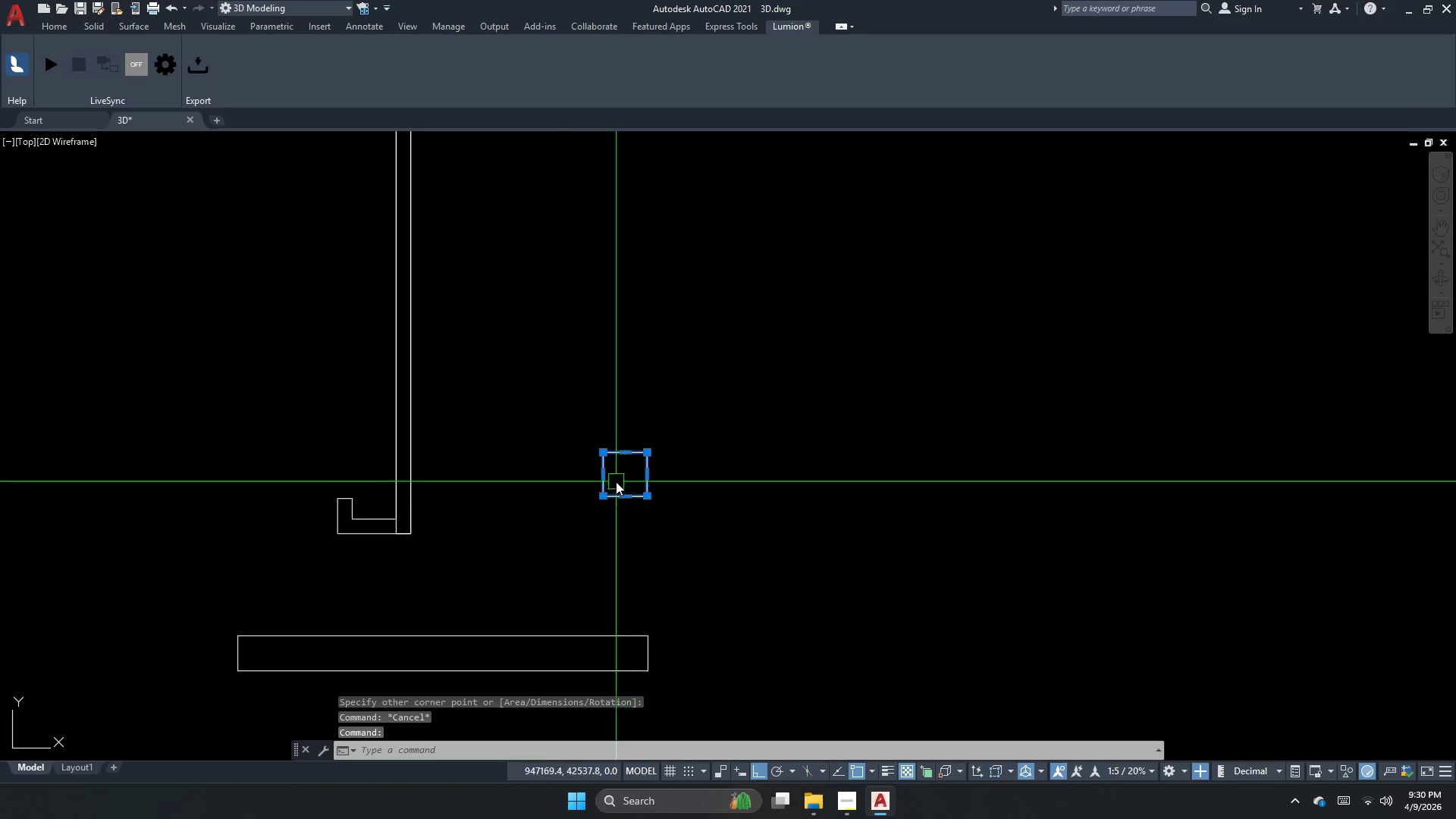 
key(M)
 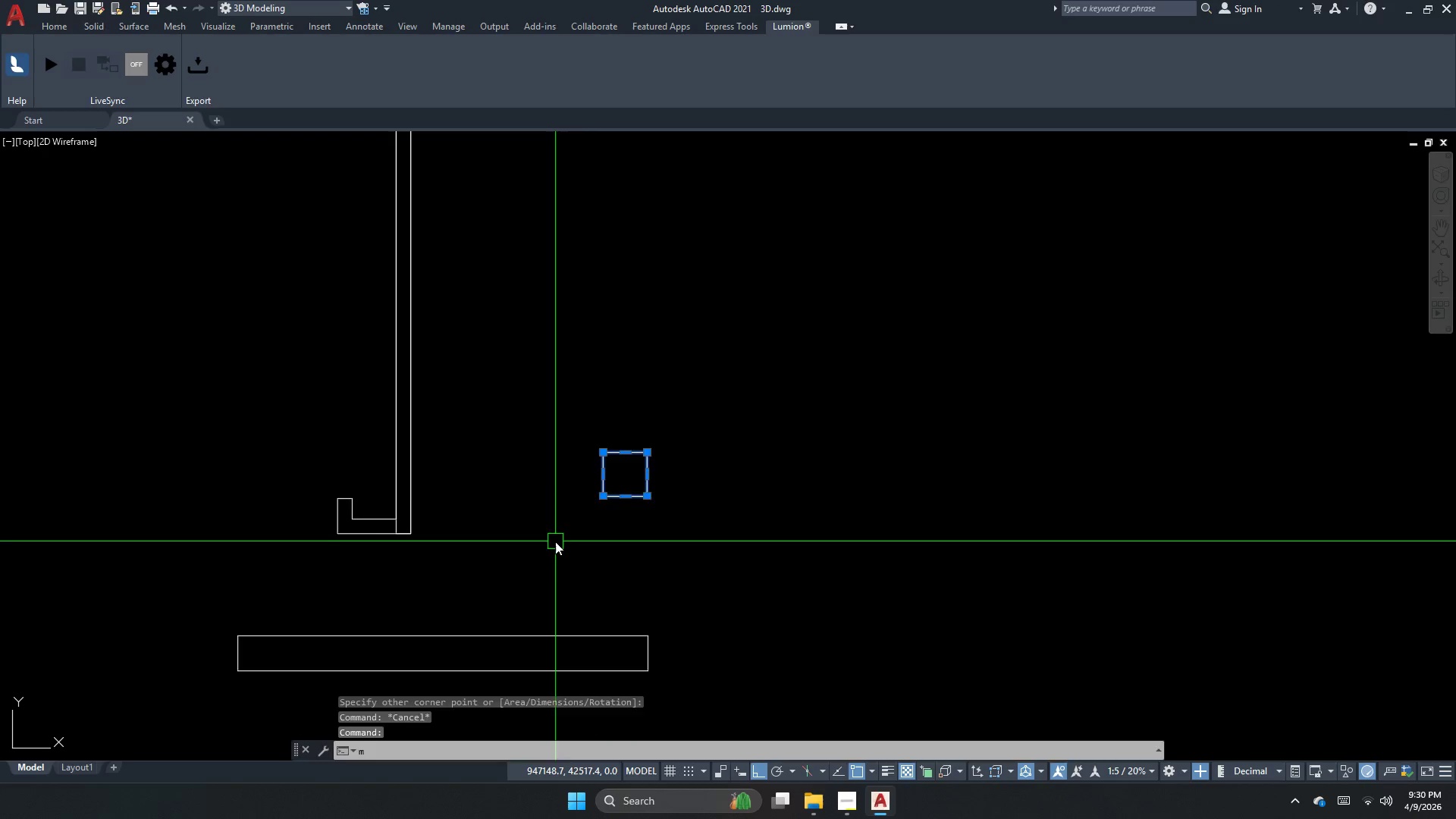 
key(Space)
 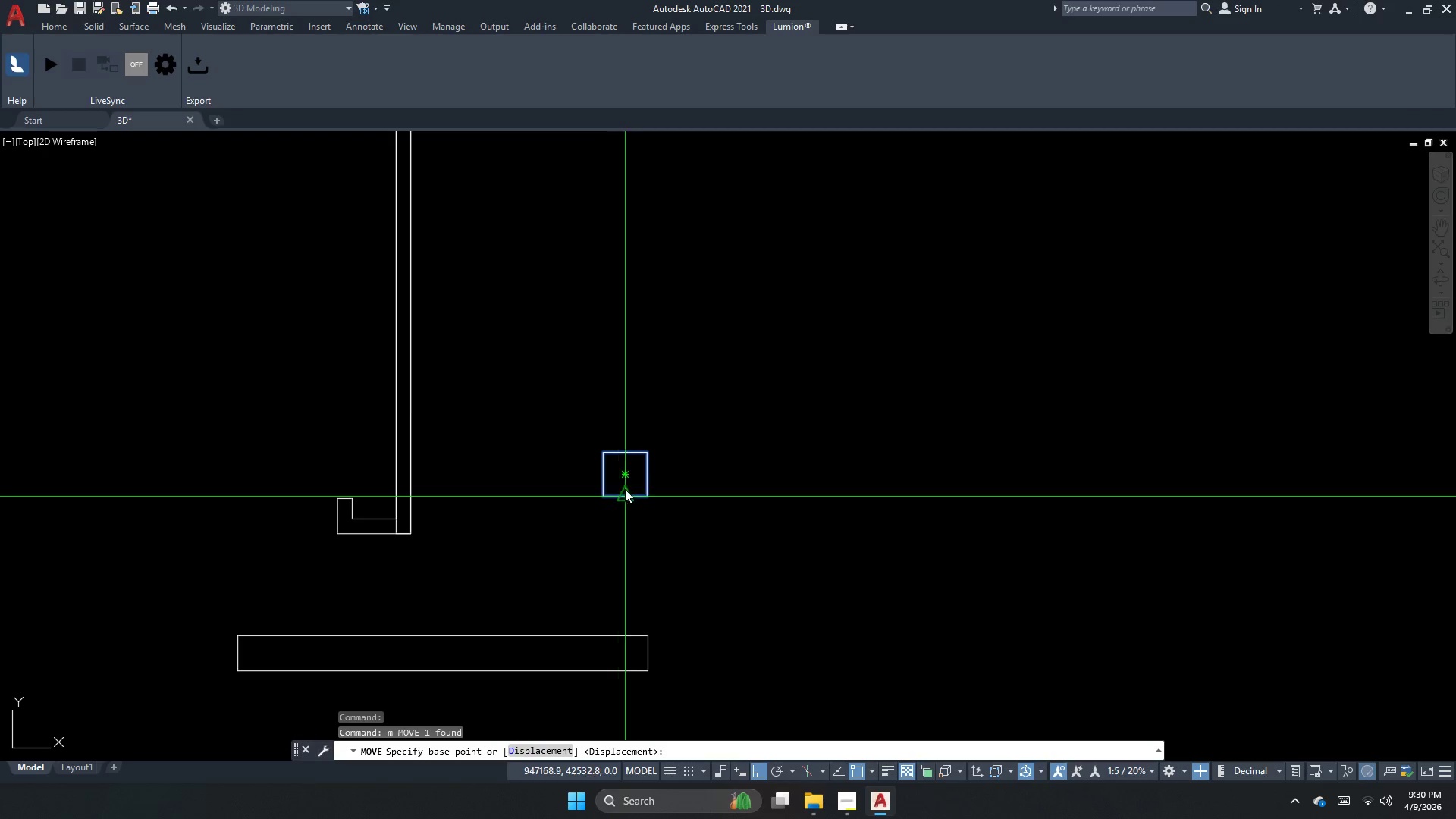 
left_click_drag(start_coordinate=[623, 493], to_coordinate=[608, 541])
 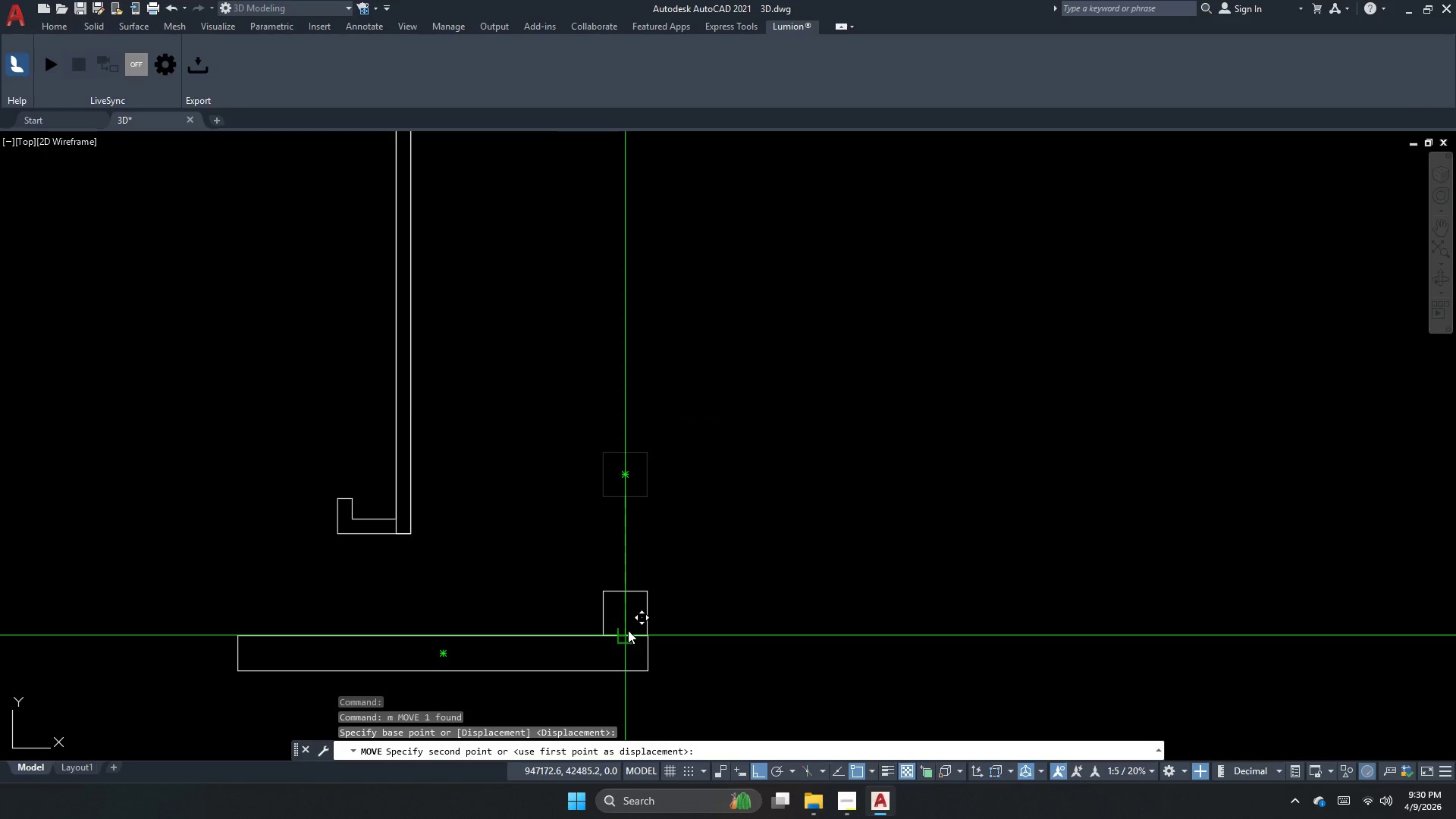 
left_click([627, 630])
 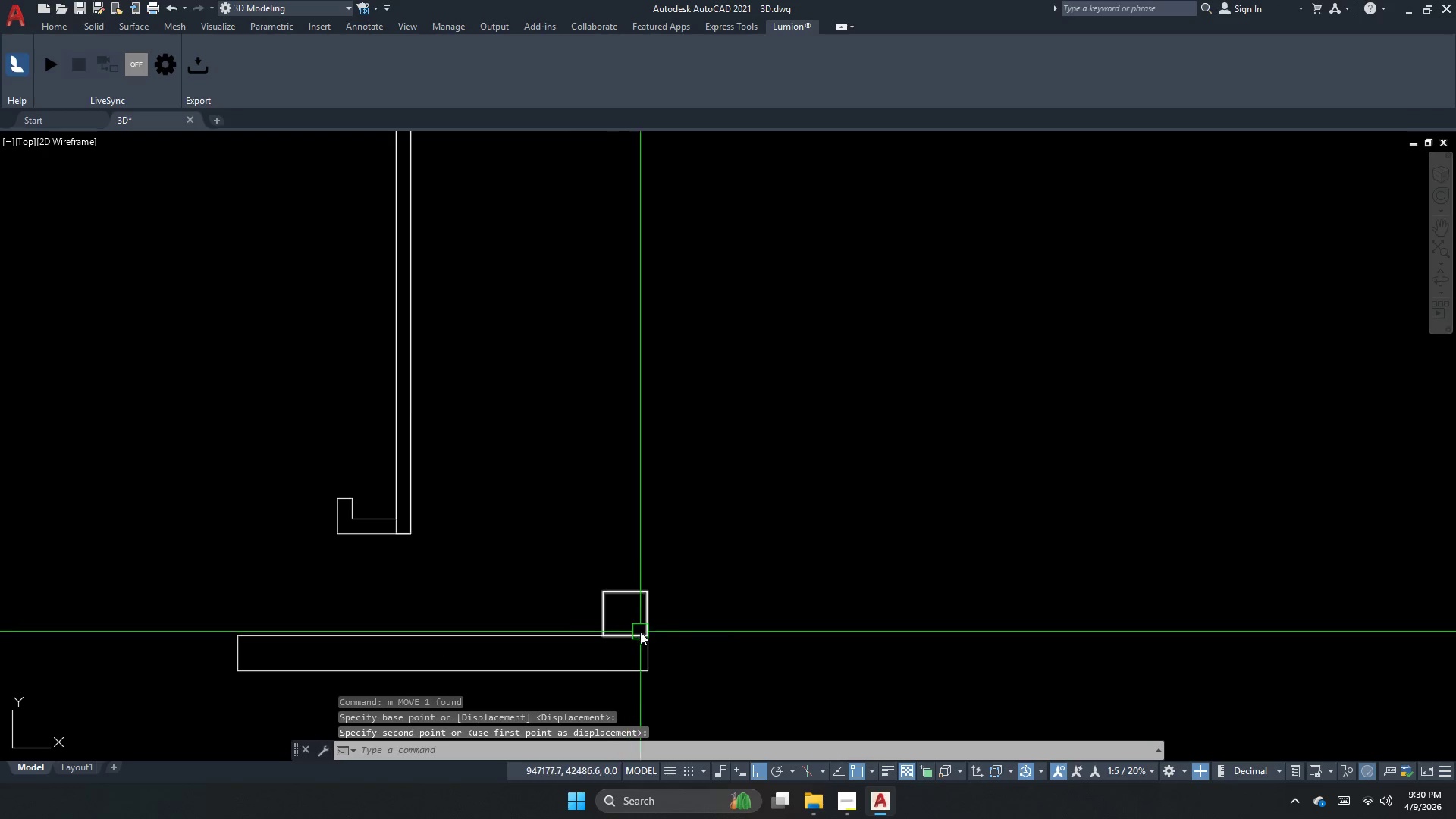 
scroll: coordinate [667, 637], scroll_direction: up, amount: 5.0
 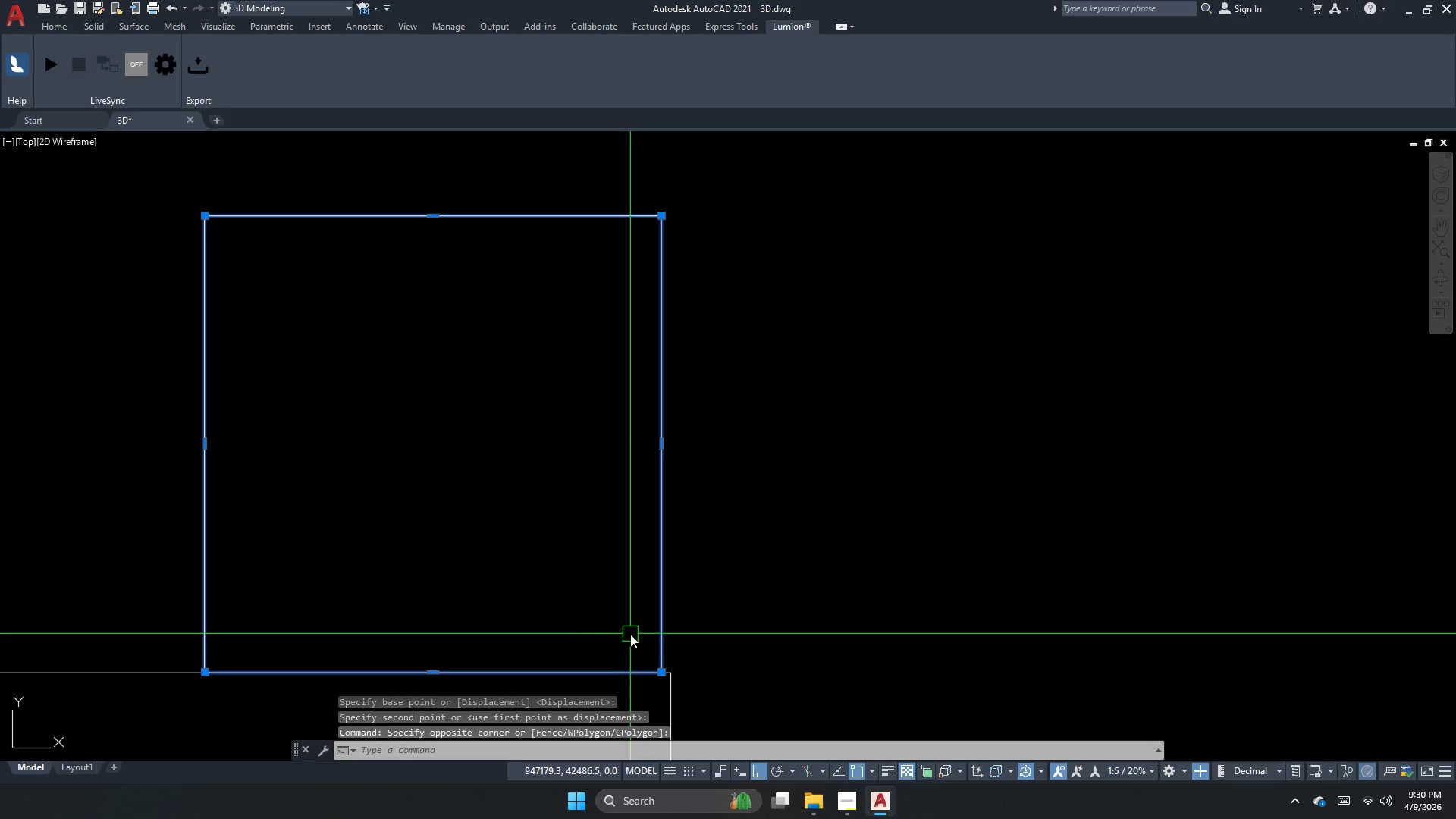 
key(M)
 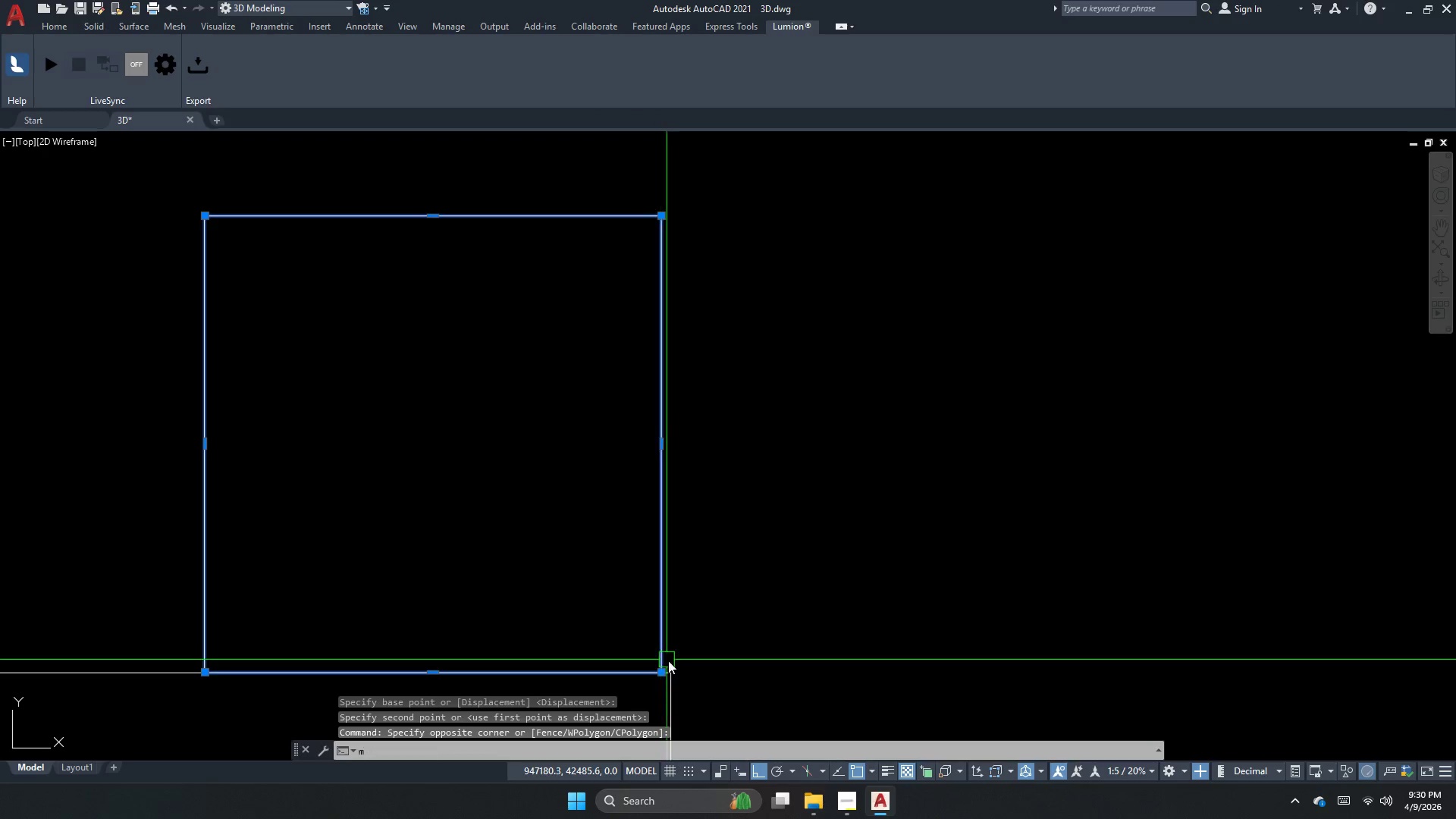 
key(Space)
 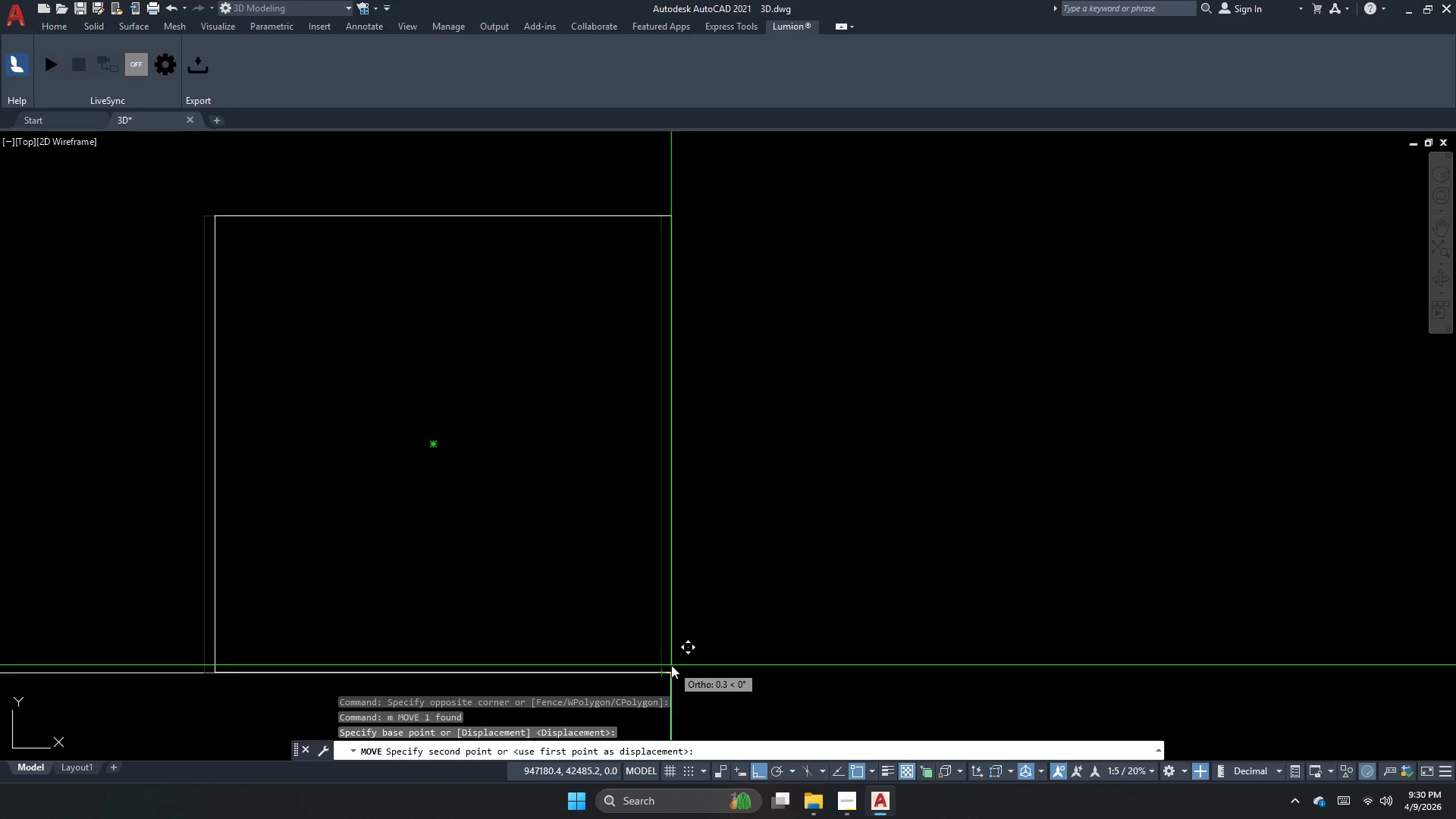 
left_click([668, 667])
 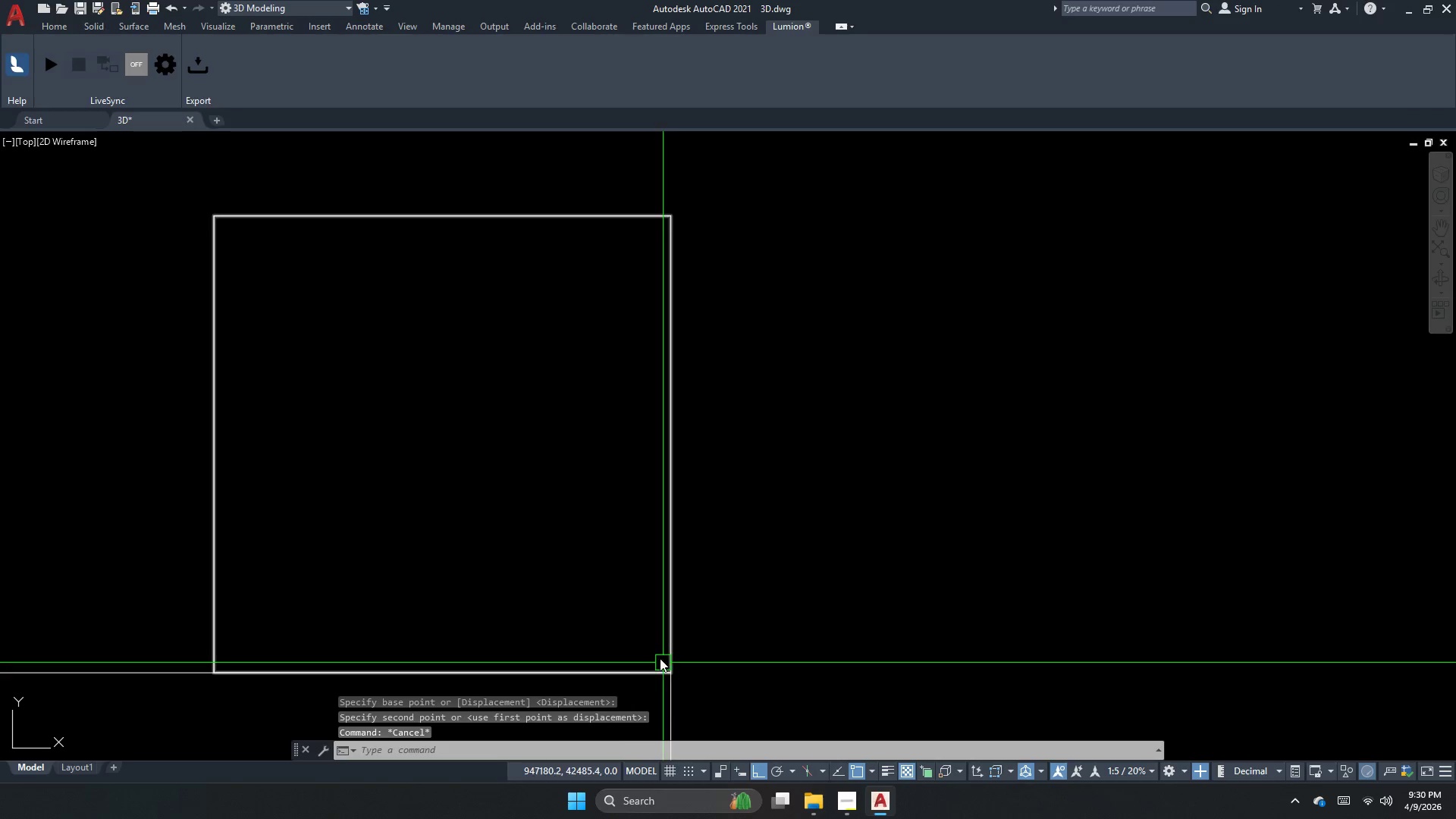 
key(Escape)
 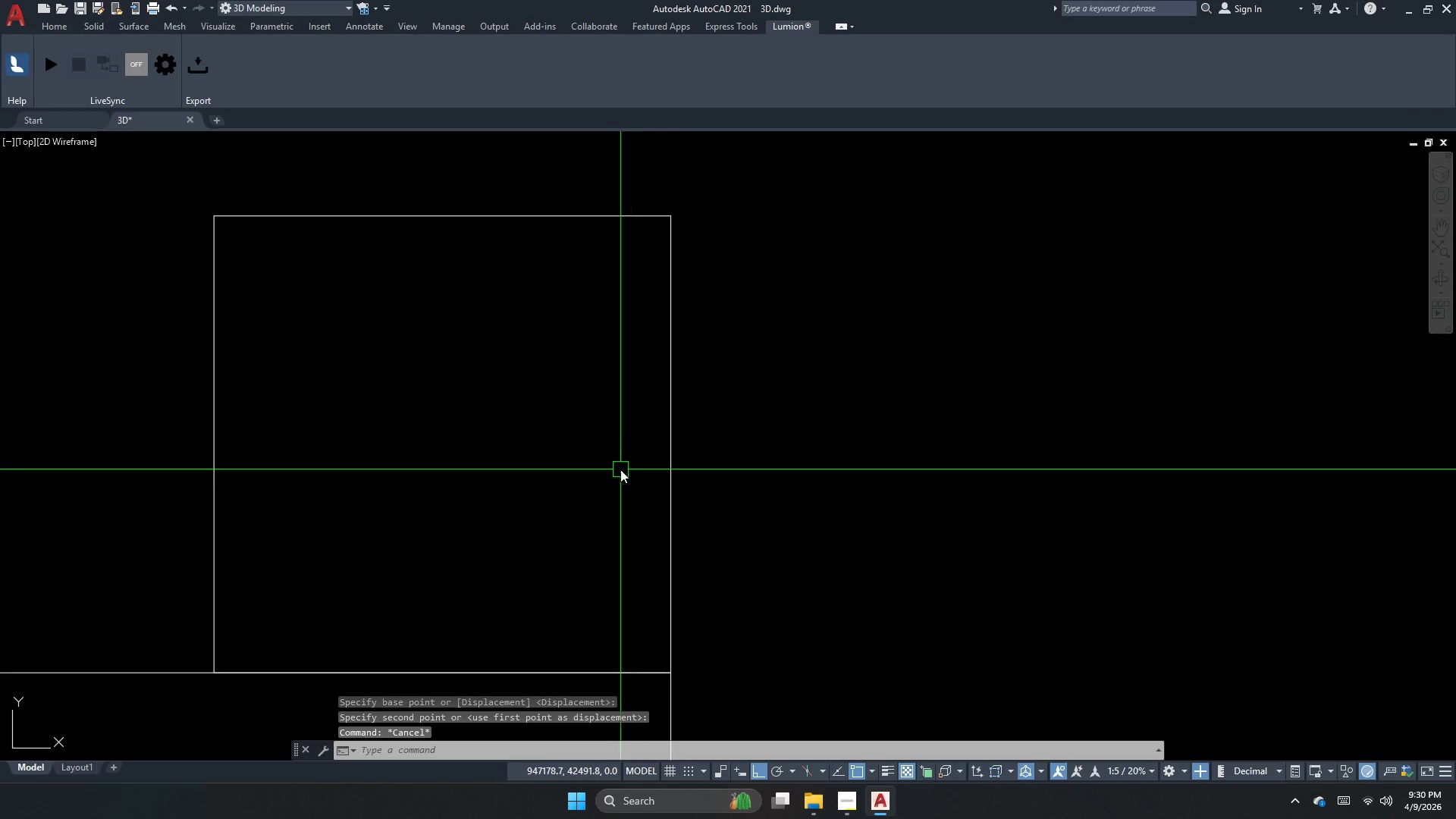 
key(C)
 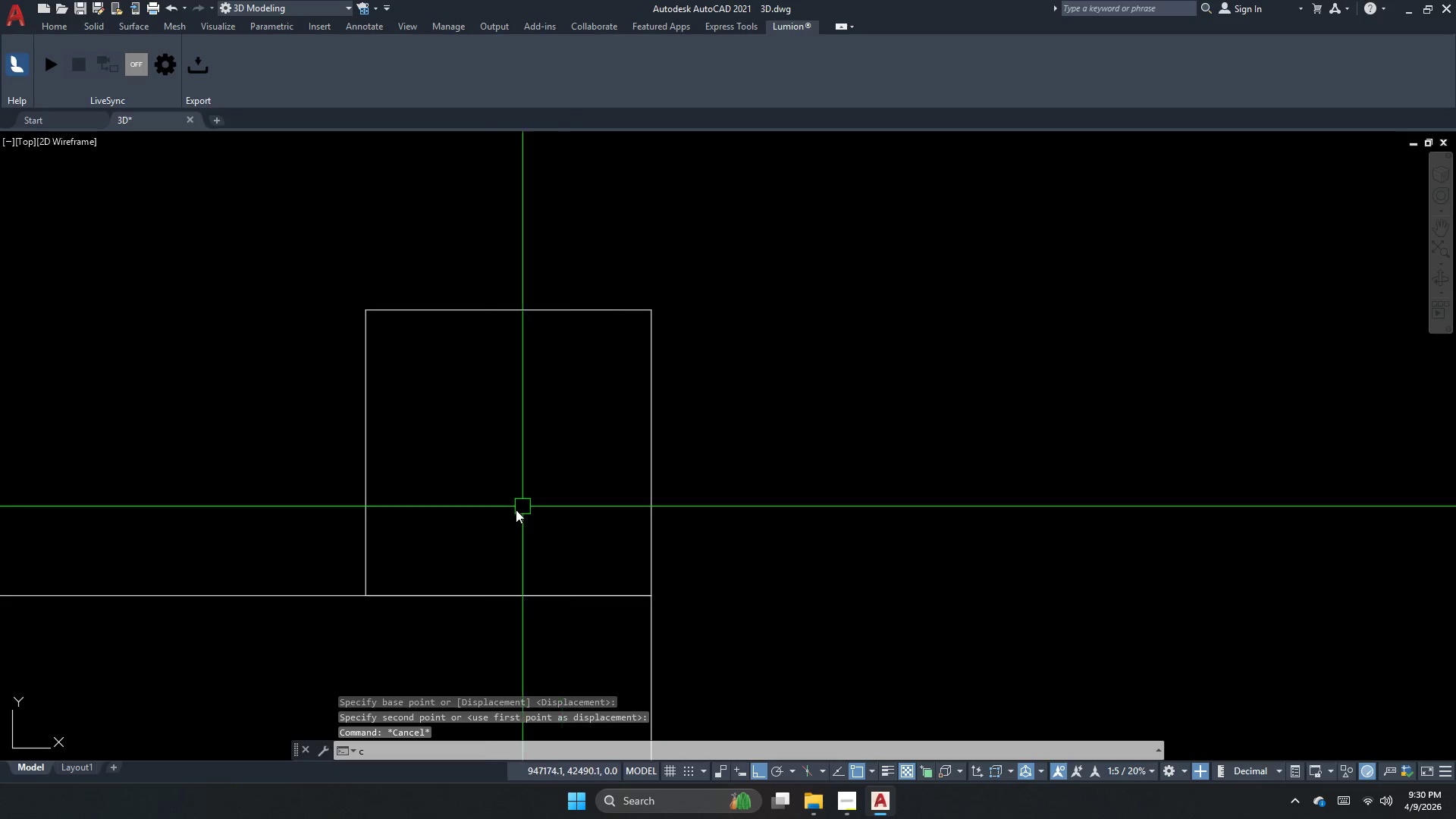 
key(Space)
 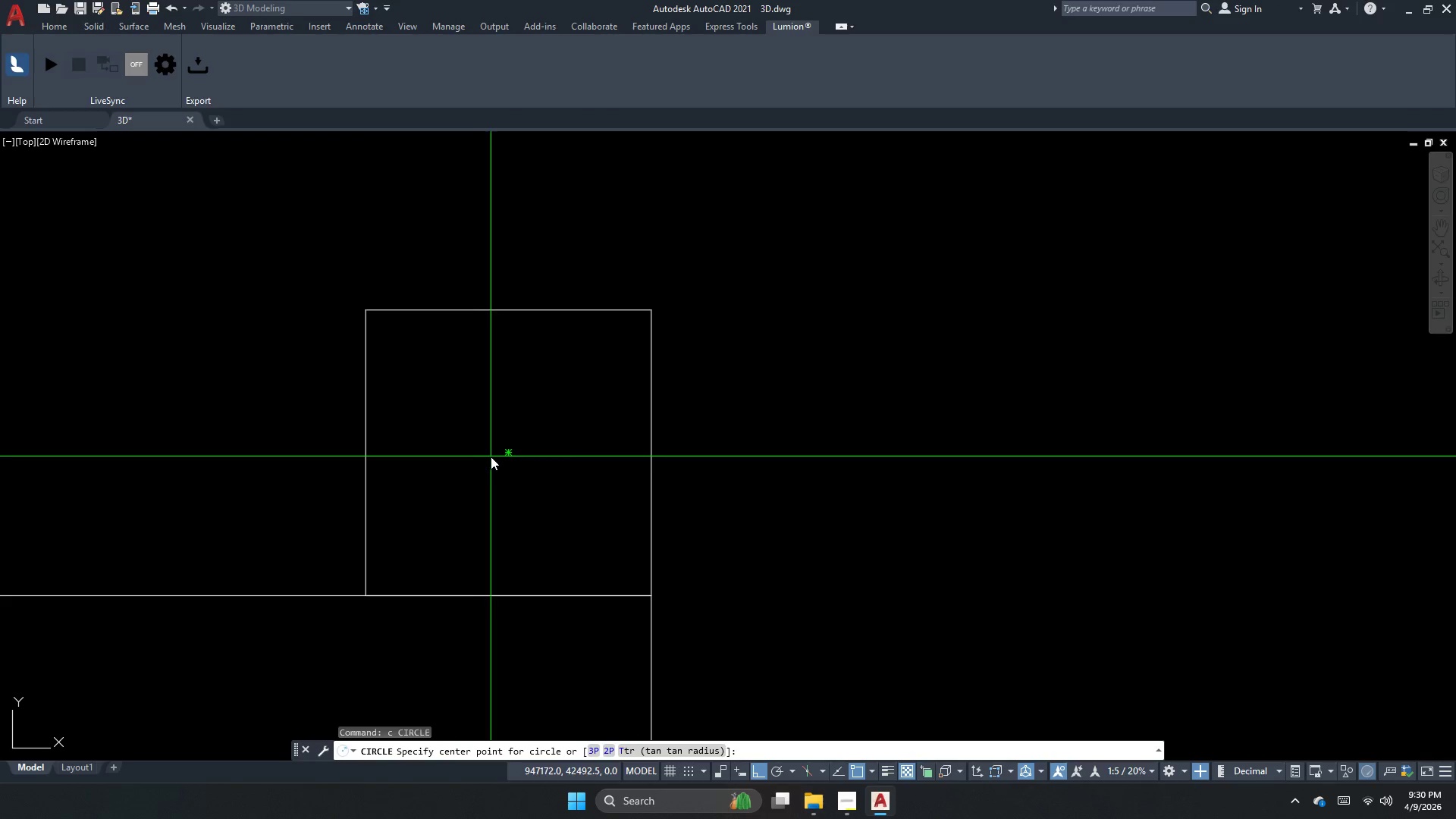 
scroll: coordinate [618, 468], scroll_direction: down, amount: 1.0
 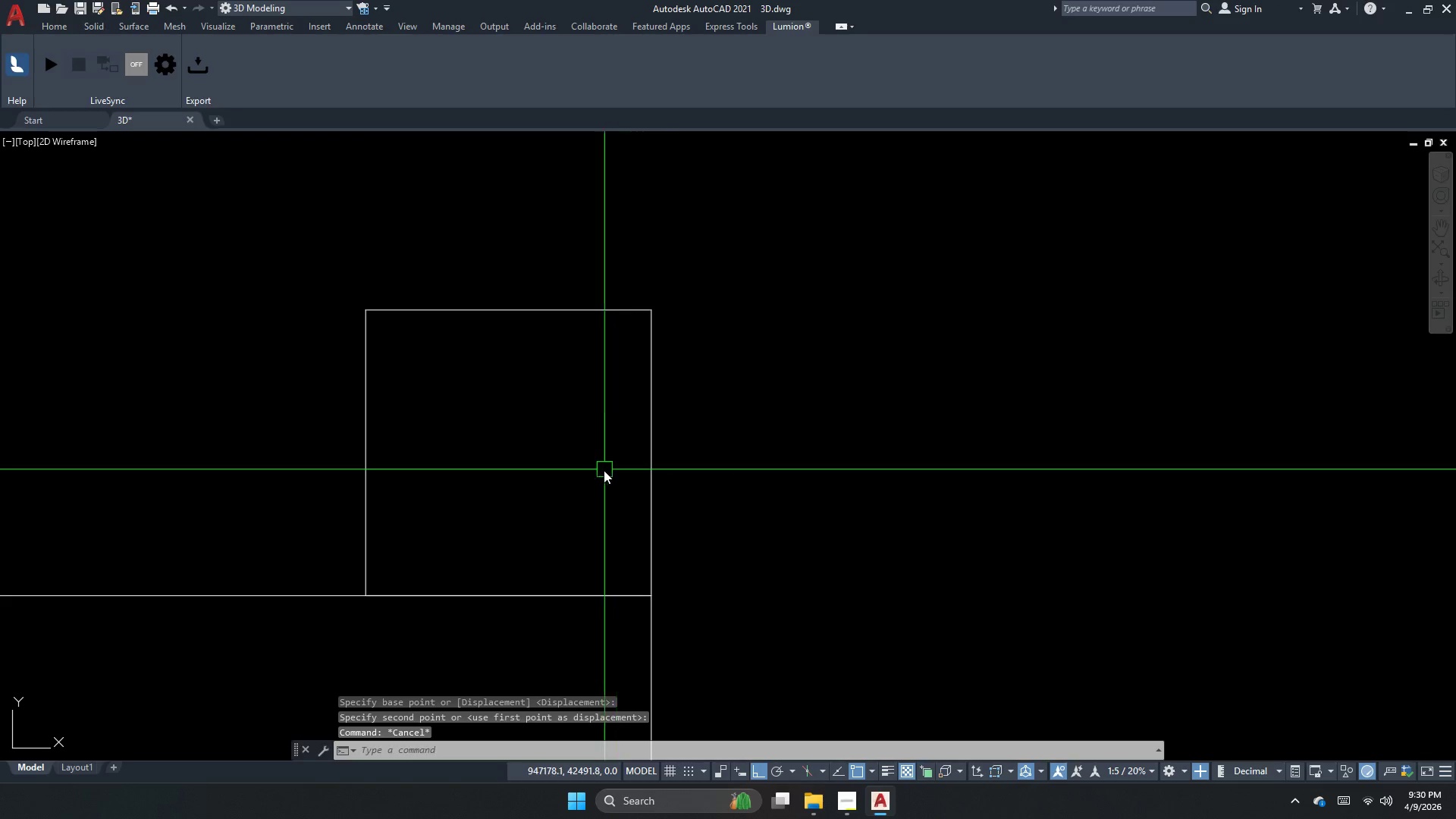 
left_click([503, 457])
 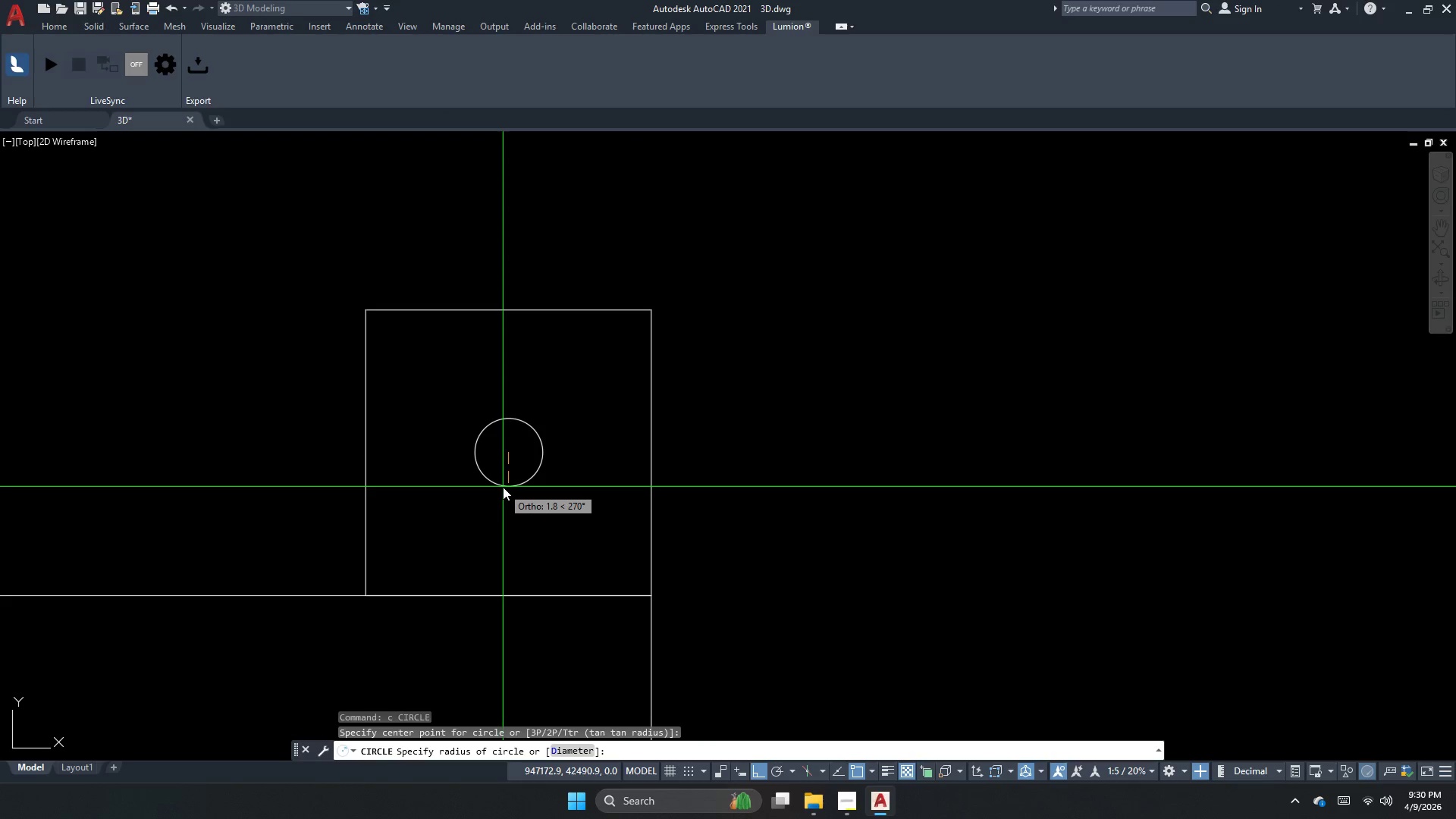 
key(D)
 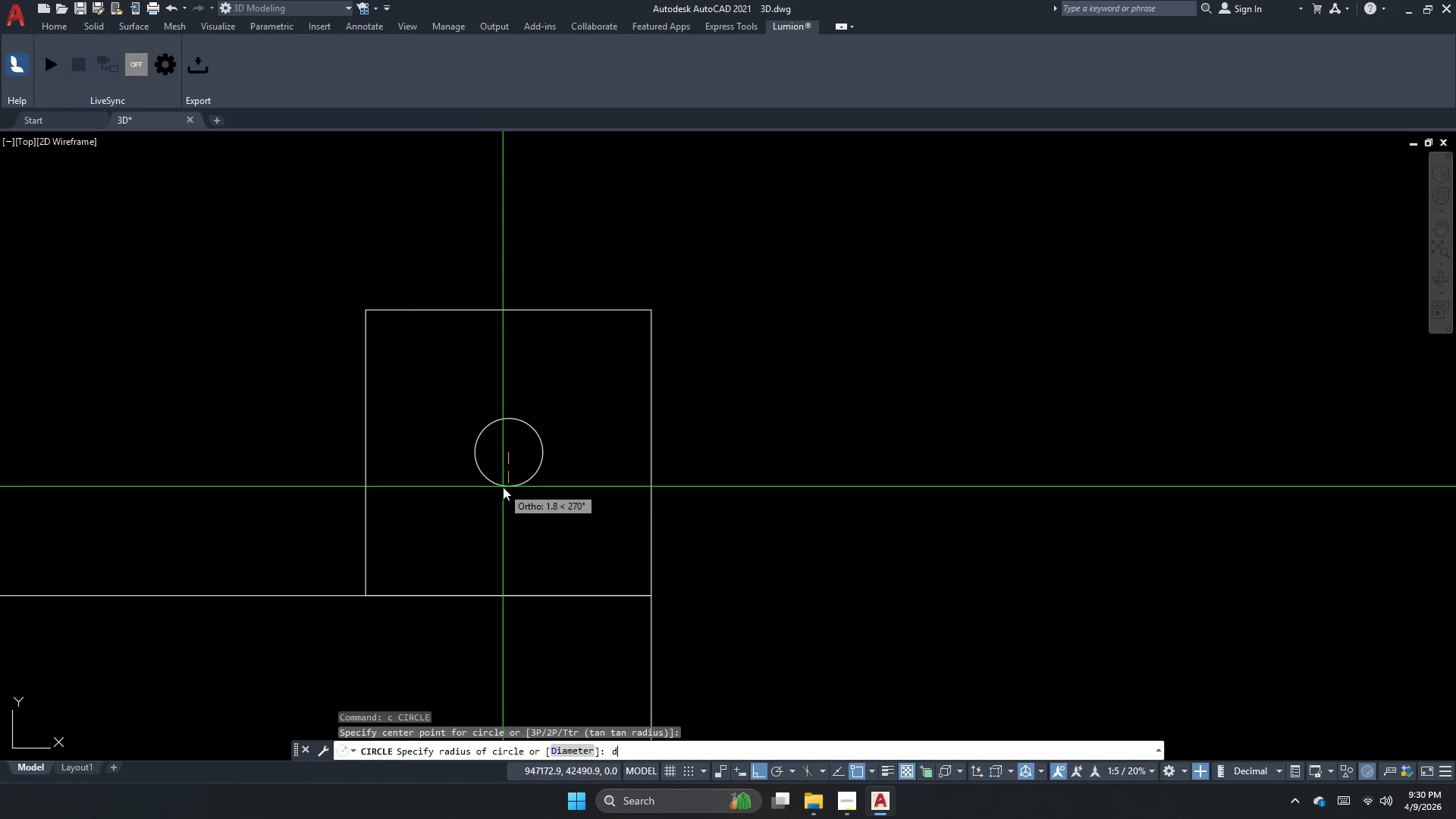 
key(Space)
 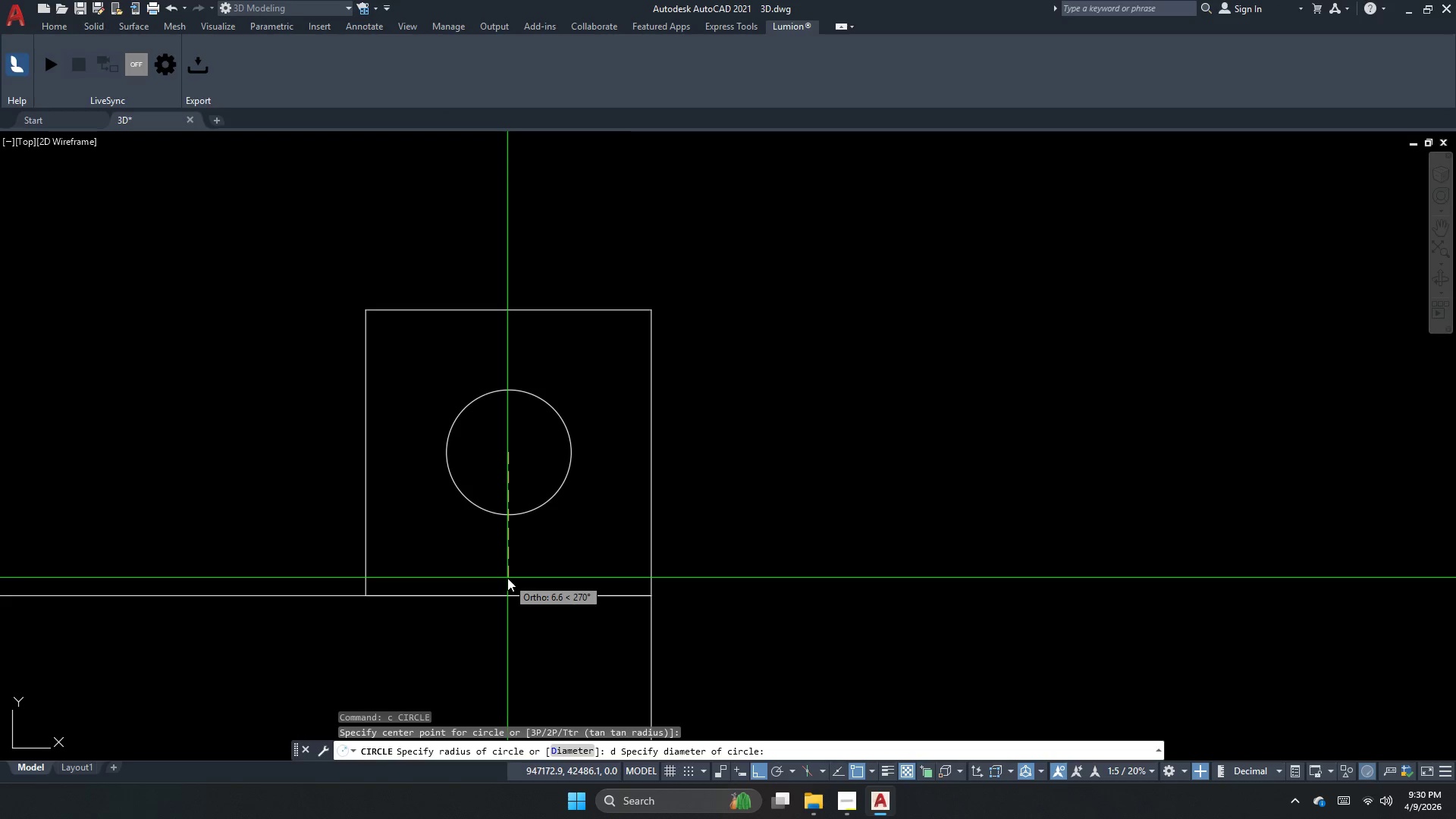 
key(Numpad2)
 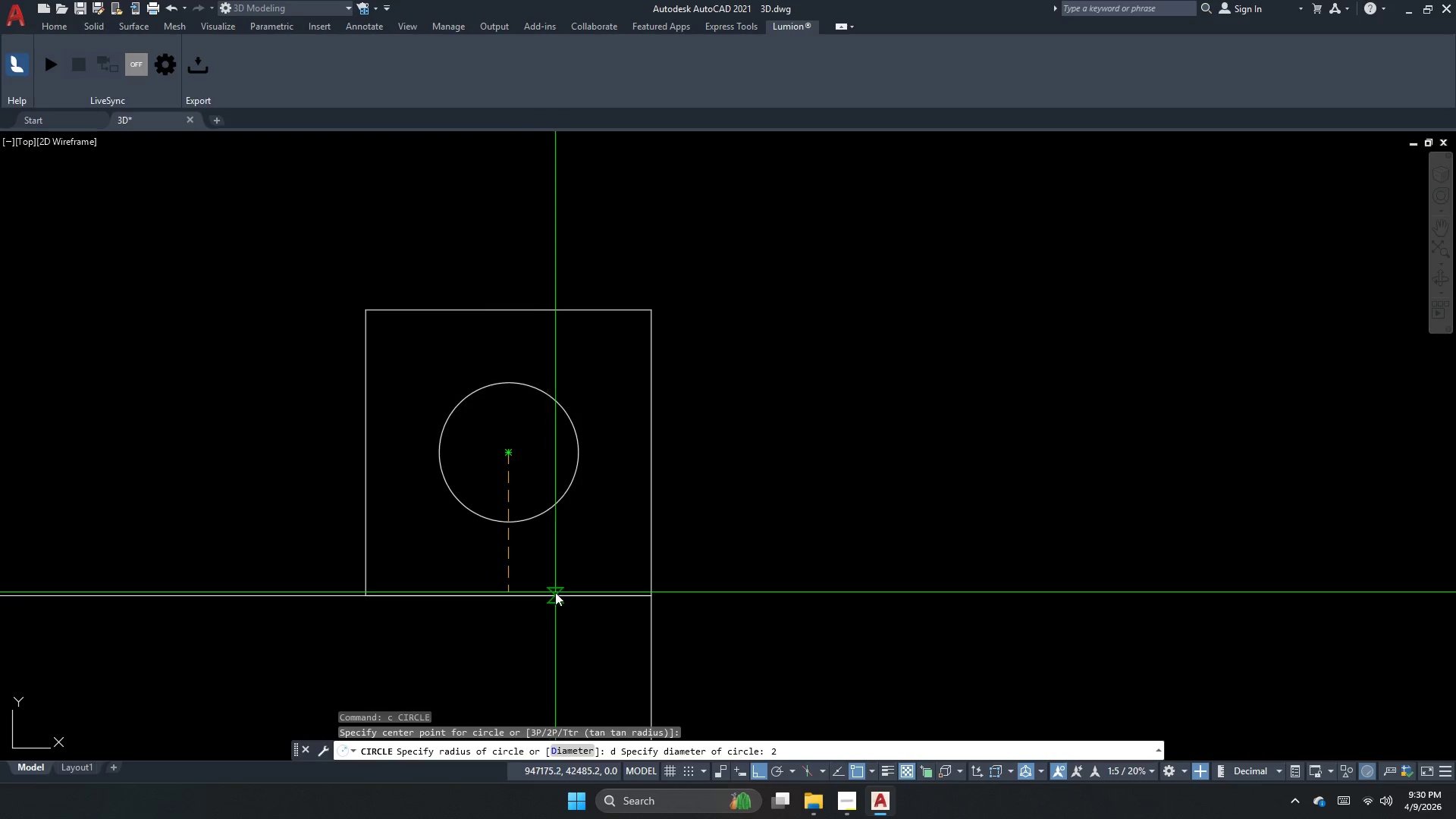 
key(Numpad0)
 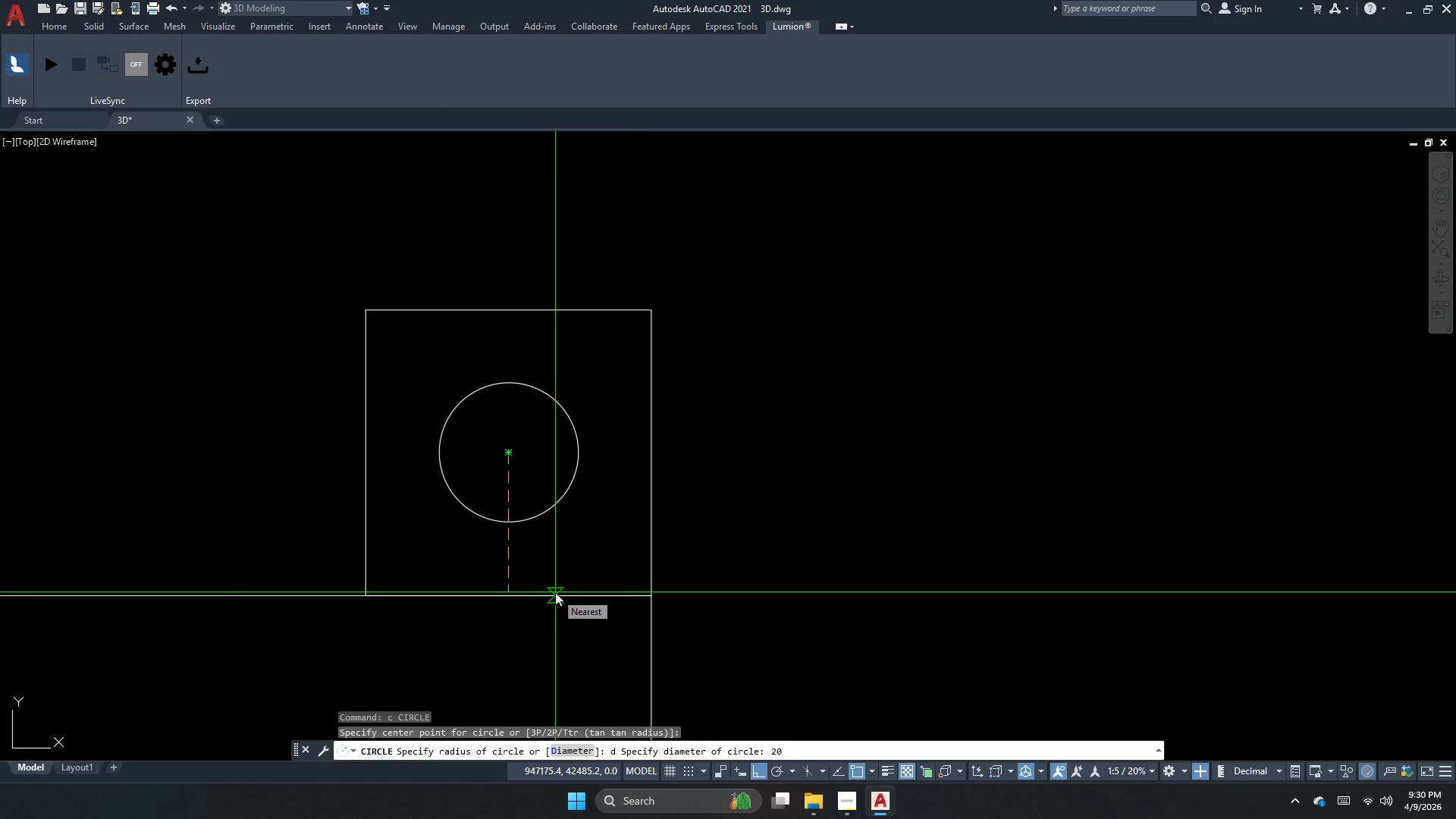 
key(Backspace)
 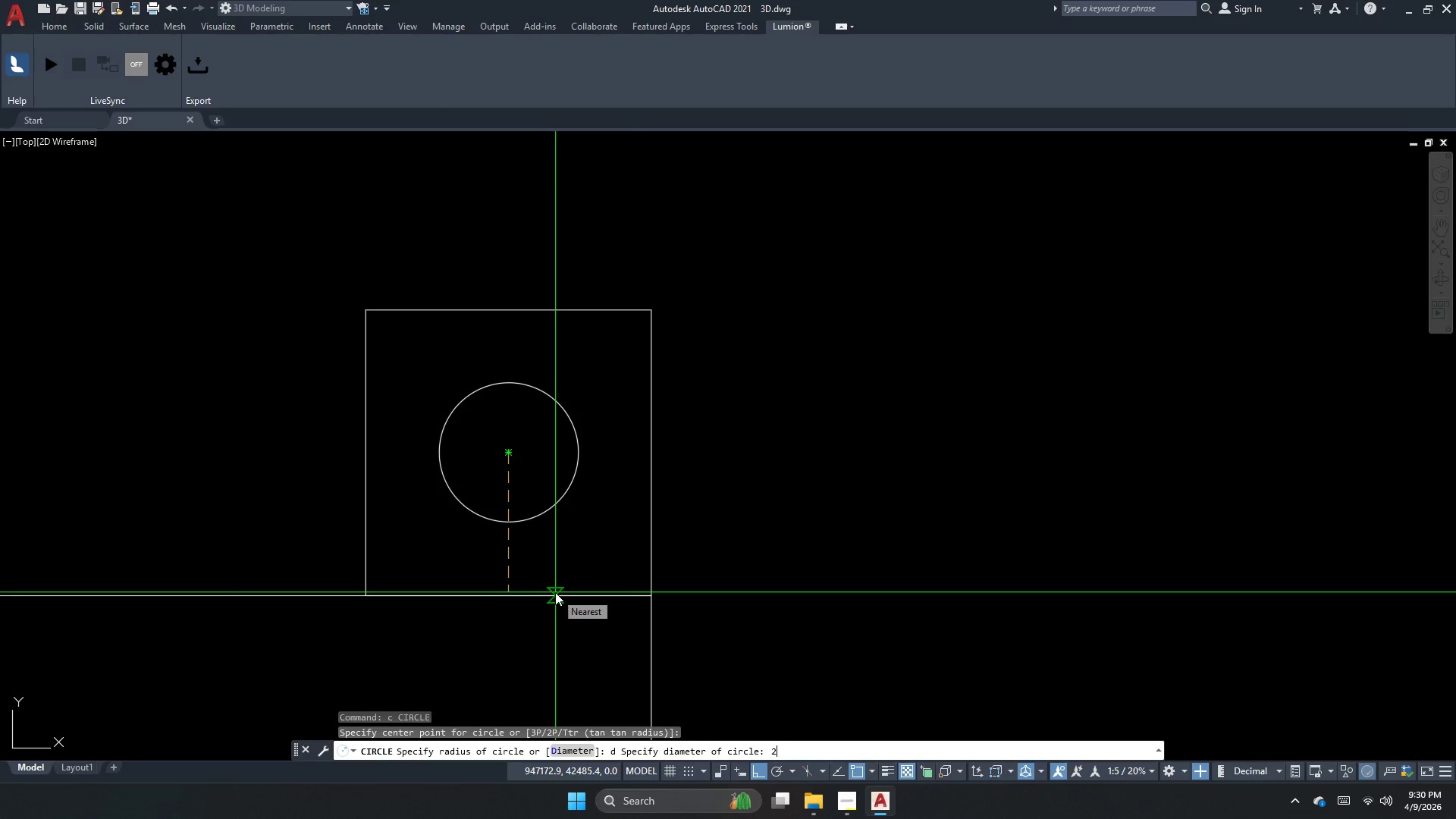 
key(Backspace)
 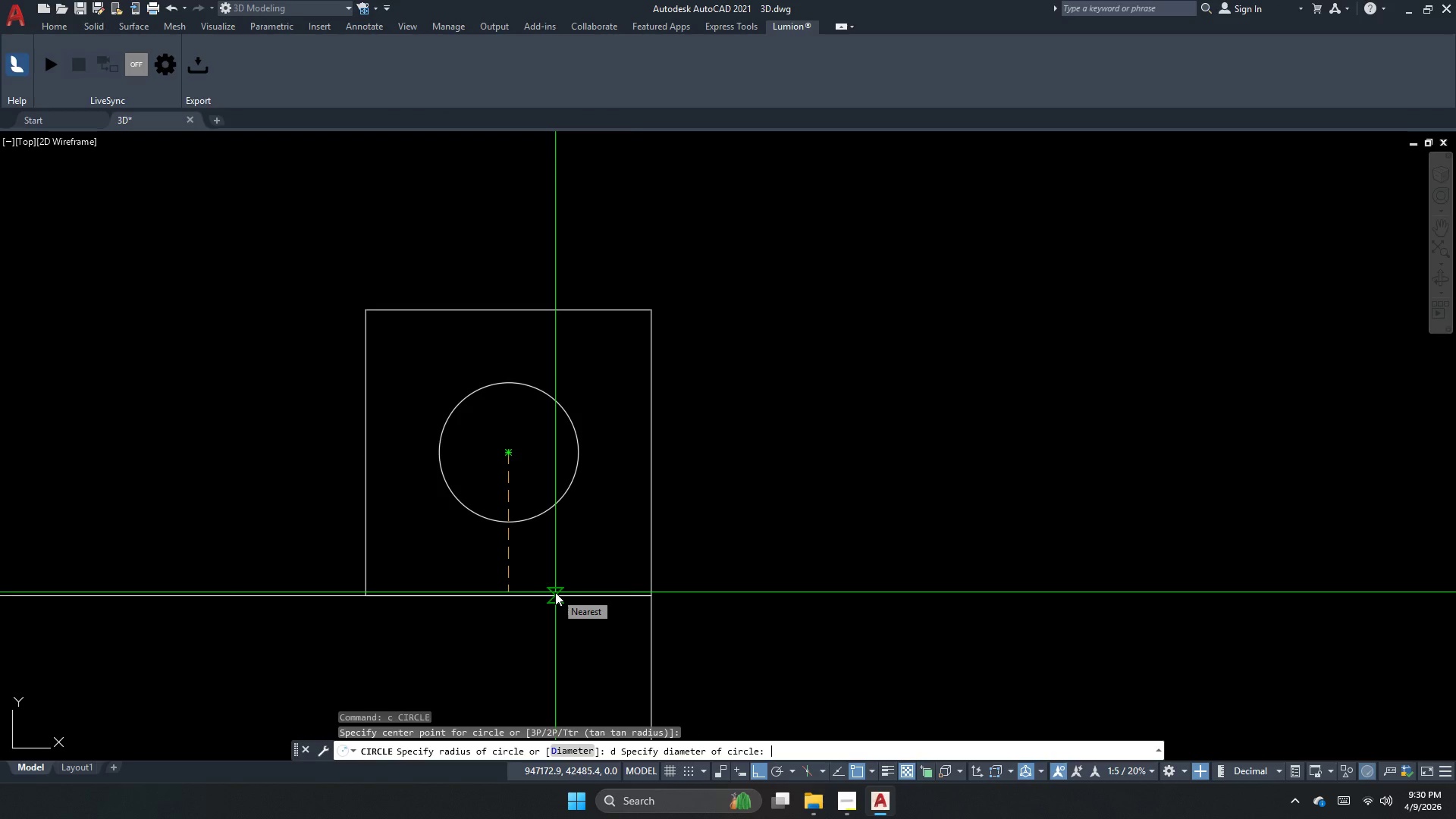 
key(Numpad1)
 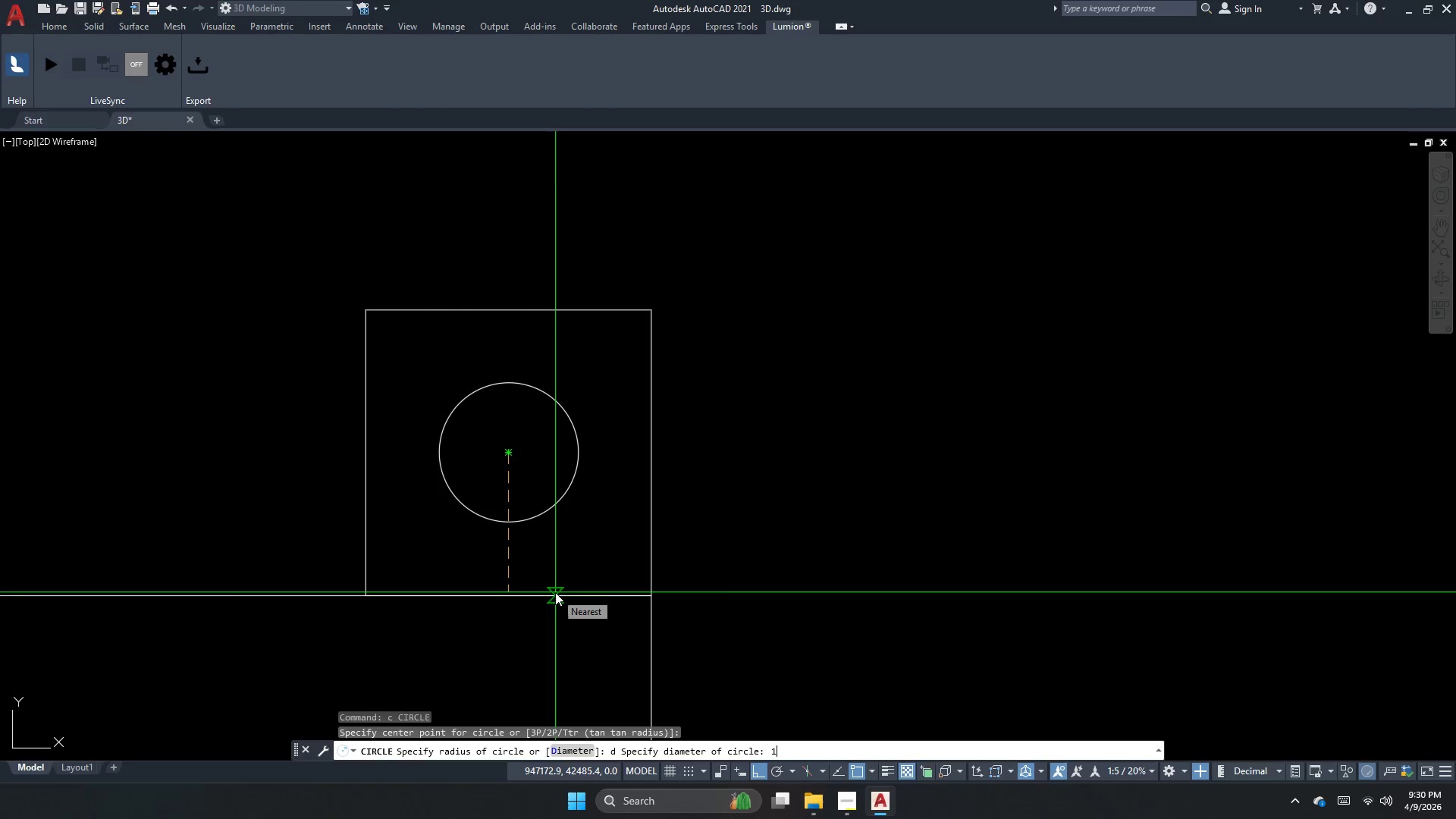 
key(Numpad0)
 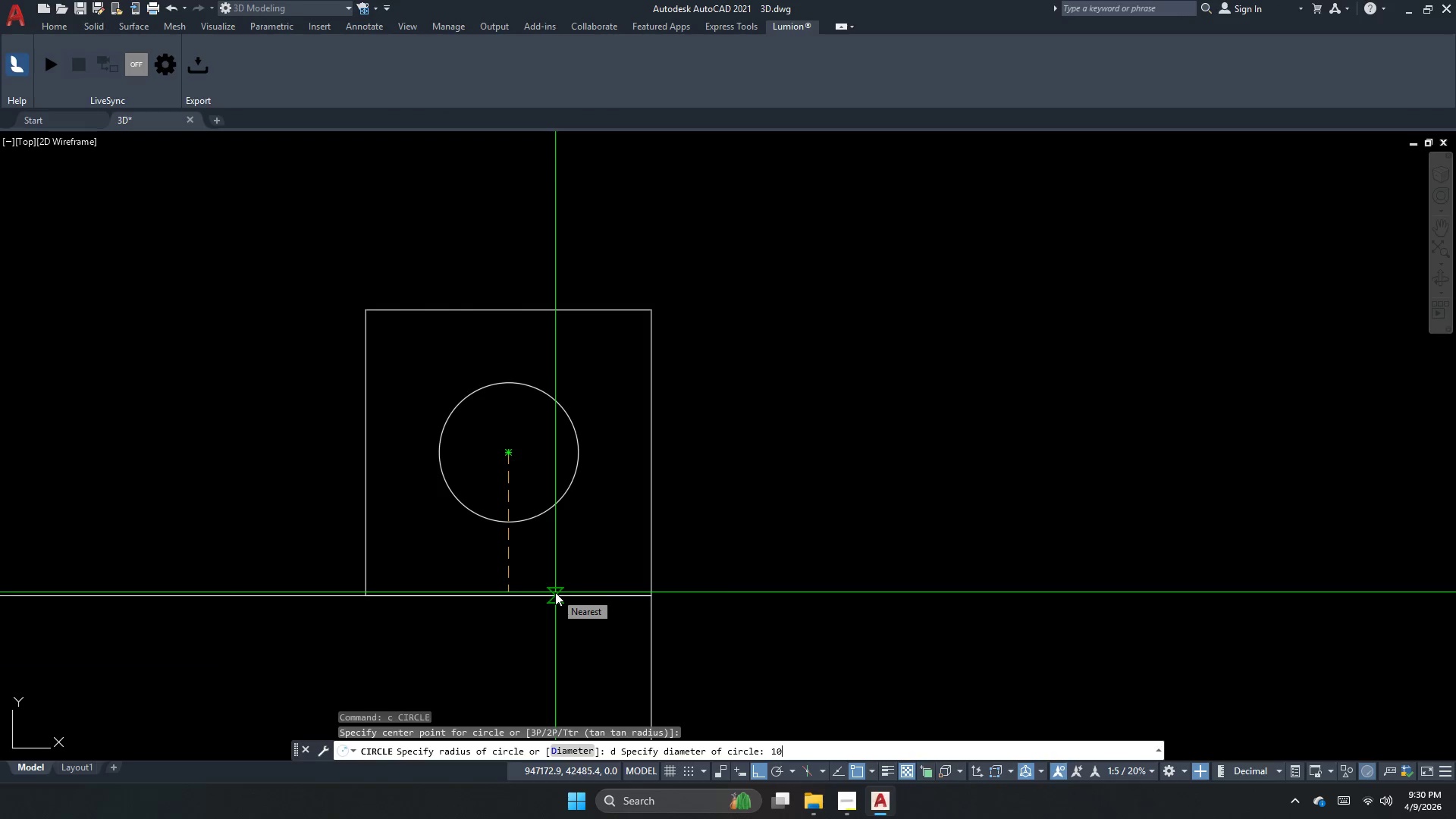 
key(NumpadEnter)
 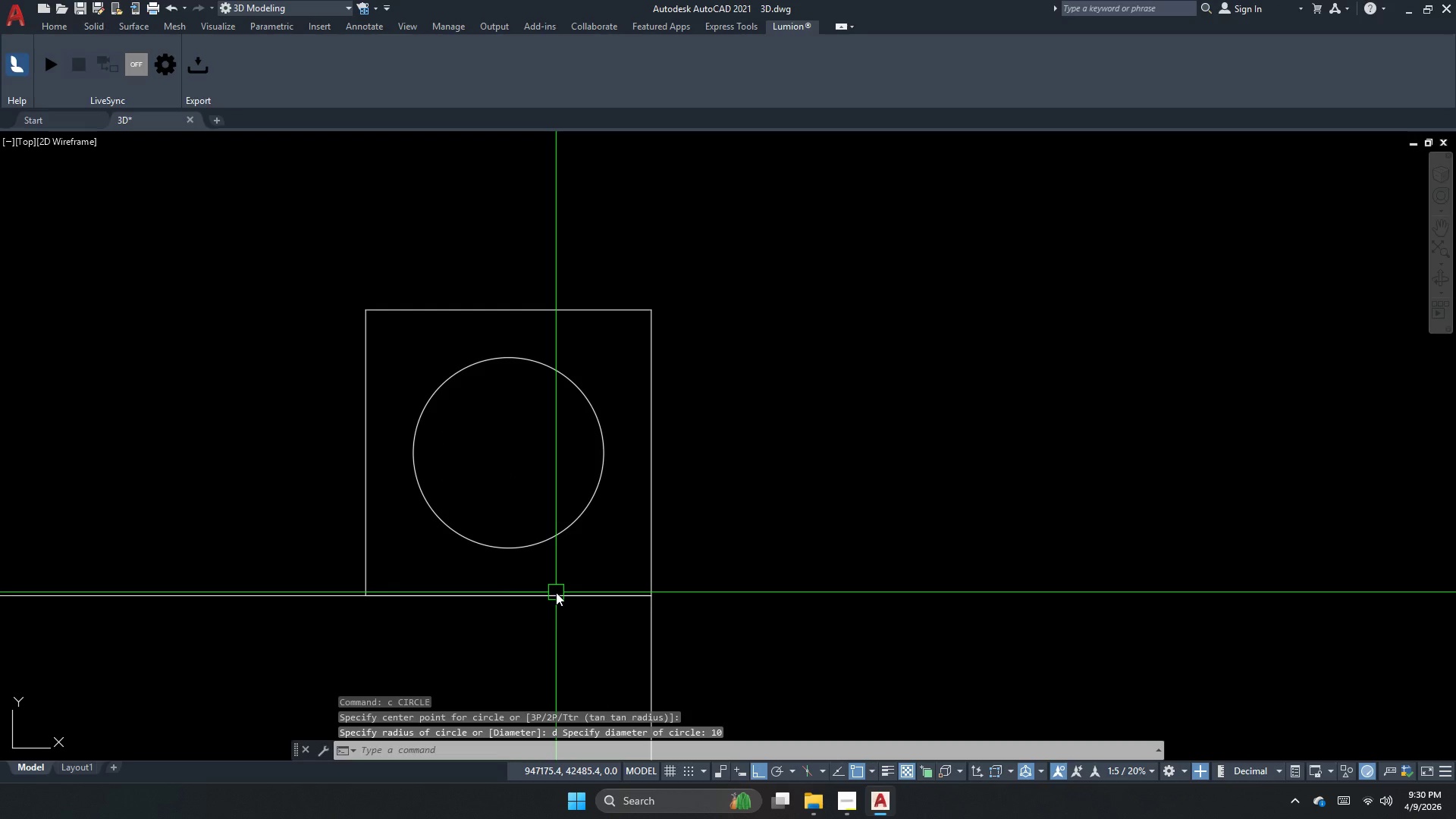 
key(Escape)
 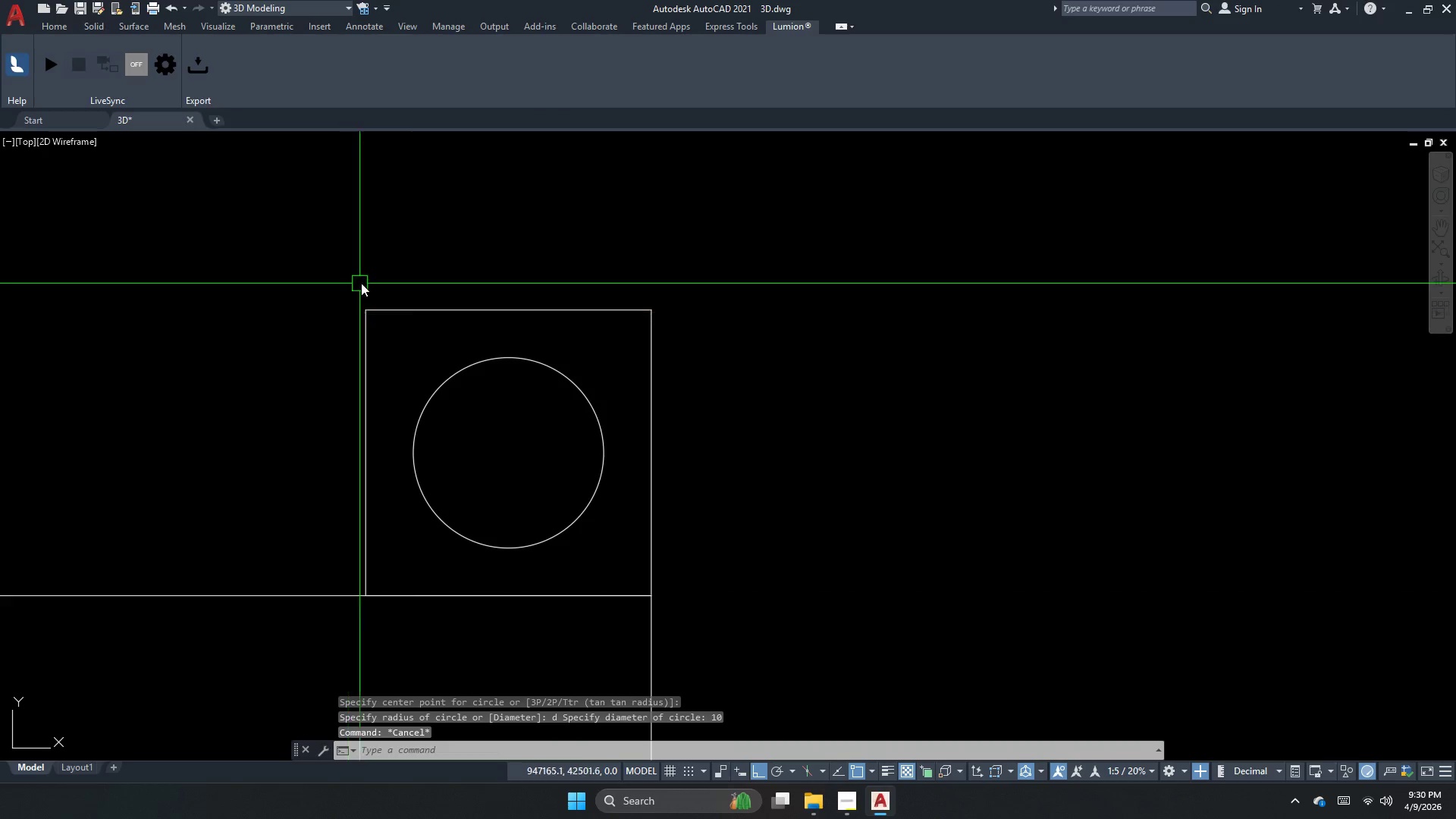 
left_click([538, 305])
 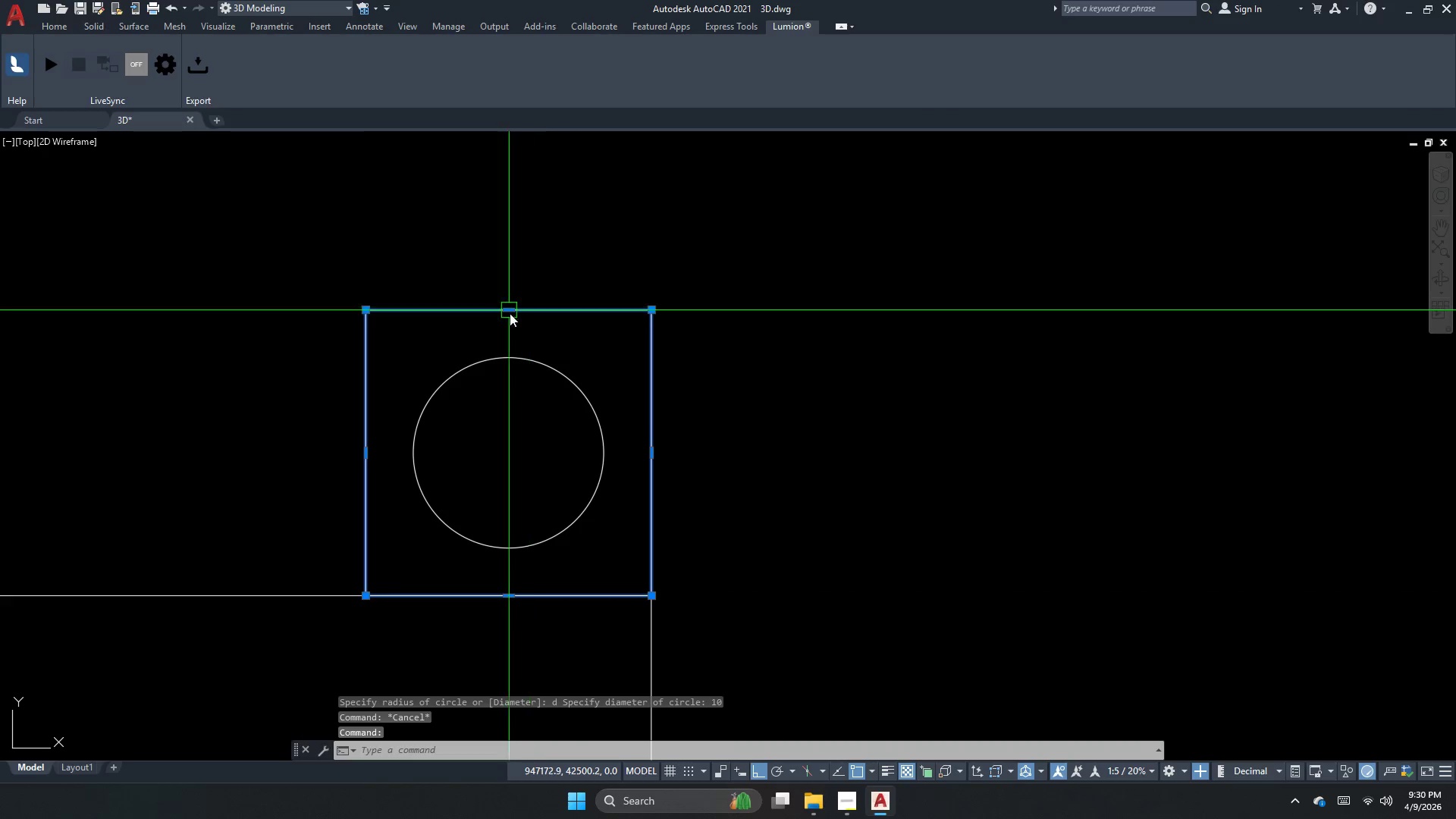 
mouse_move([522, 315])
 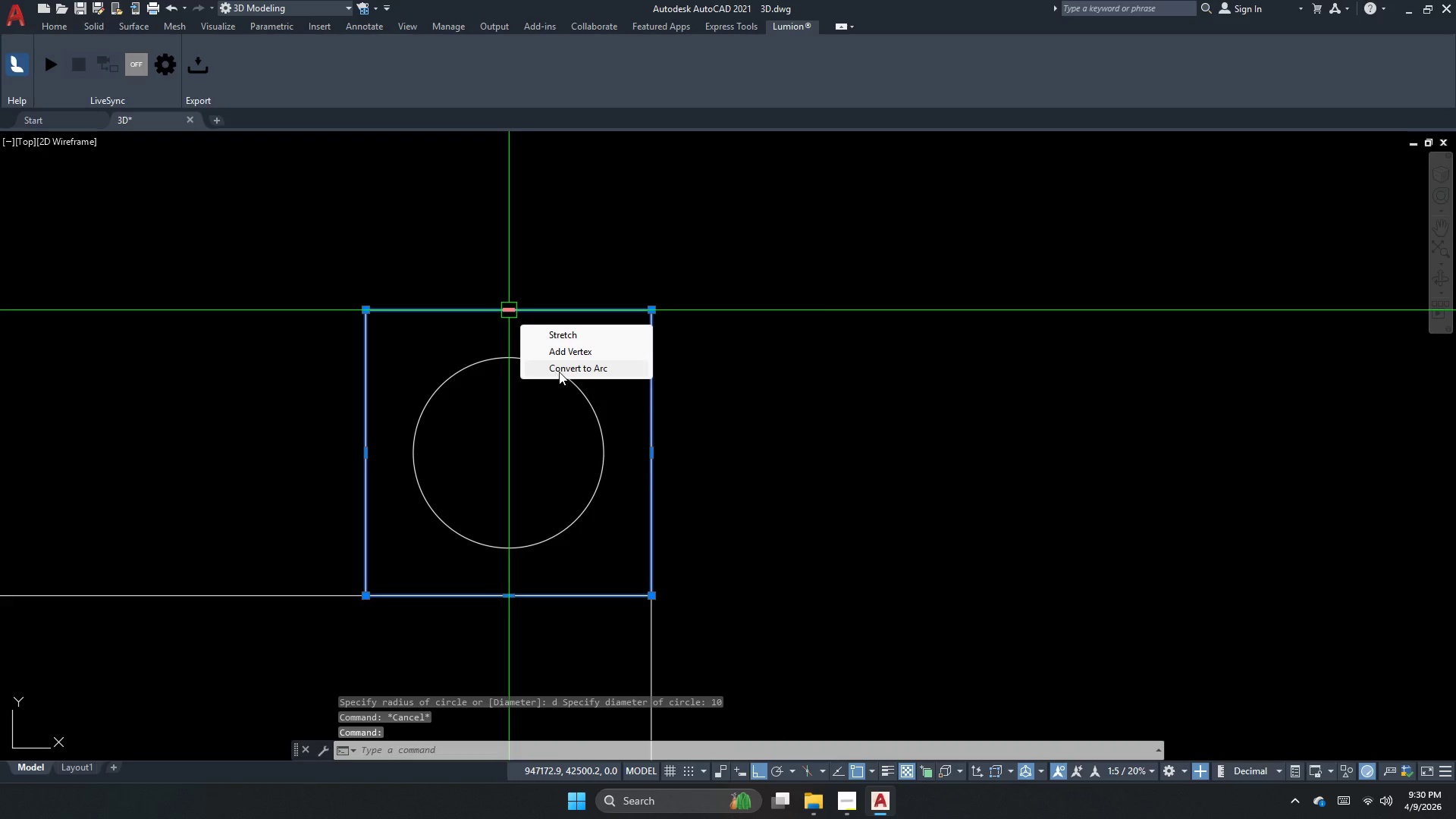 
left_click([563, 370])
 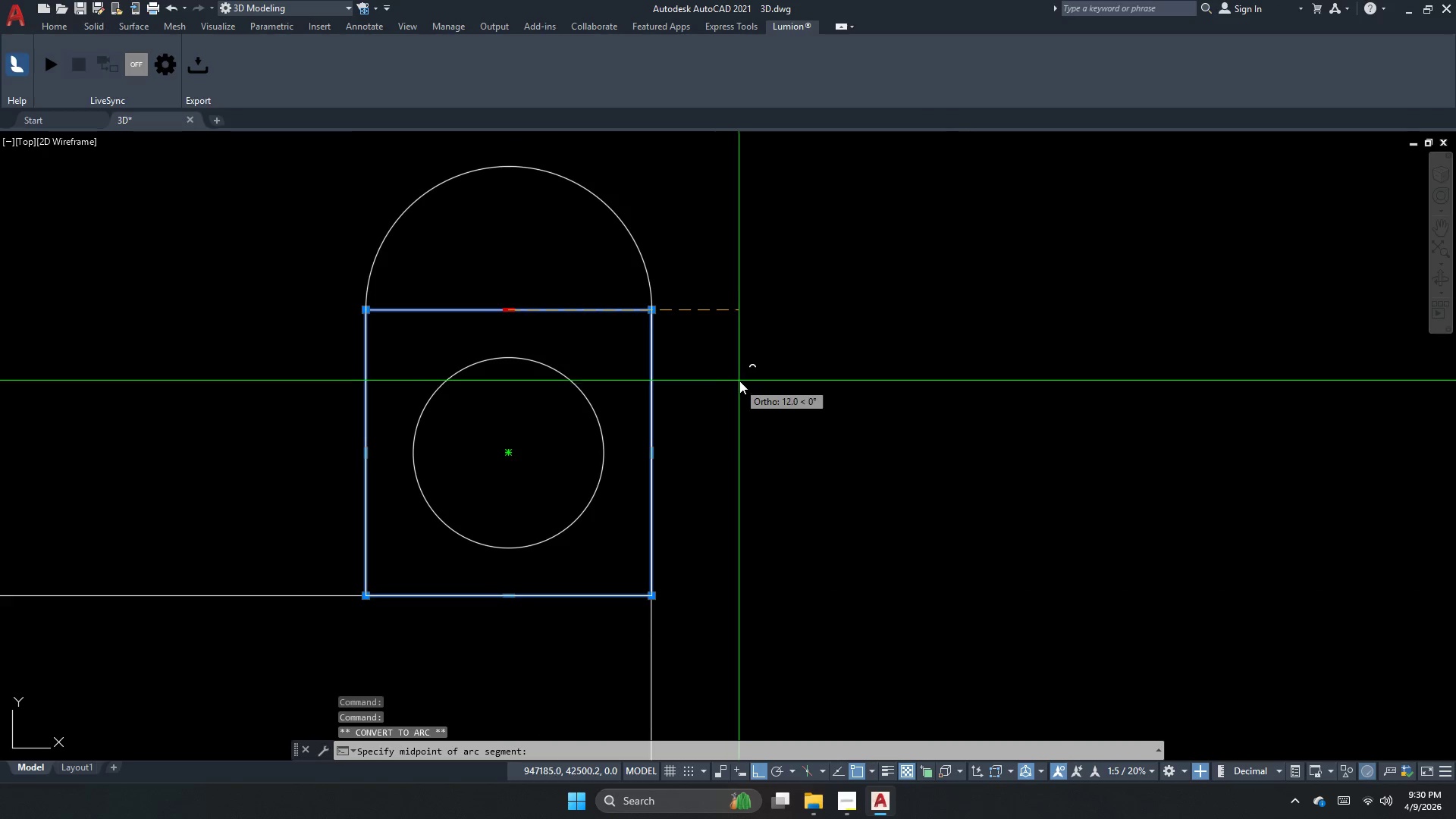 
left_click([757, 378])
 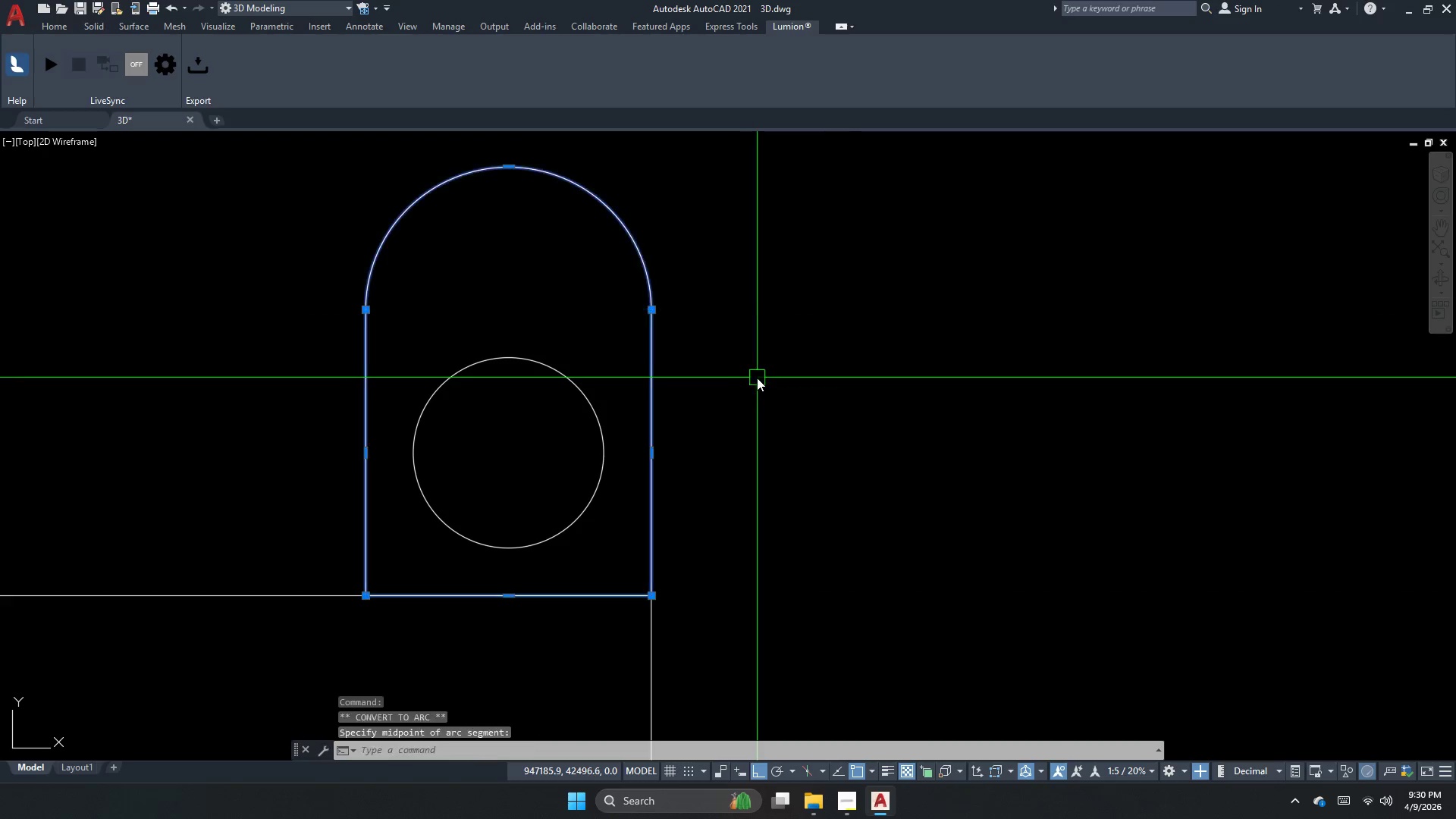 
key(Escape)
 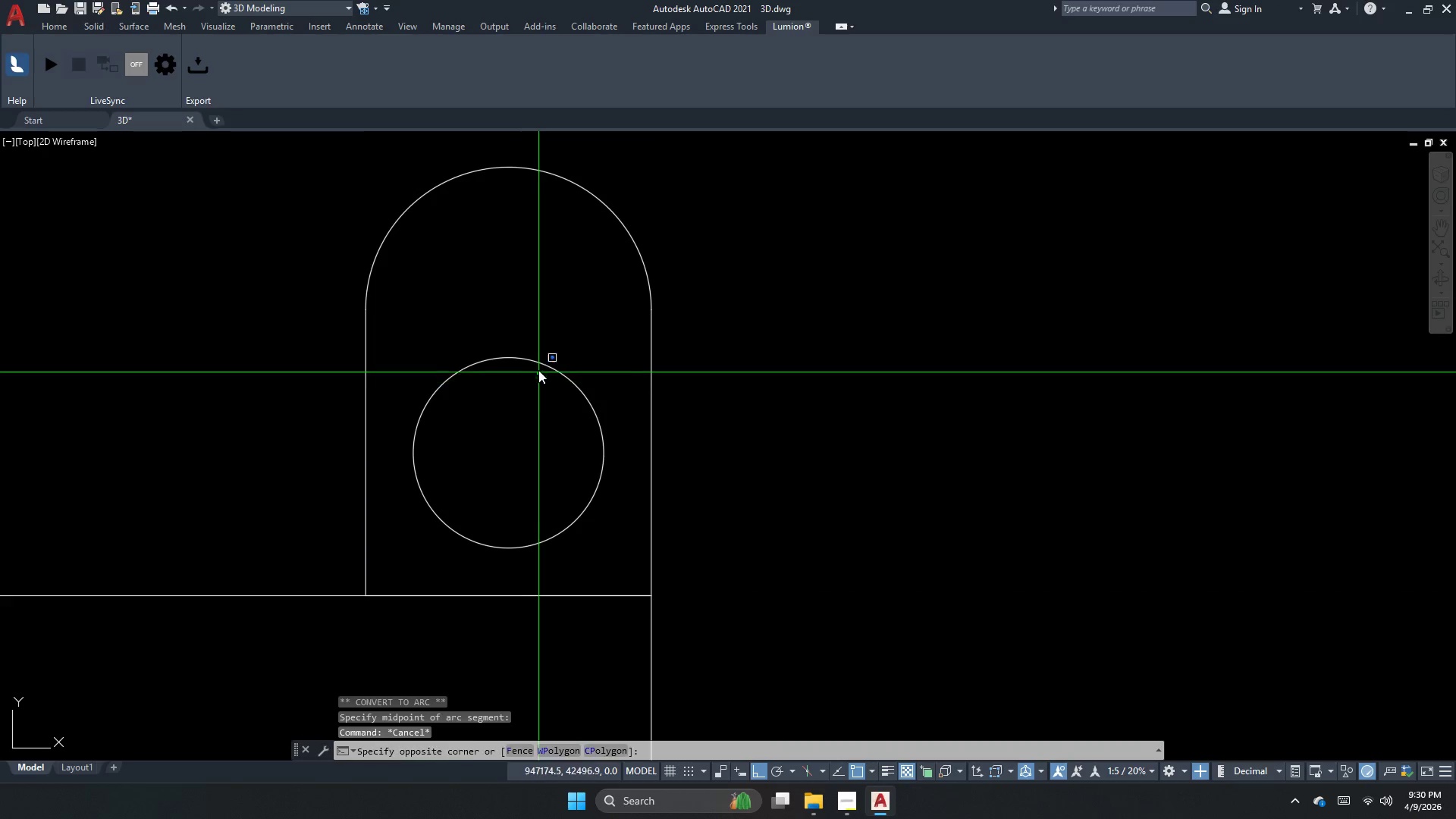 
double_click([511, 340])
 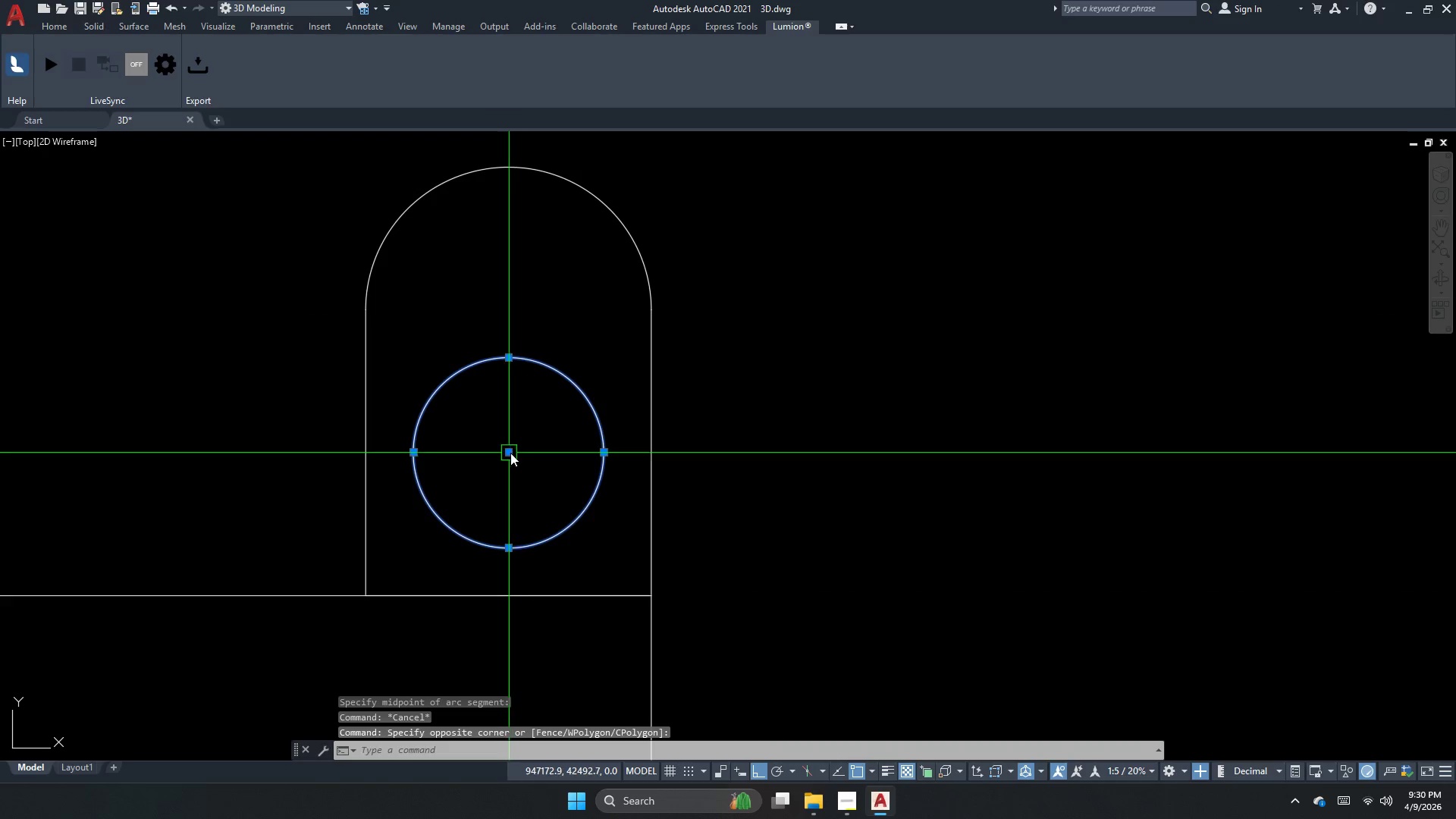 
left_click_drag(start_coordinate=[510, 450], to_coordinate=[515, 448])
 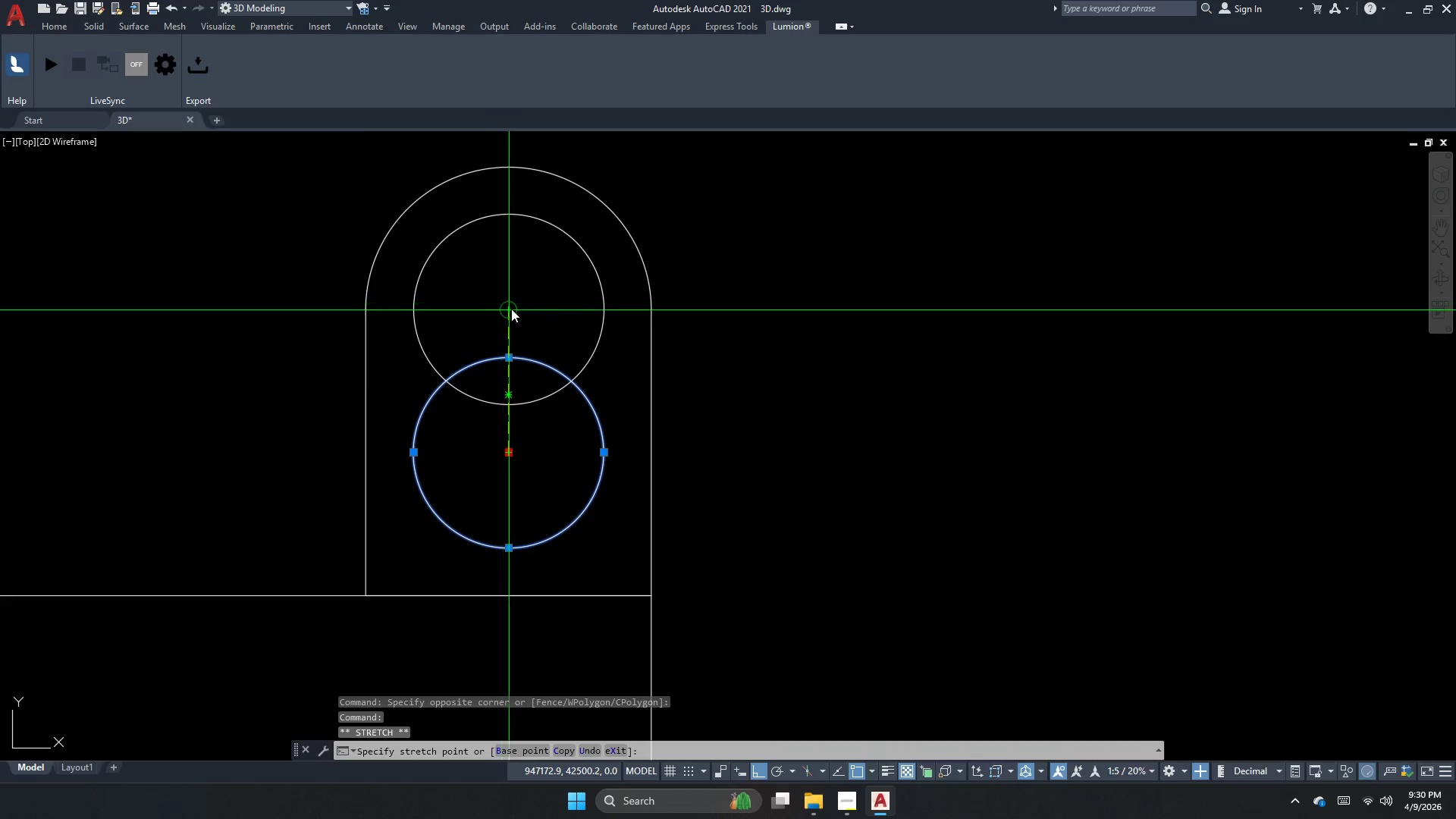 
left_click([513, 311])
 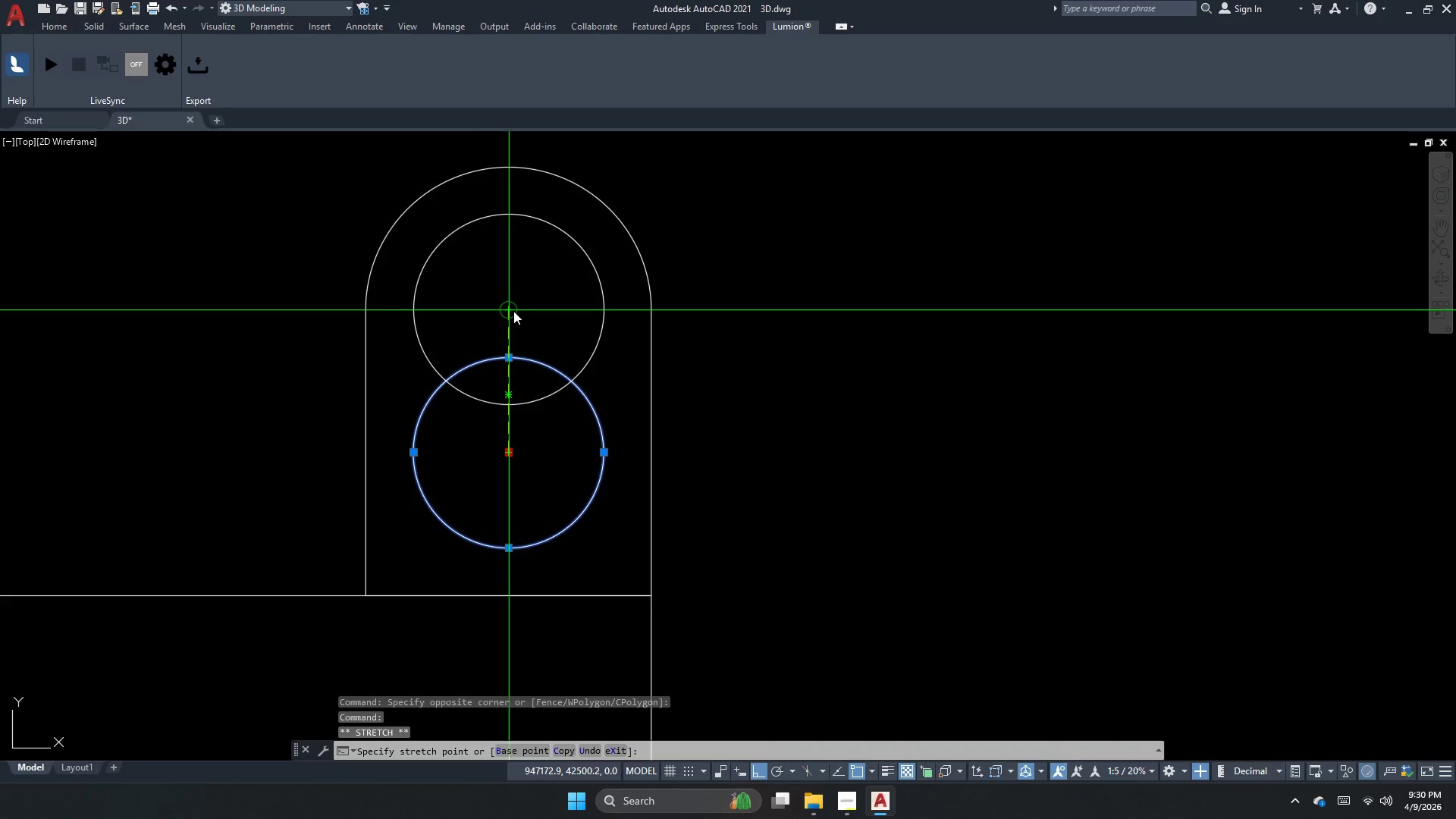 
key(Escape)
 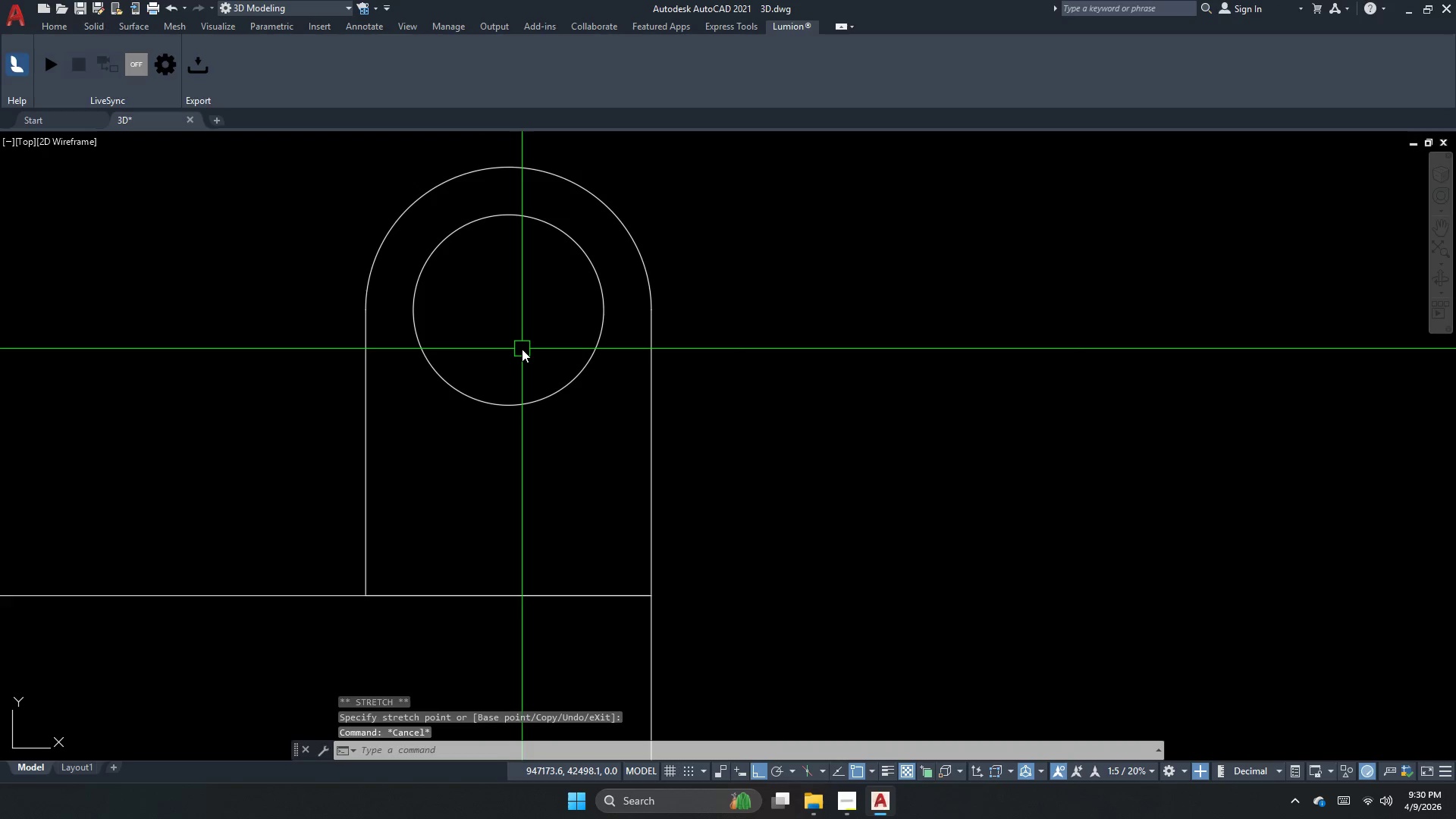 
key(C)
 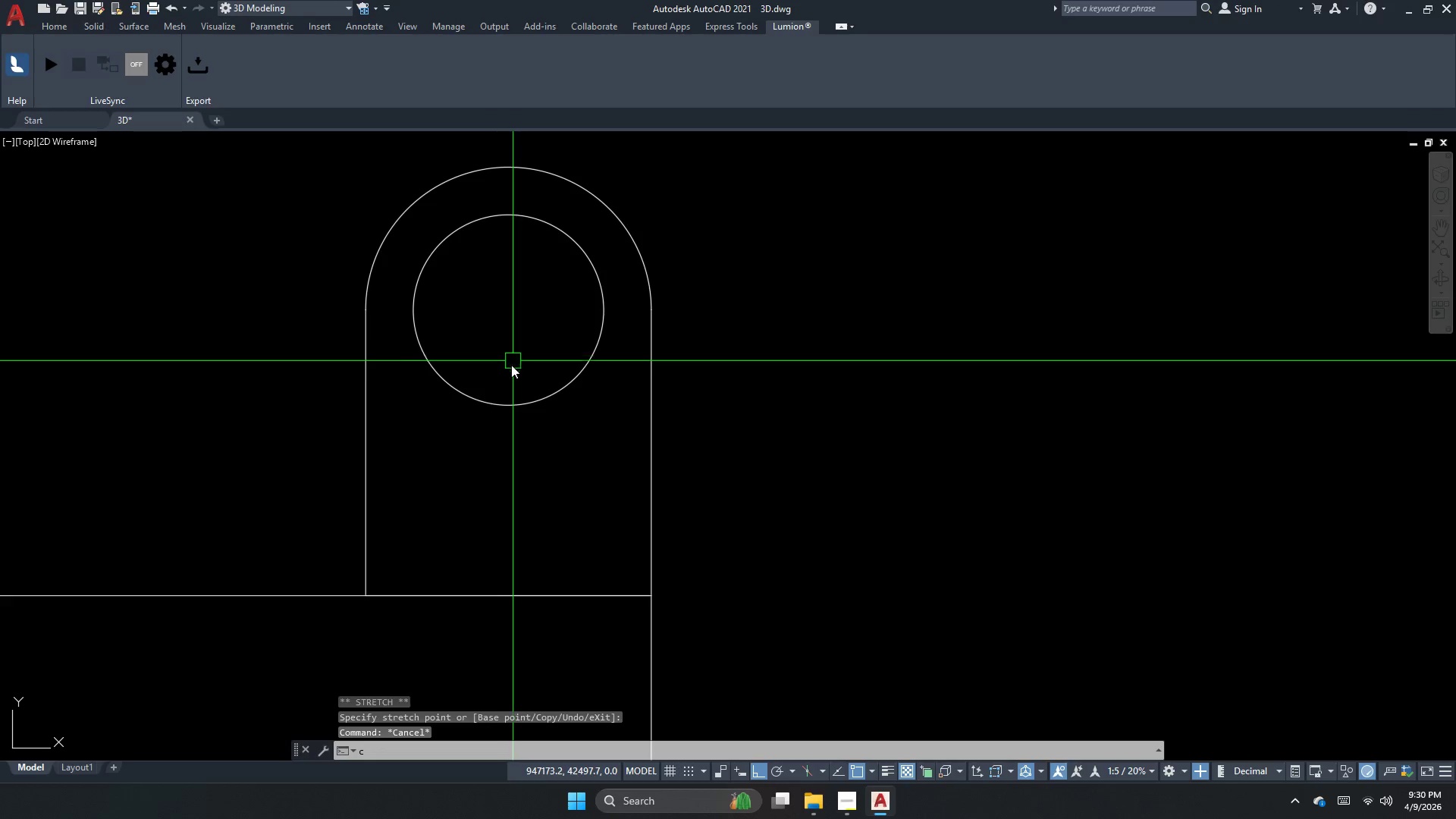 
key(Space)
 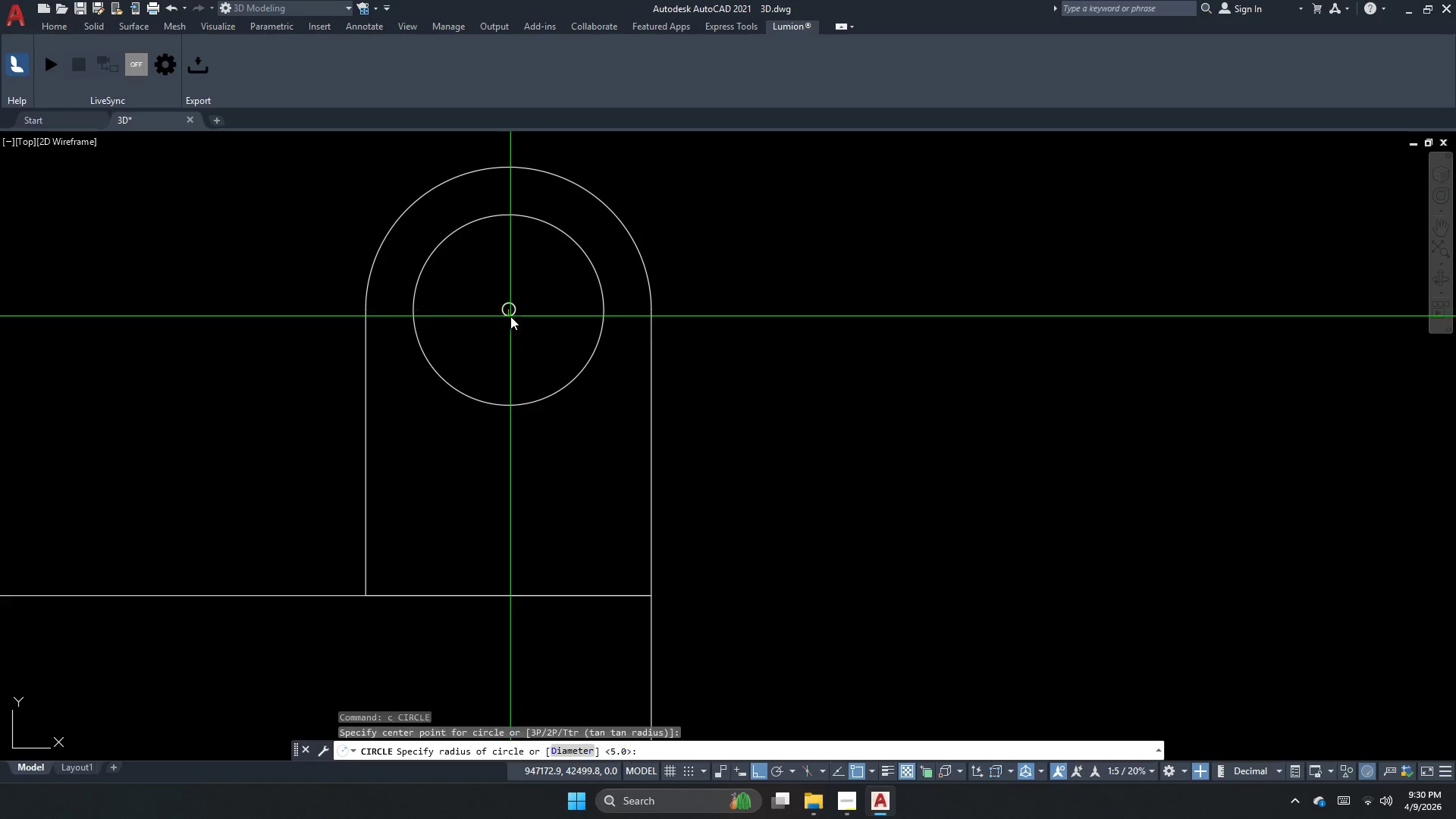 
key(D)
 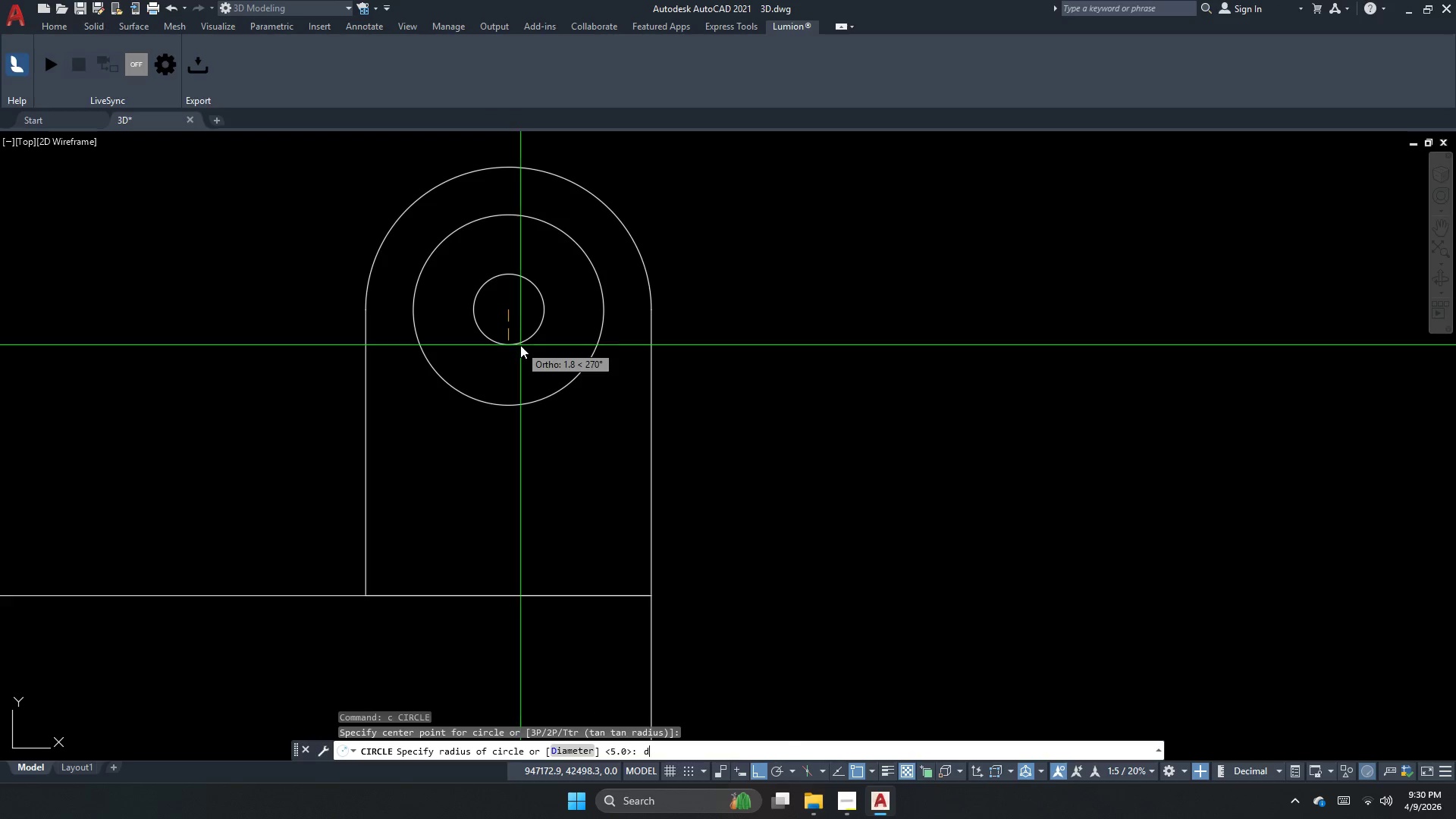 
key(Space)
 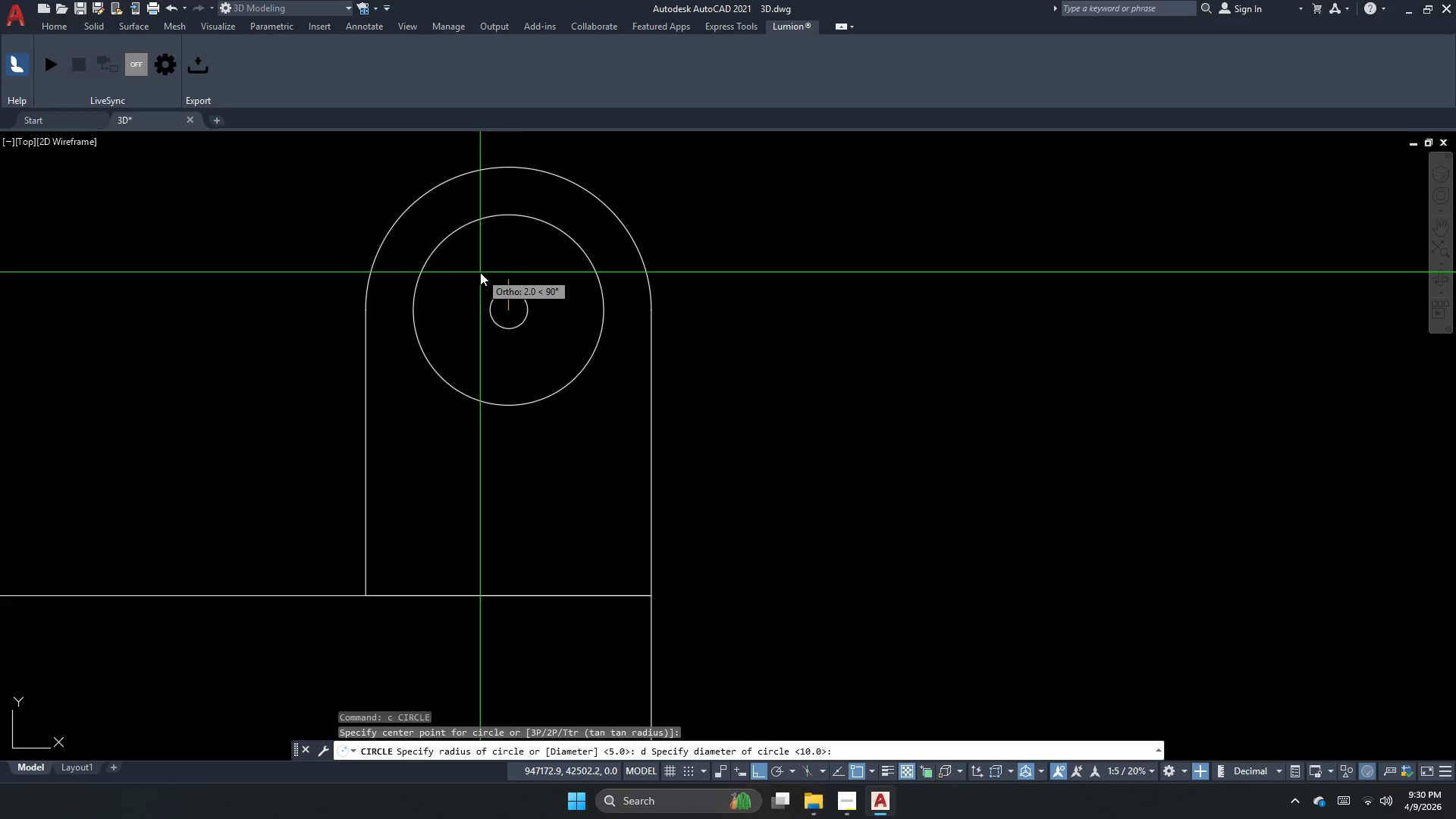 
key(Numpad8)
 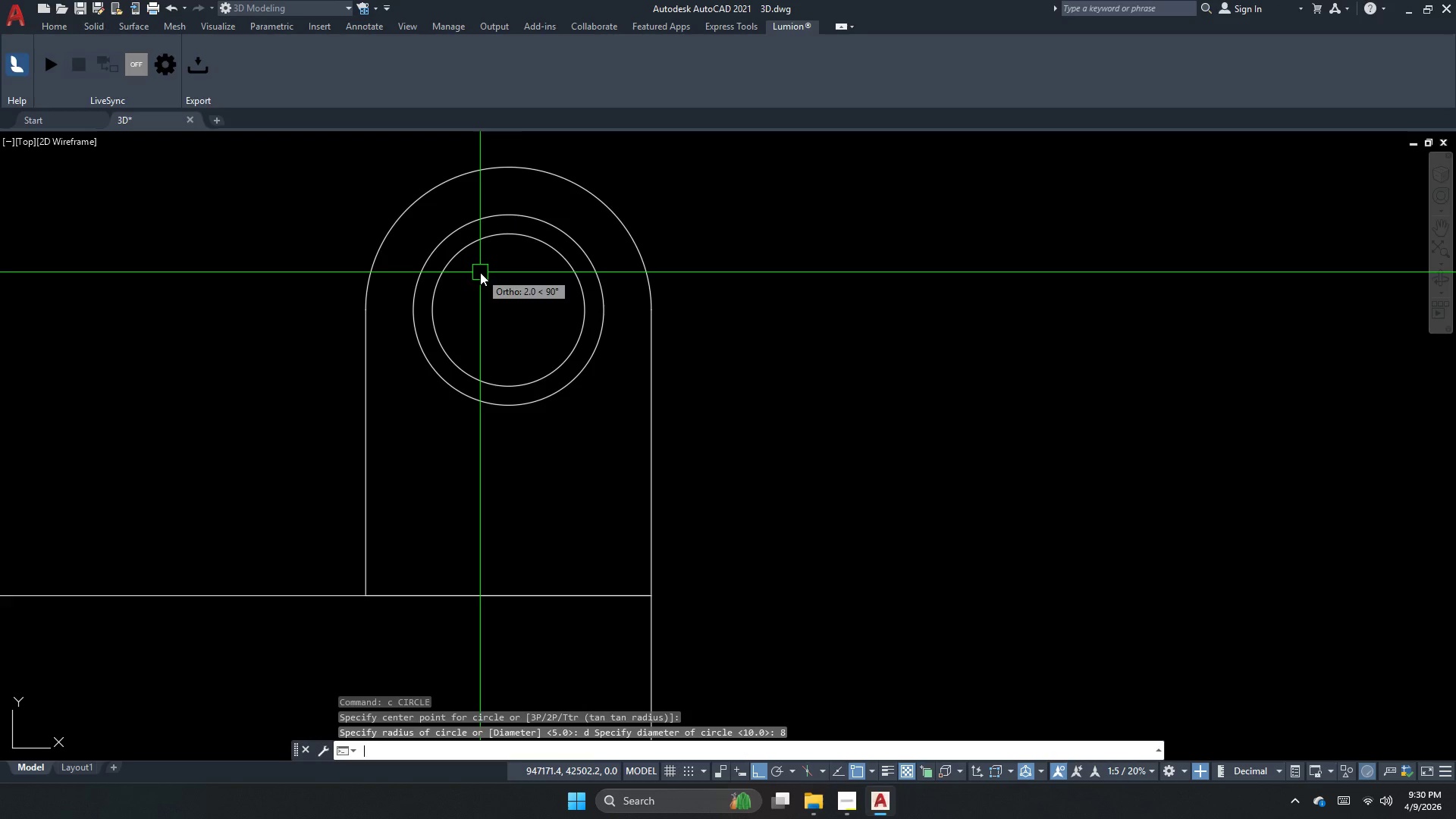 
key(NumpadEnter)
 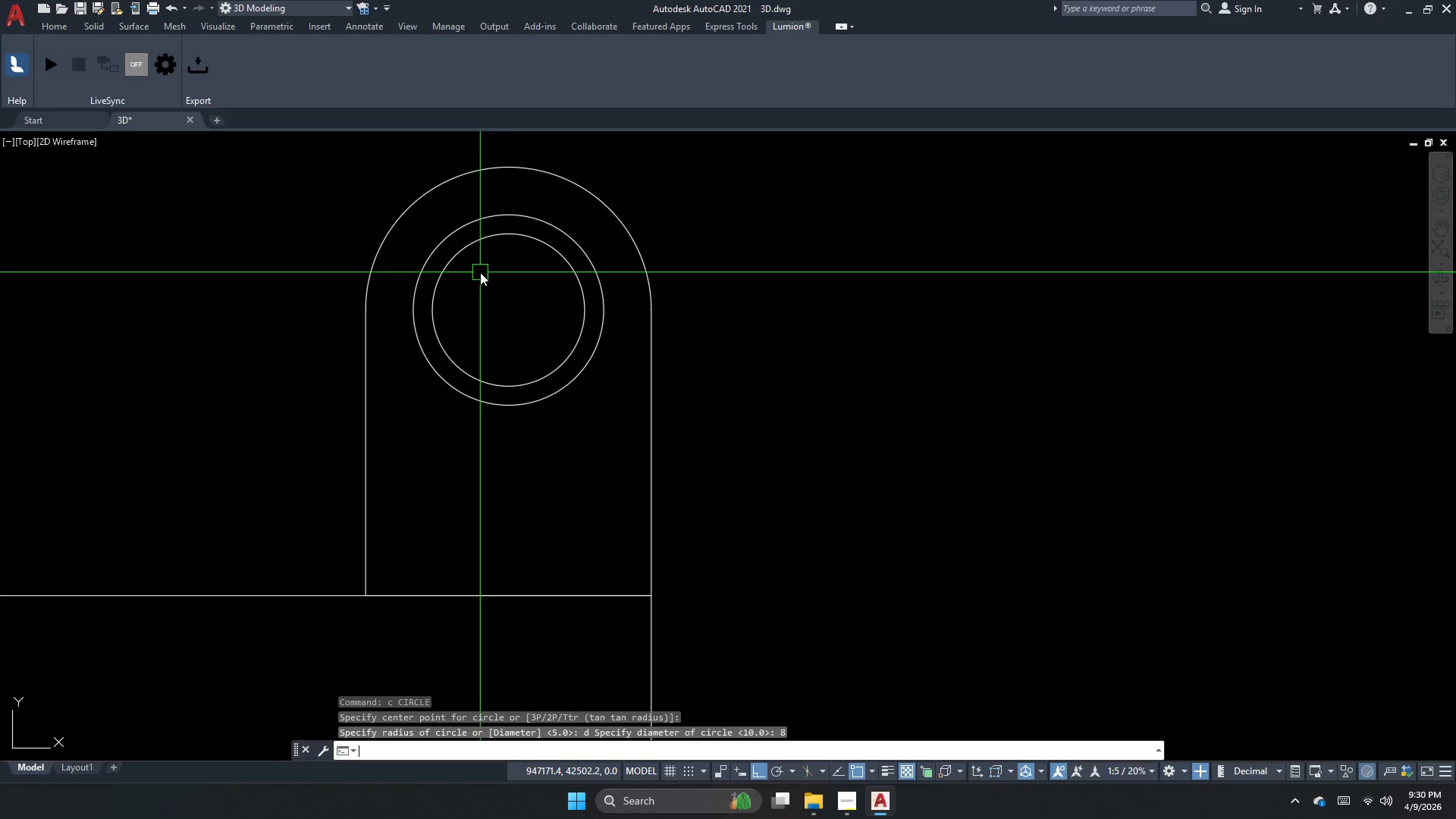 
key(Escape)
 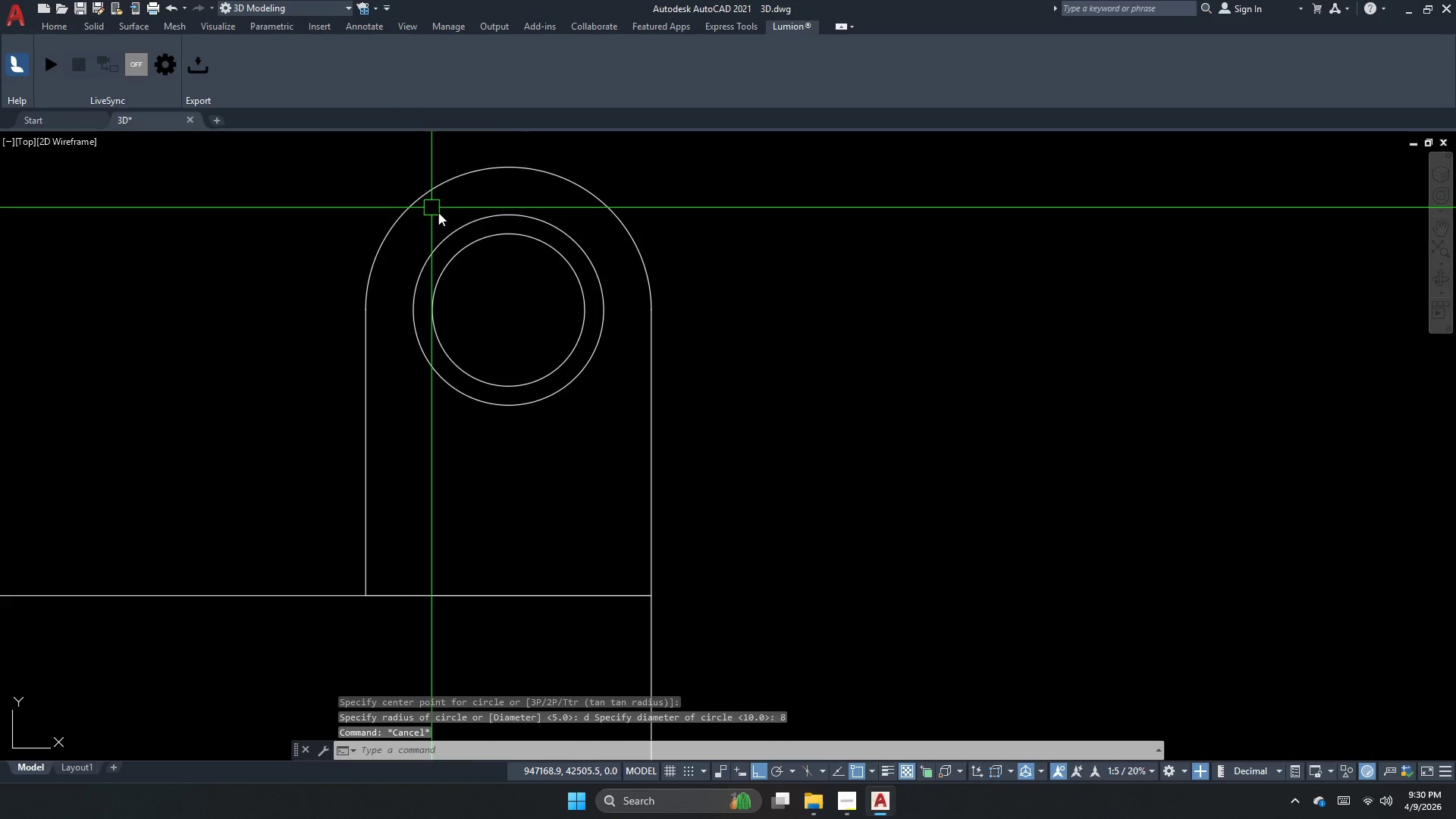 
left_click([467, 226])
 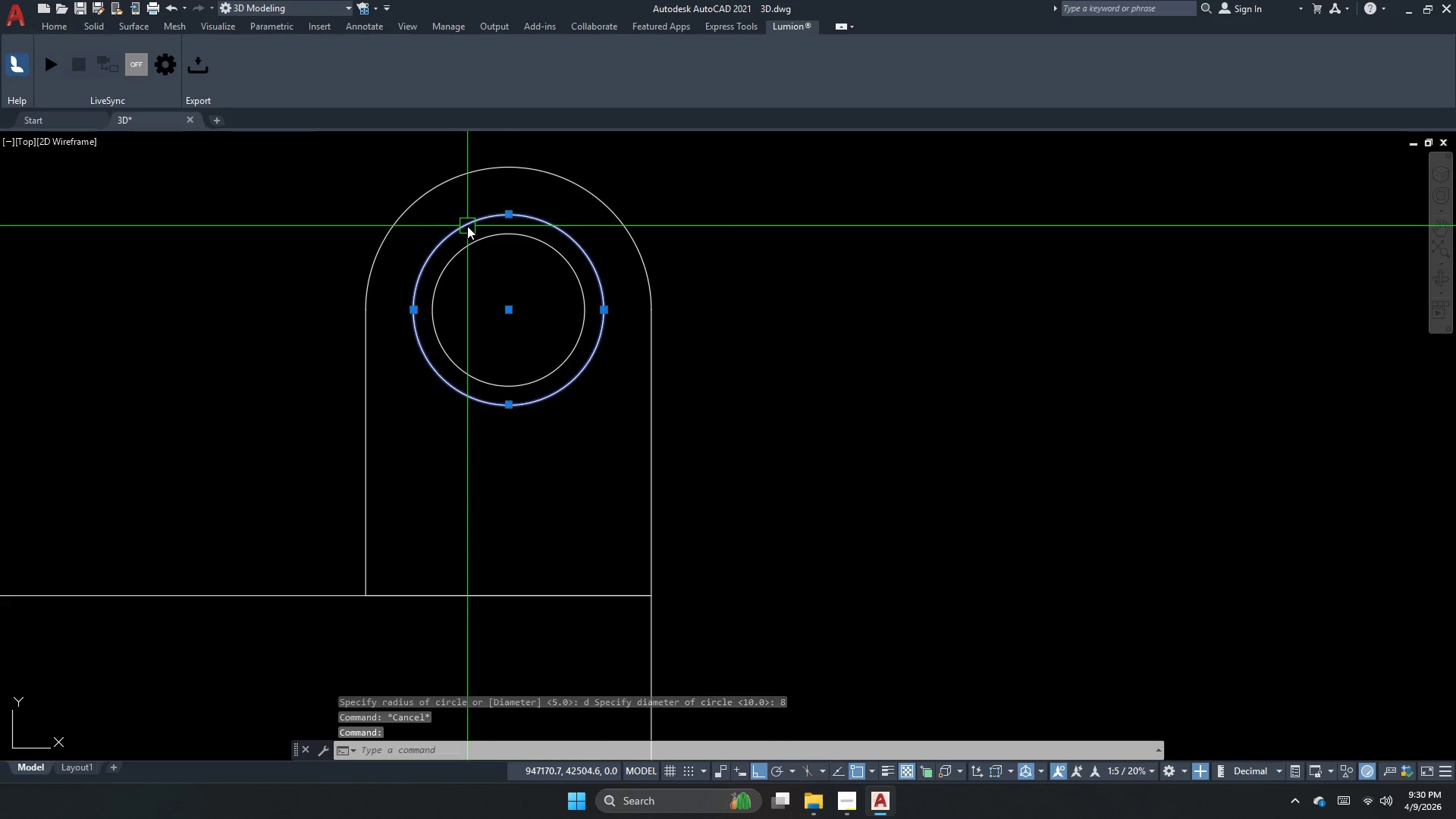 
key(E)
 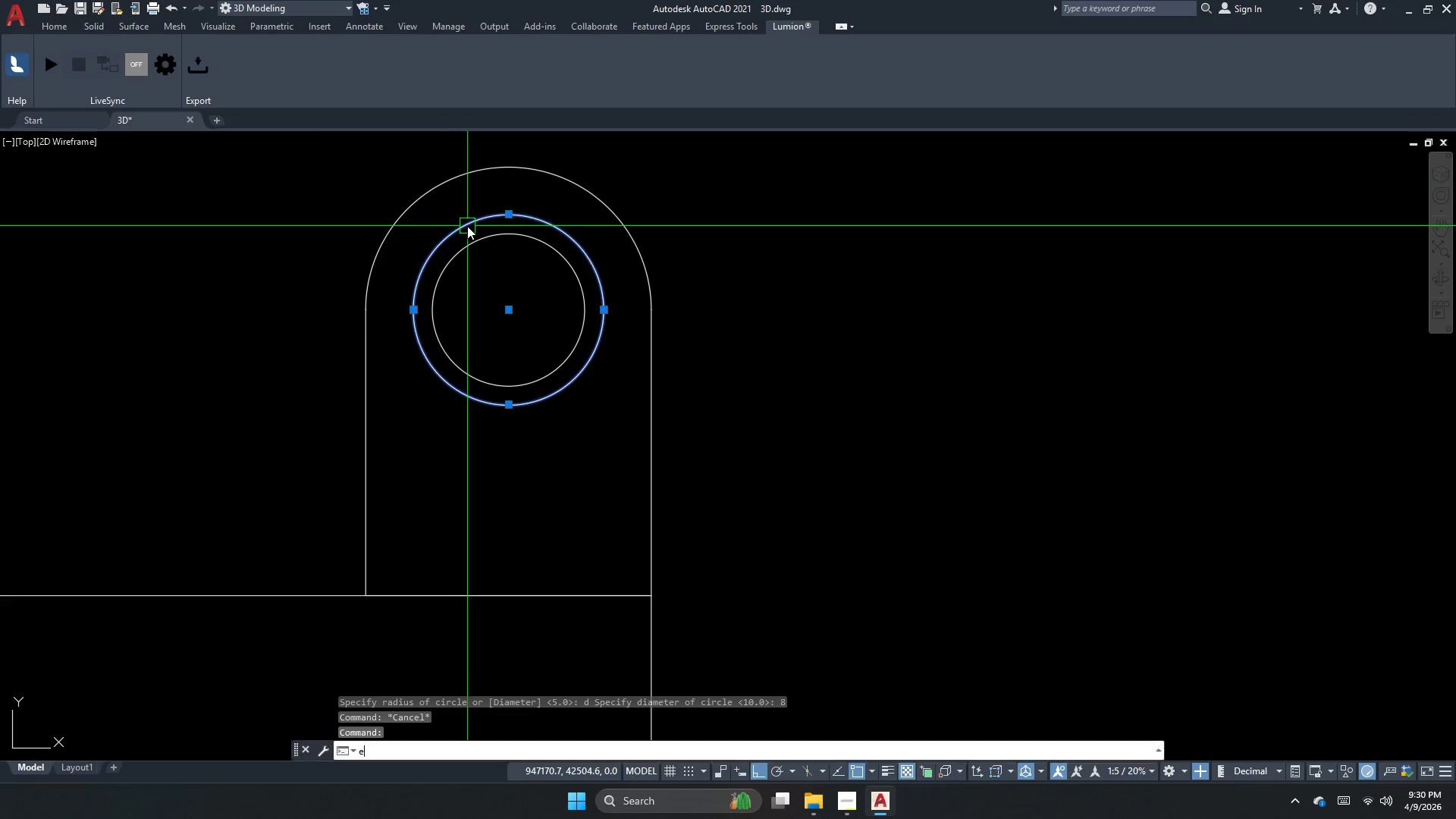 
key(Space)
 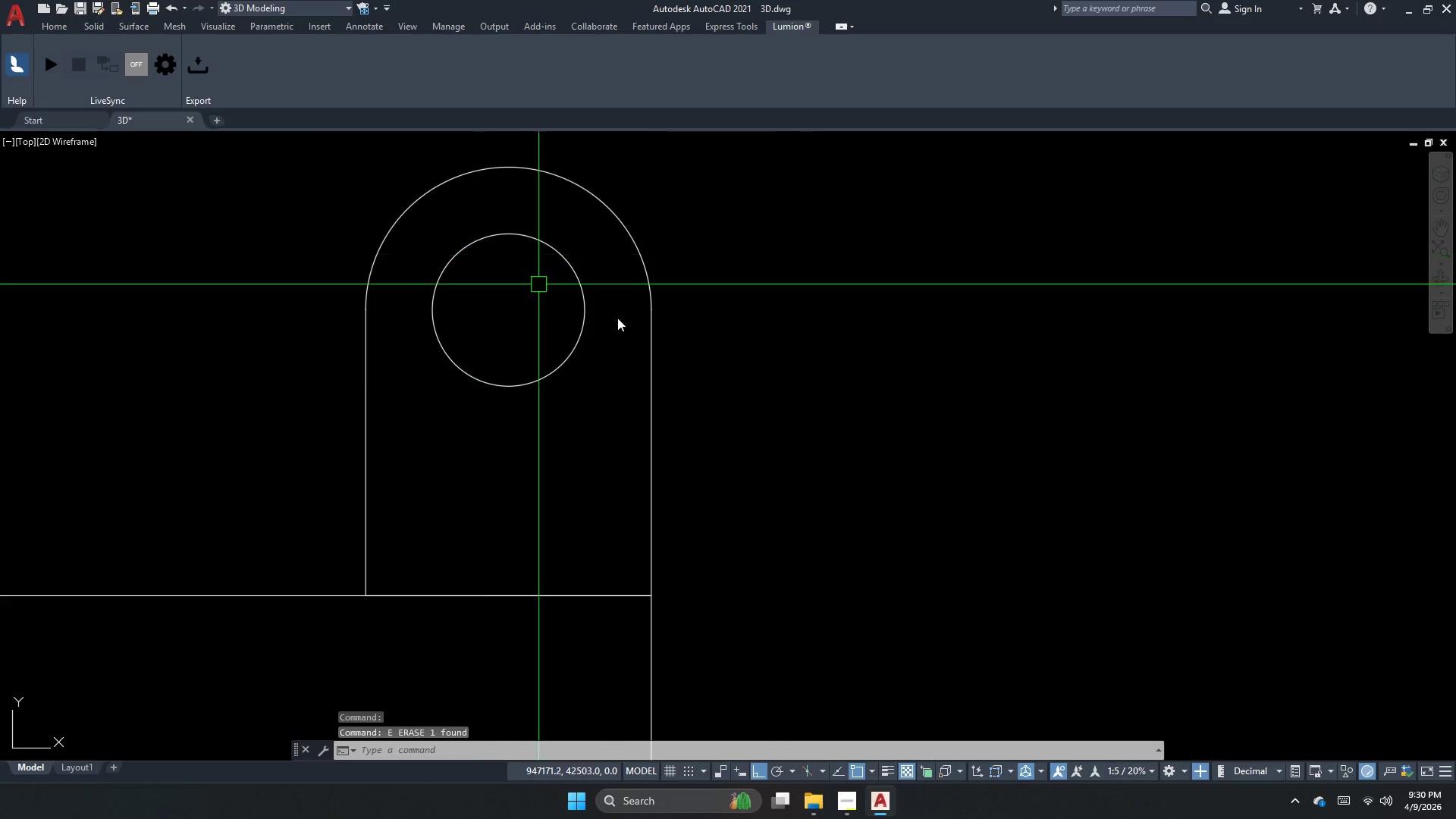 
scroll: coordinate [798, 554], scroll_direction: down, amount: 5.0
 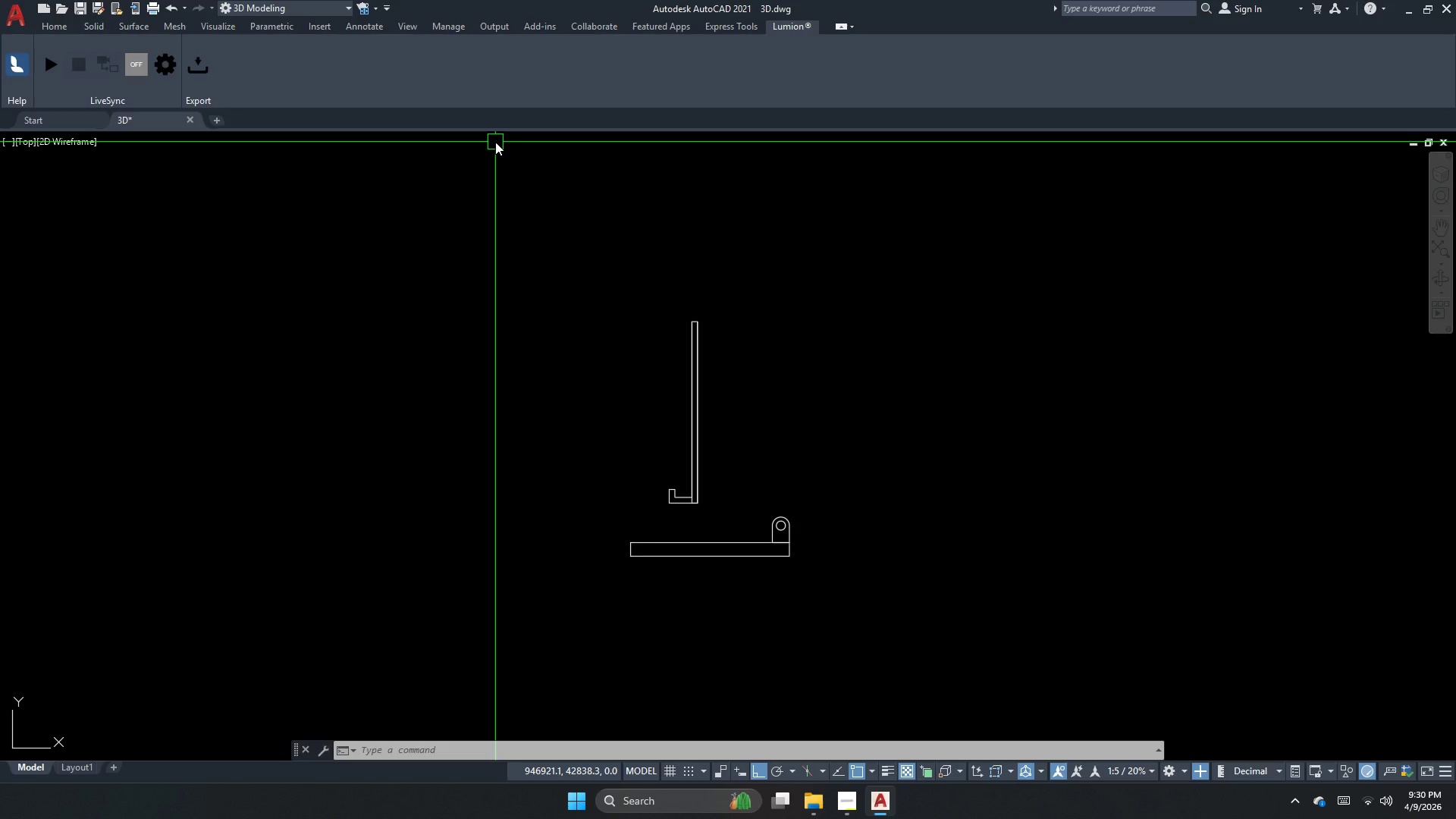 
wait(9.52)
 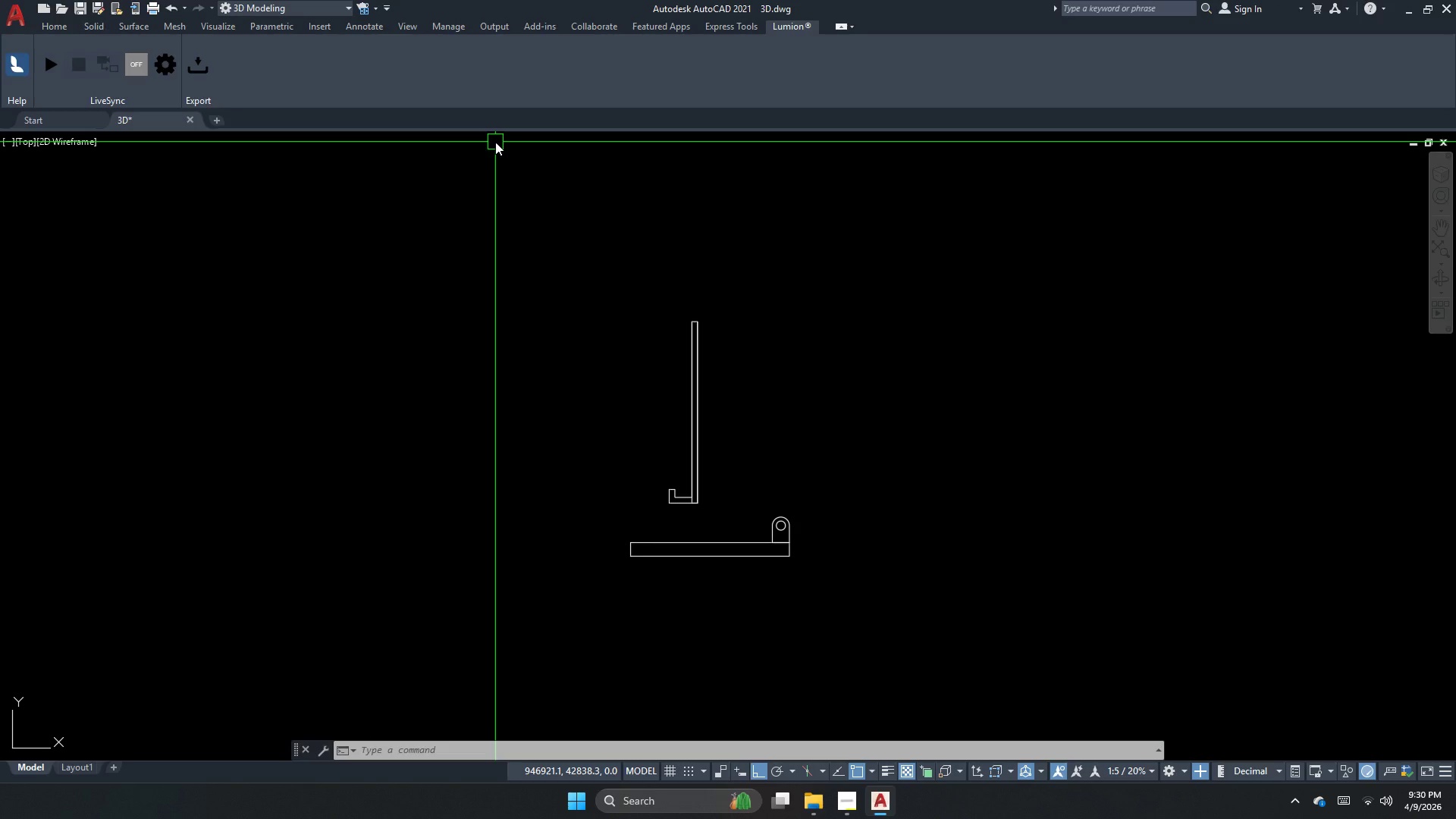 
key(Escape)
 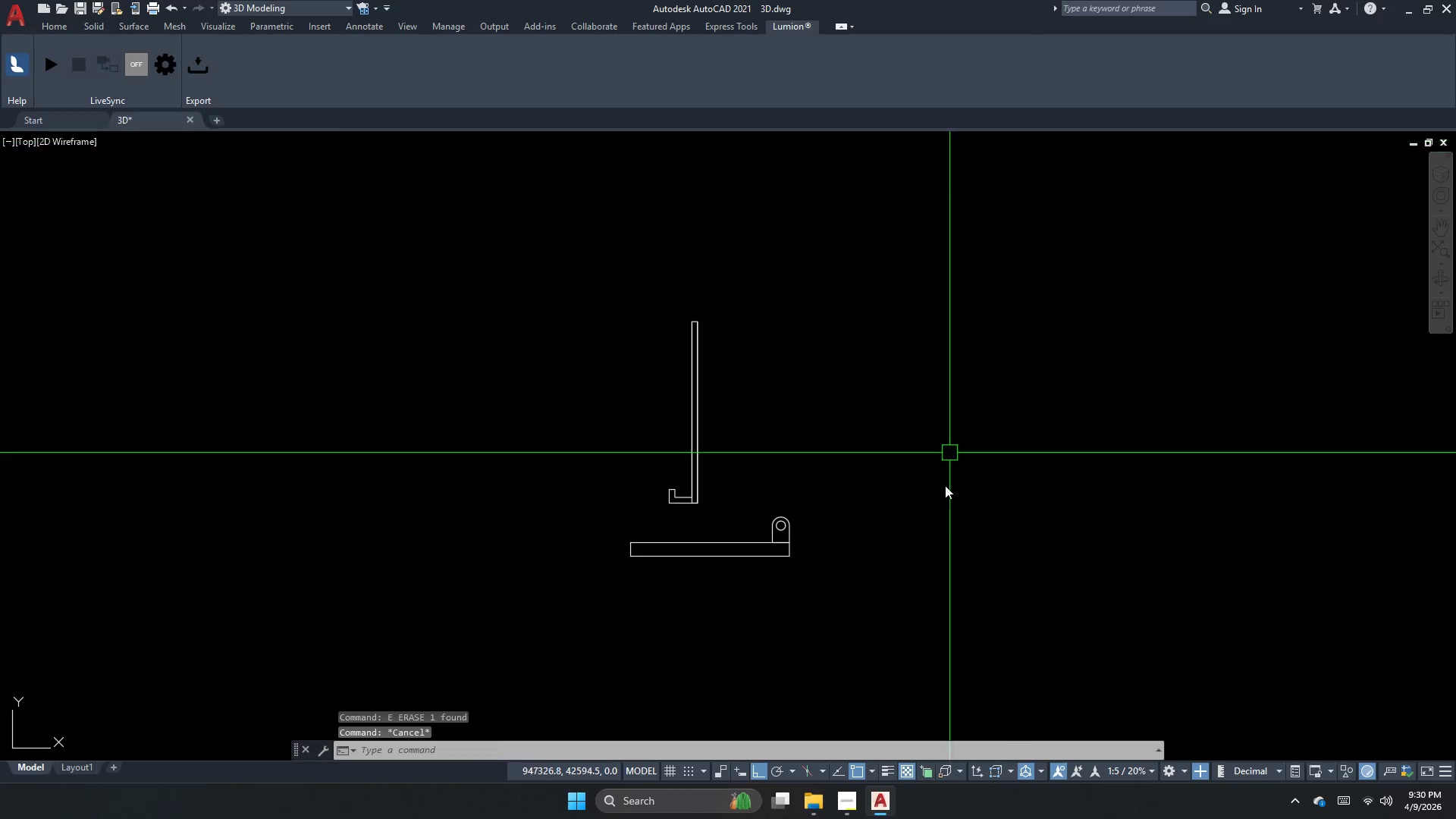 
key(Escape)
 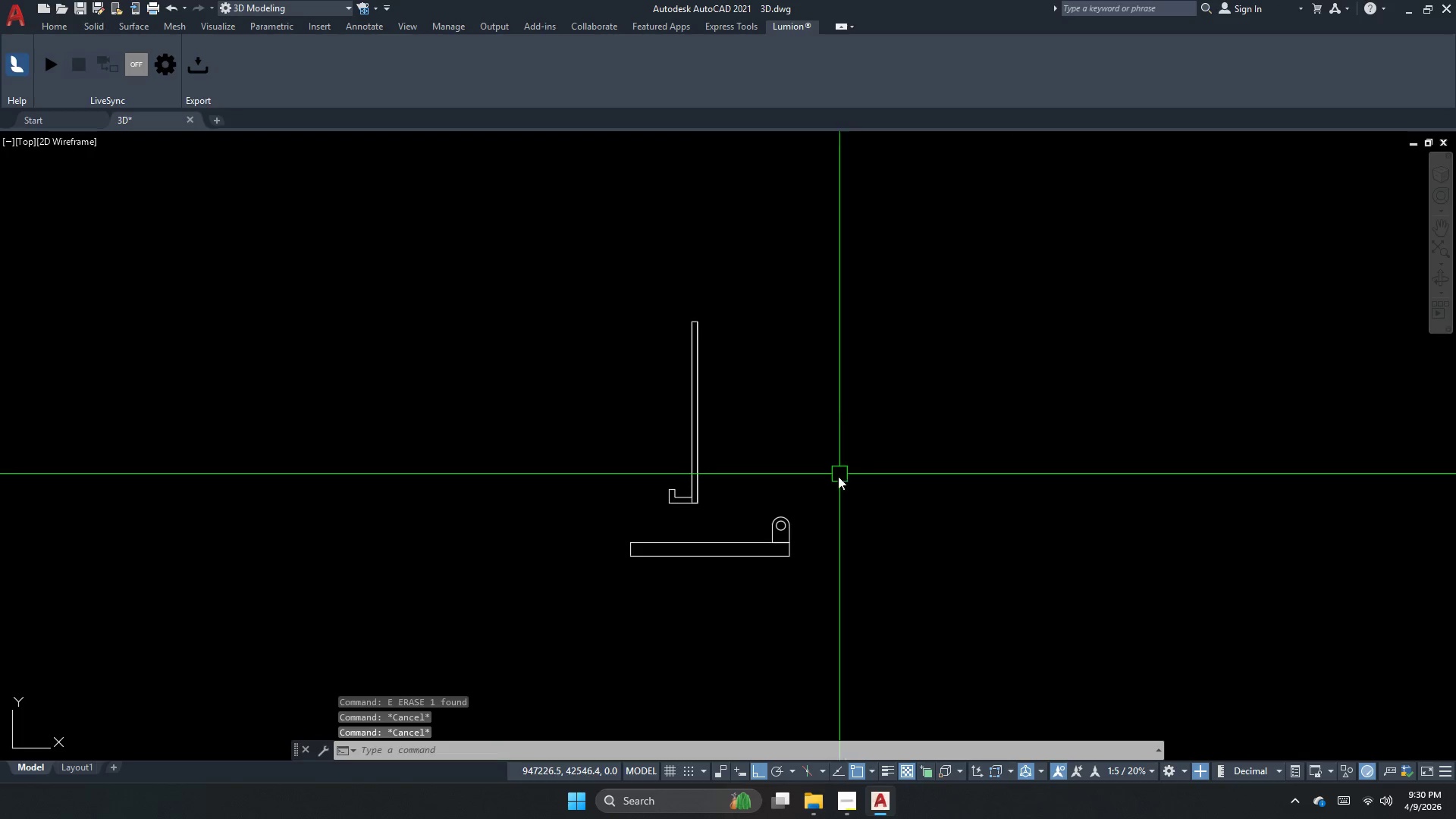 
key(Escape)
 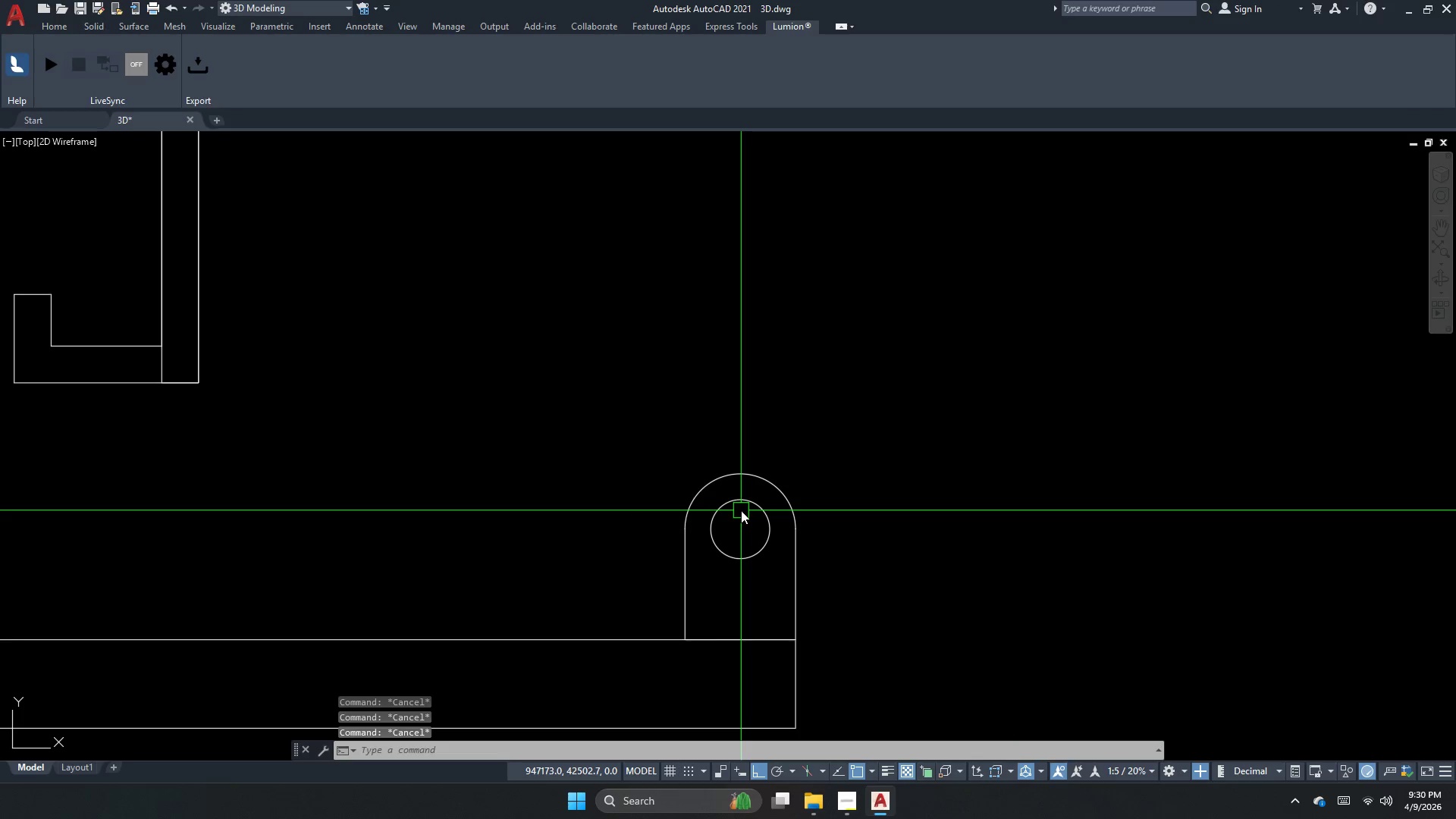 
key(D)
 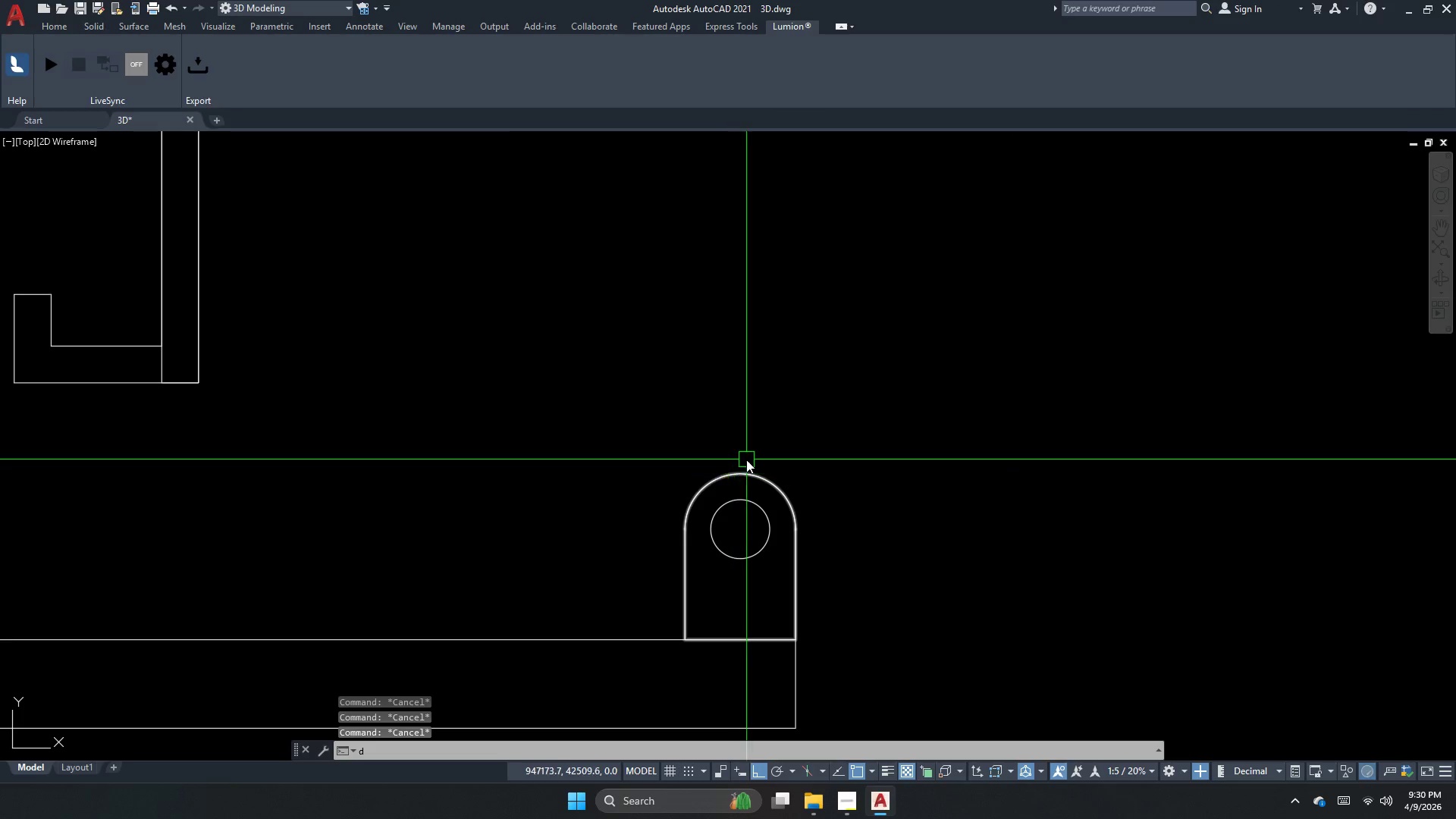 
scroll: coordinate [741, 510], scroll_direction: up, amount: 4.0
 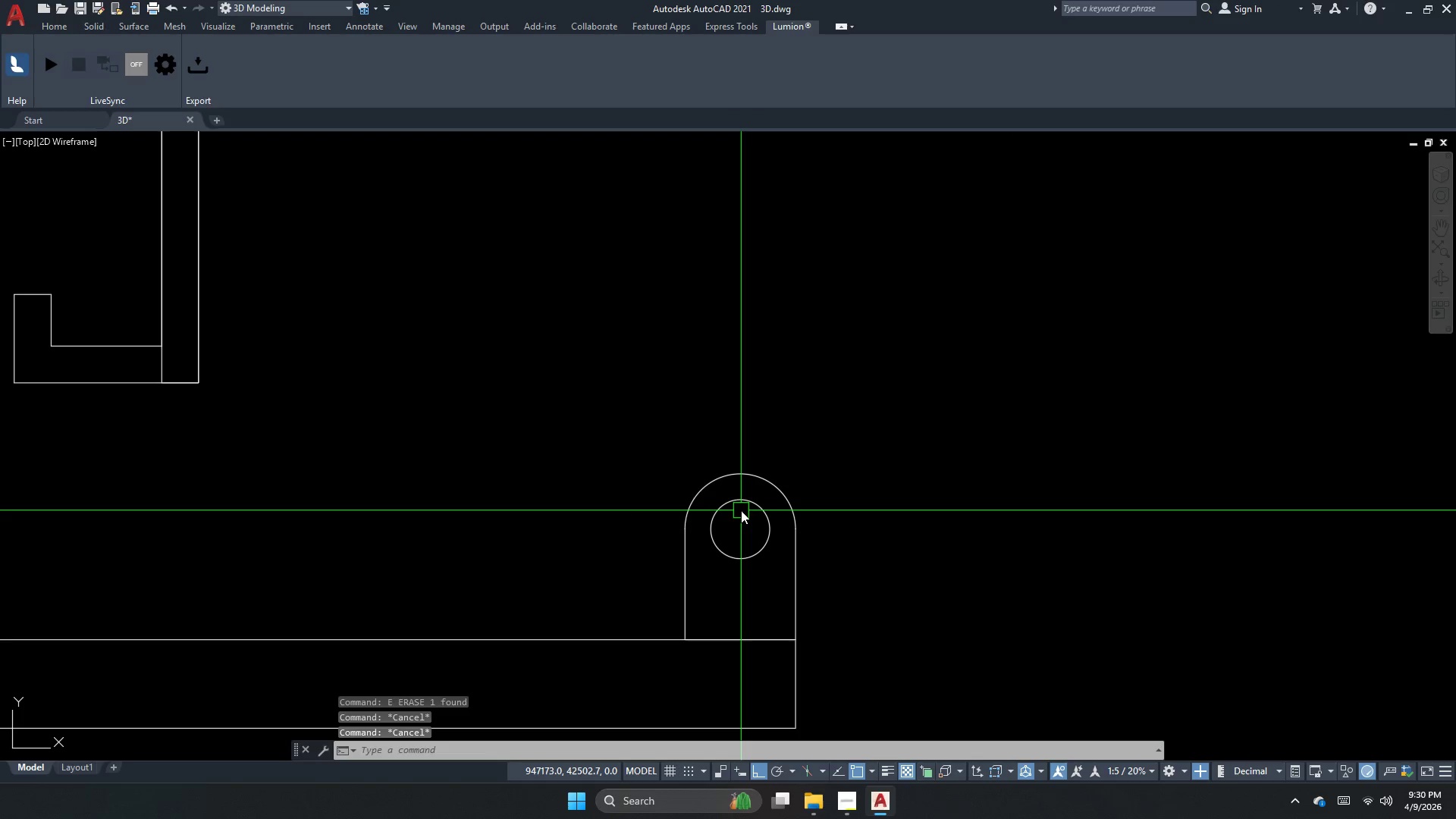 
type(li )
 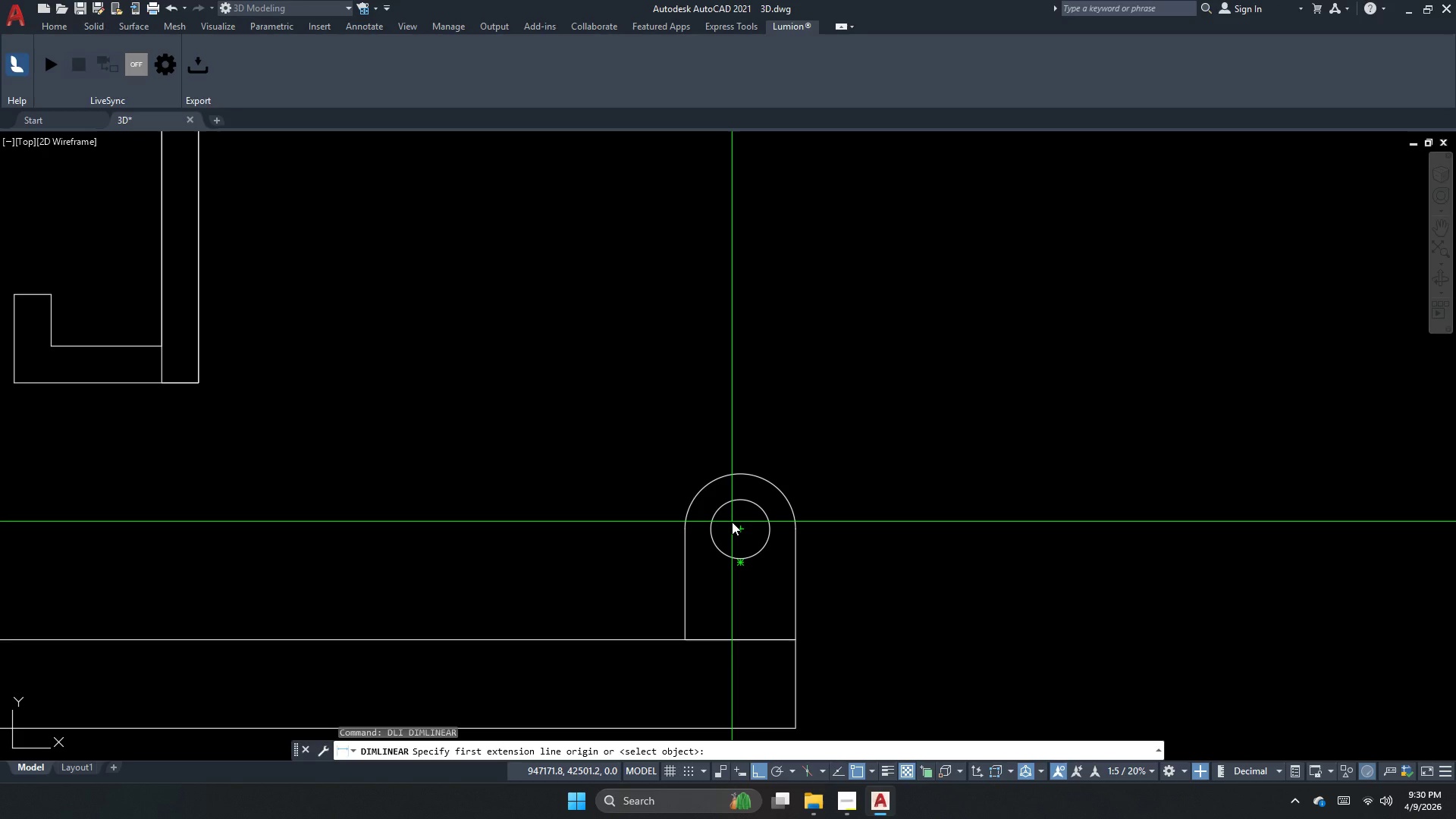 
scroll: coordinate [732, 526], scroll_direction: down, amount: 3.0
 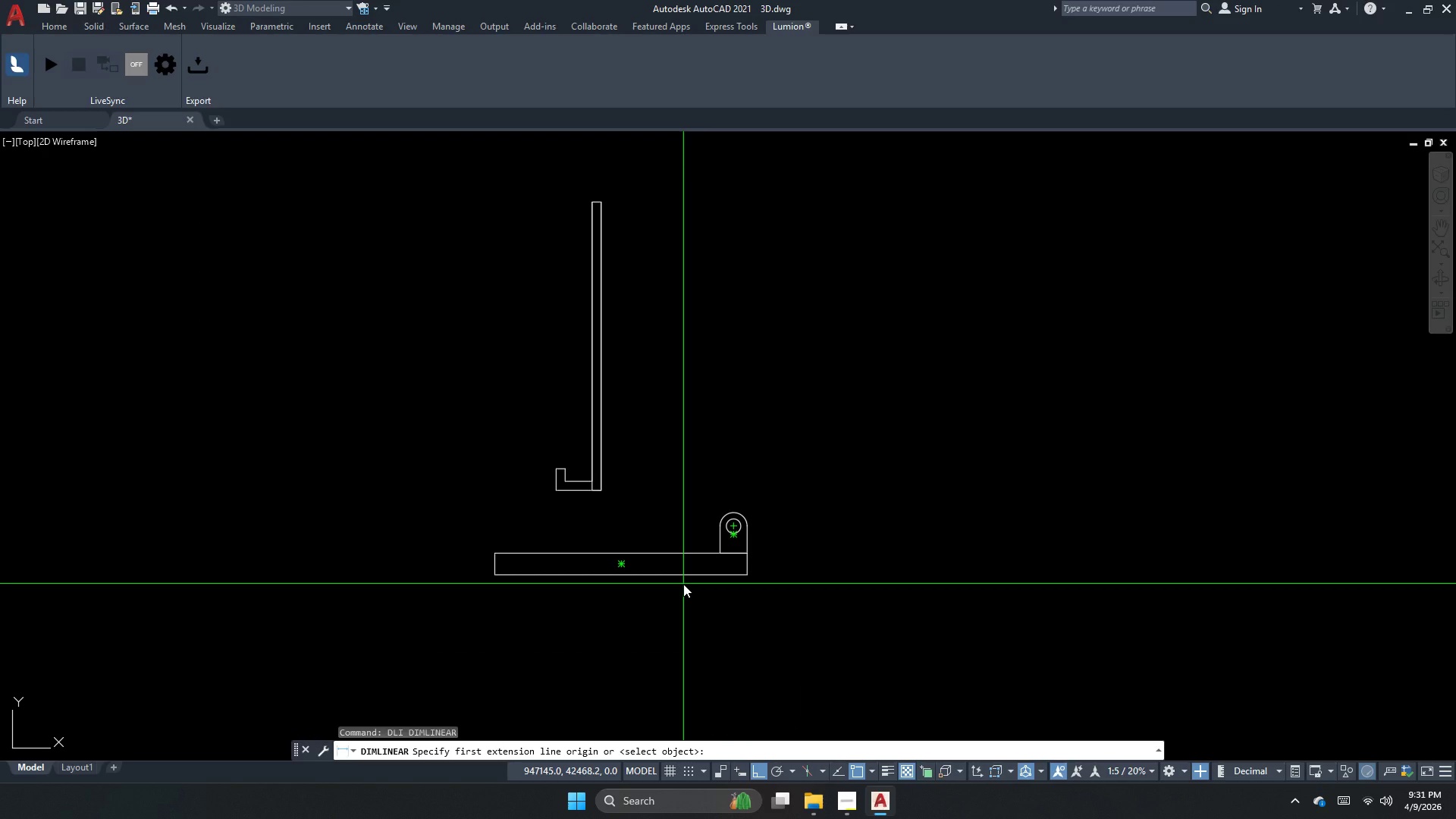 
wait(6.25)
 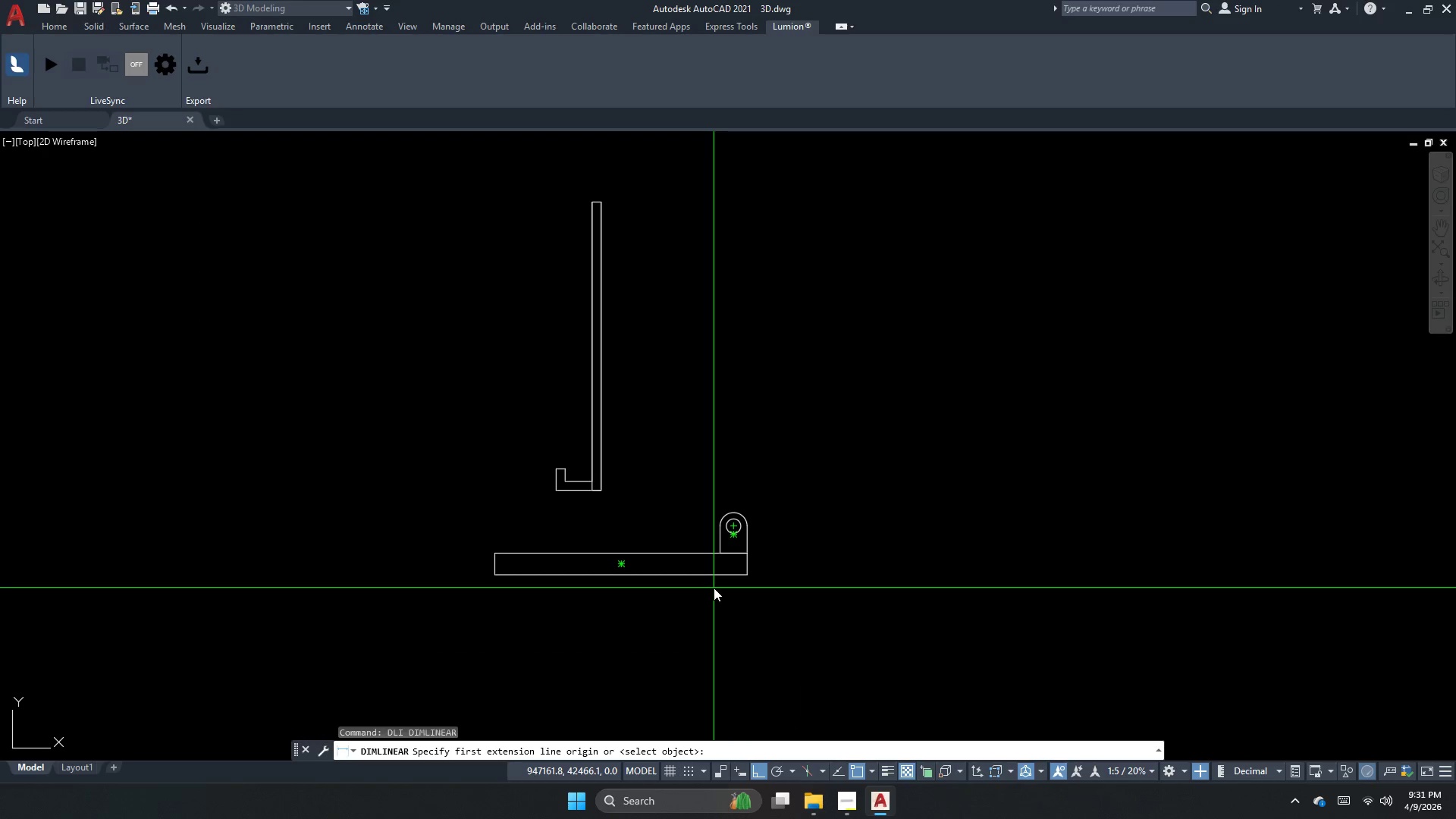 
scroll: coordinate [883, 402], scroll_direction: down, amount: 1.0
 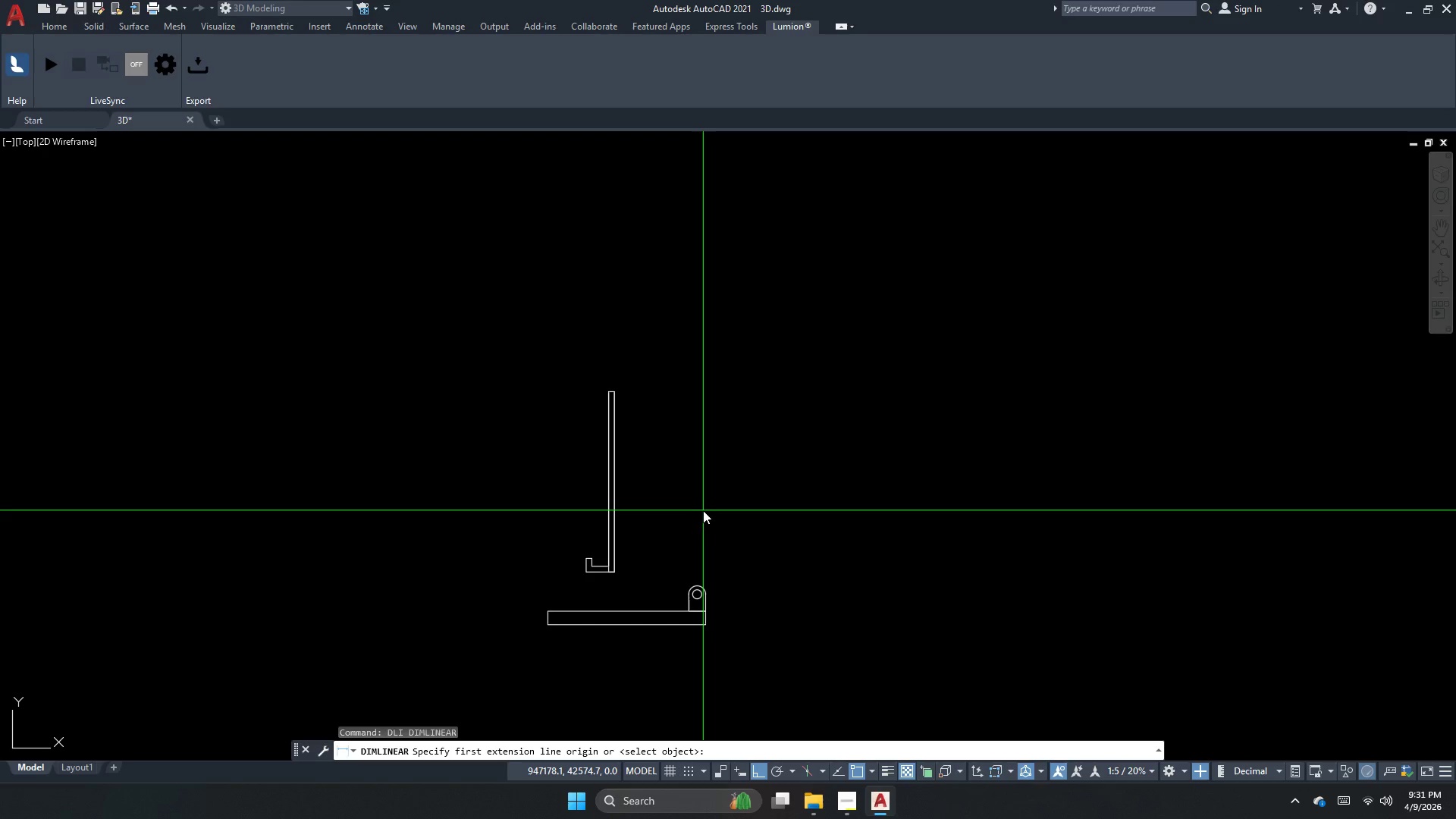 
scroll: coordinate [703, 485], scroll_direction: up, amount: 3.0
 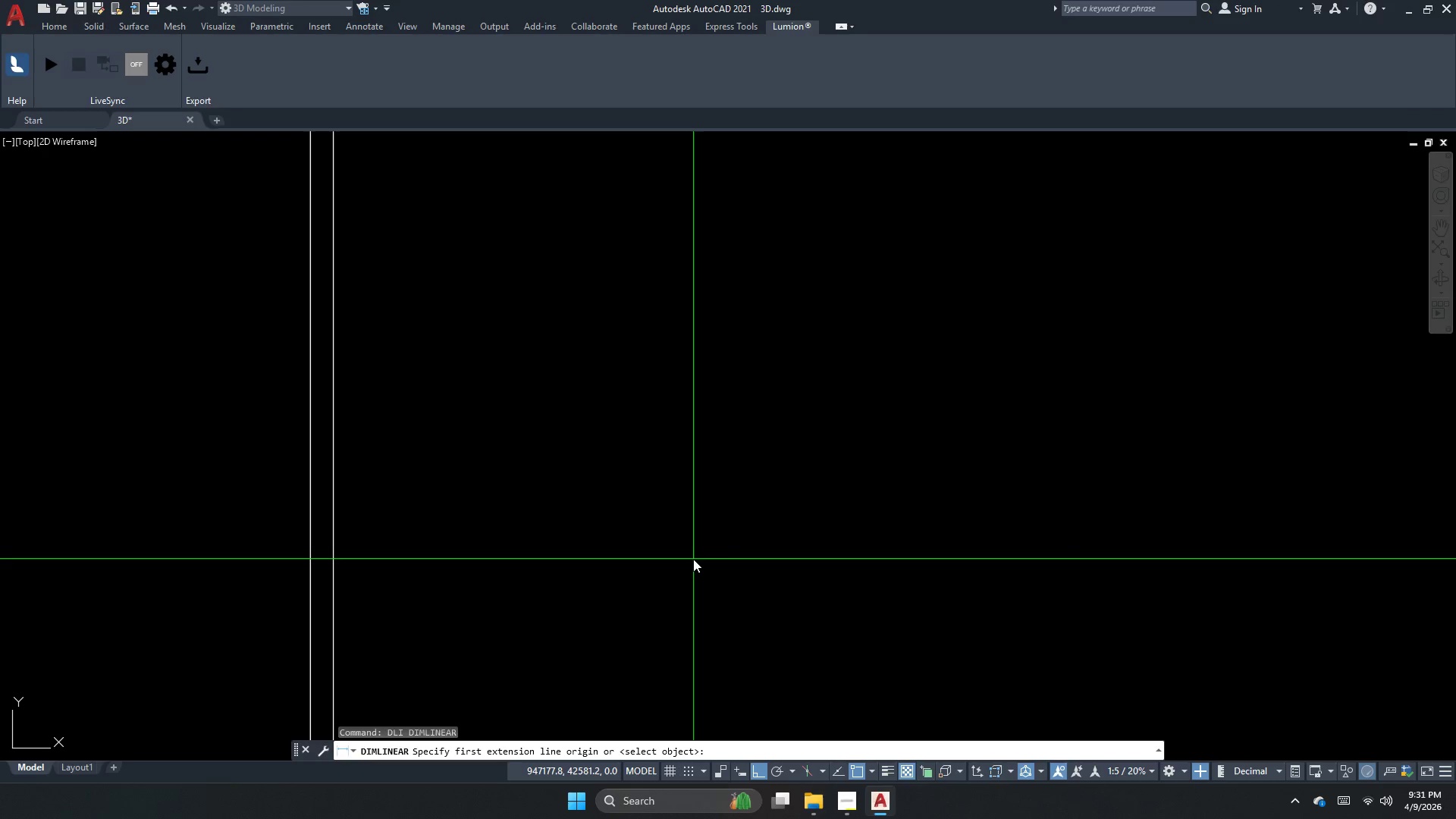 
wait(16.29)
 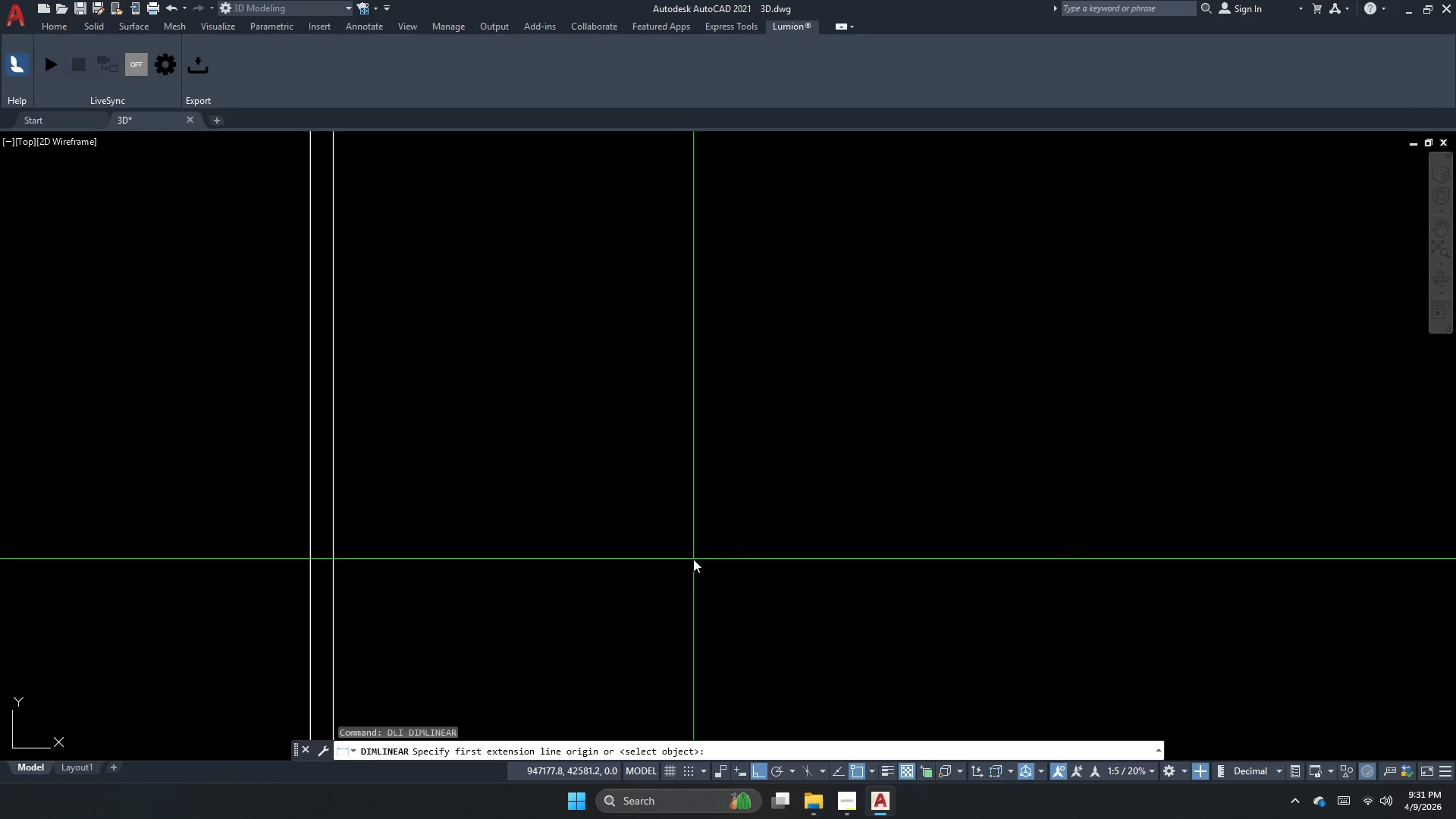 
mouse_move([570, 778])
 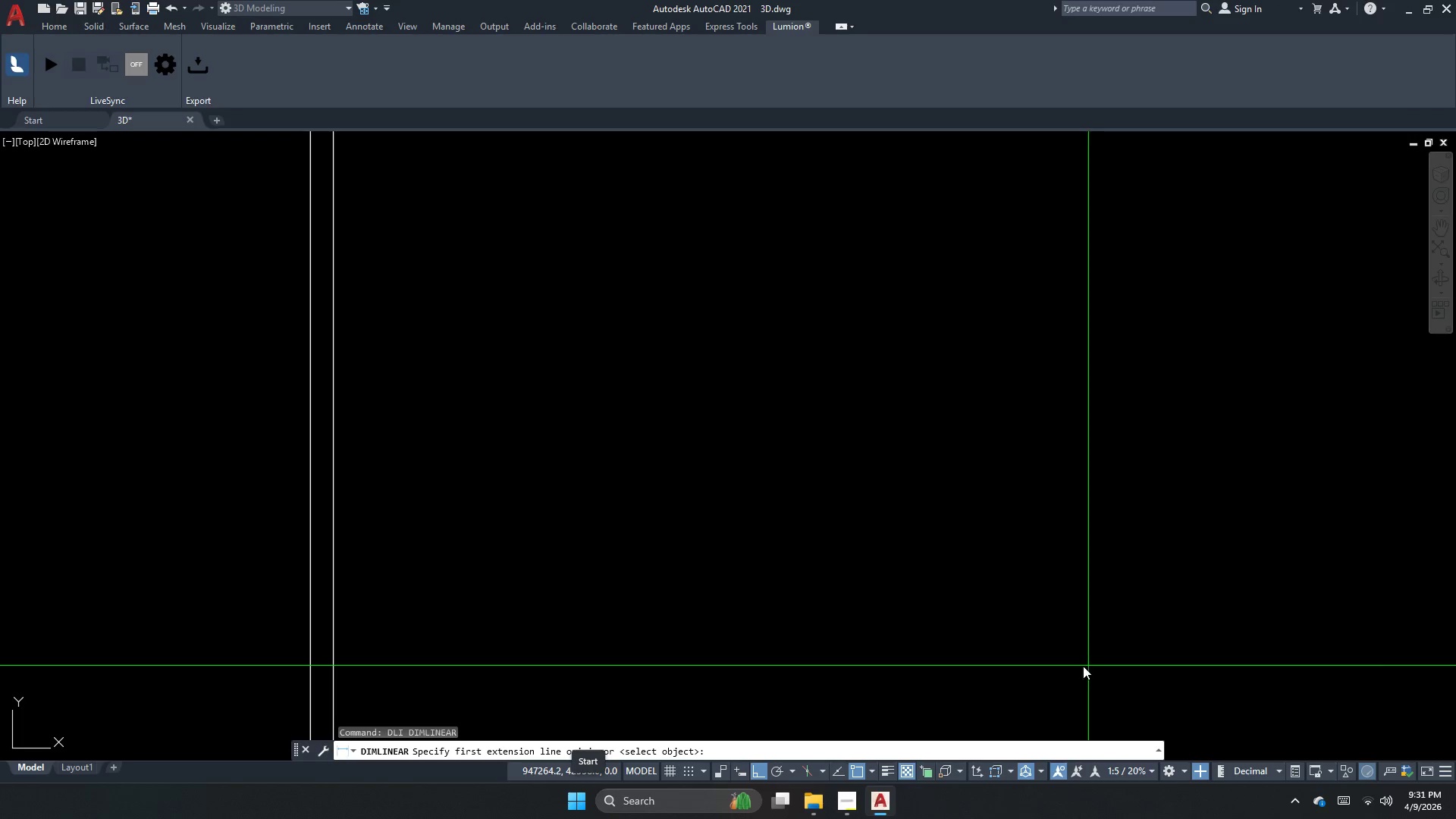 
key(Escape)
 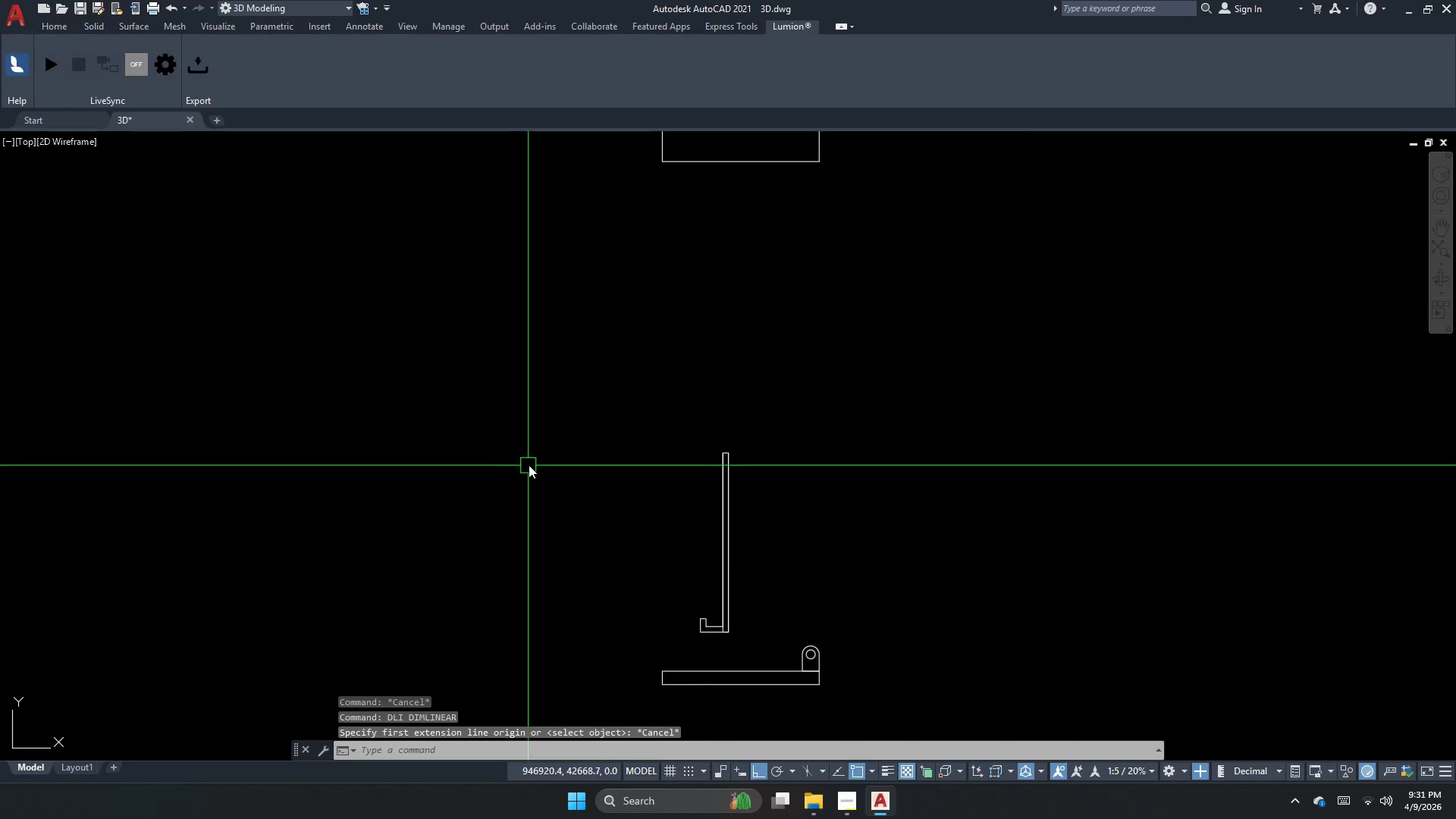 
scroll: coordinate [852, 558], scroll_direction: down, amount: 2.0
 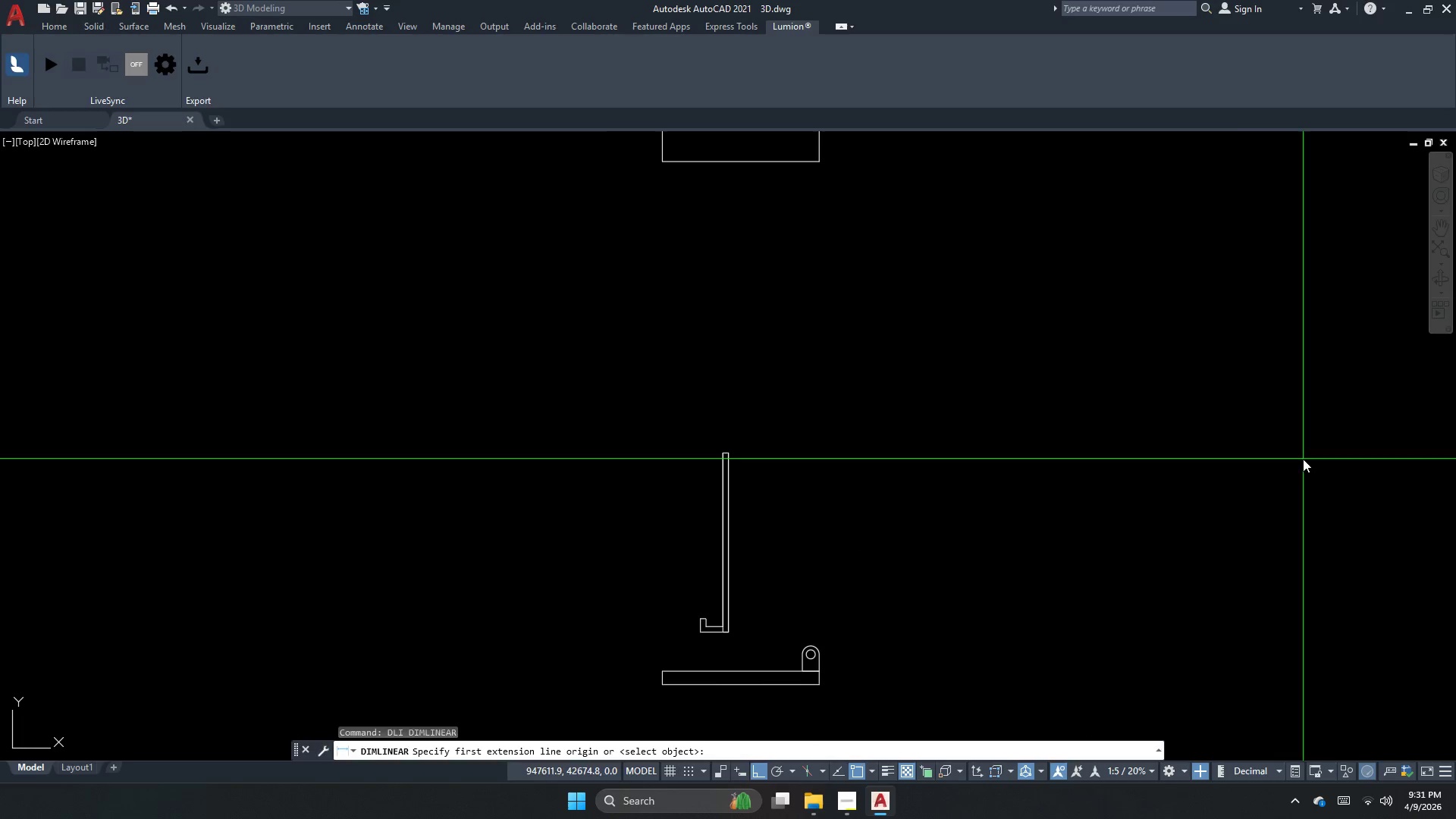 
left_click_drag(start_coordinate=[720, 643], to_coordinate=[698, 620])
 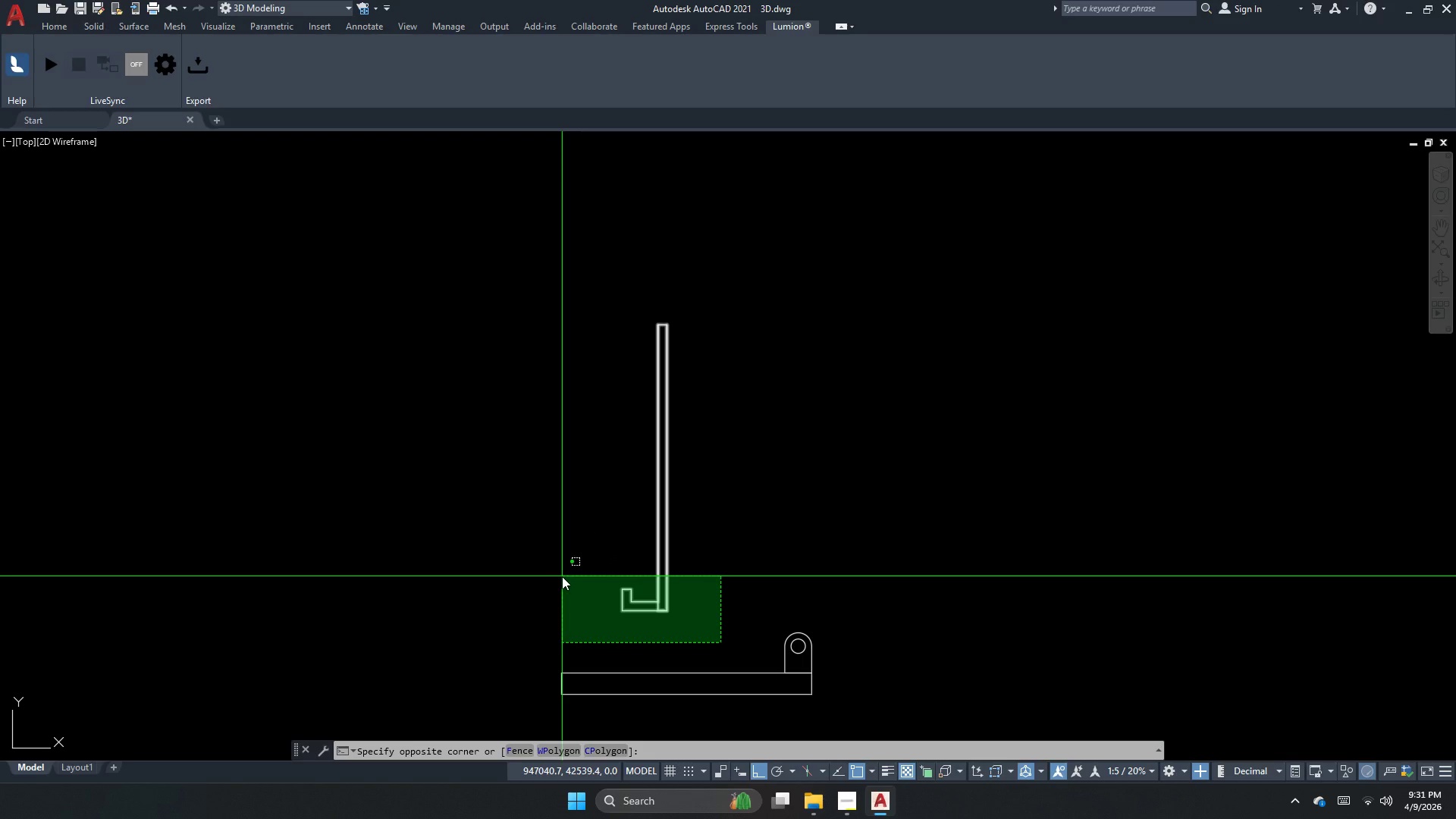 
scroll: coordinate [772, 656], scroll_direction: up, amount: 1.0
 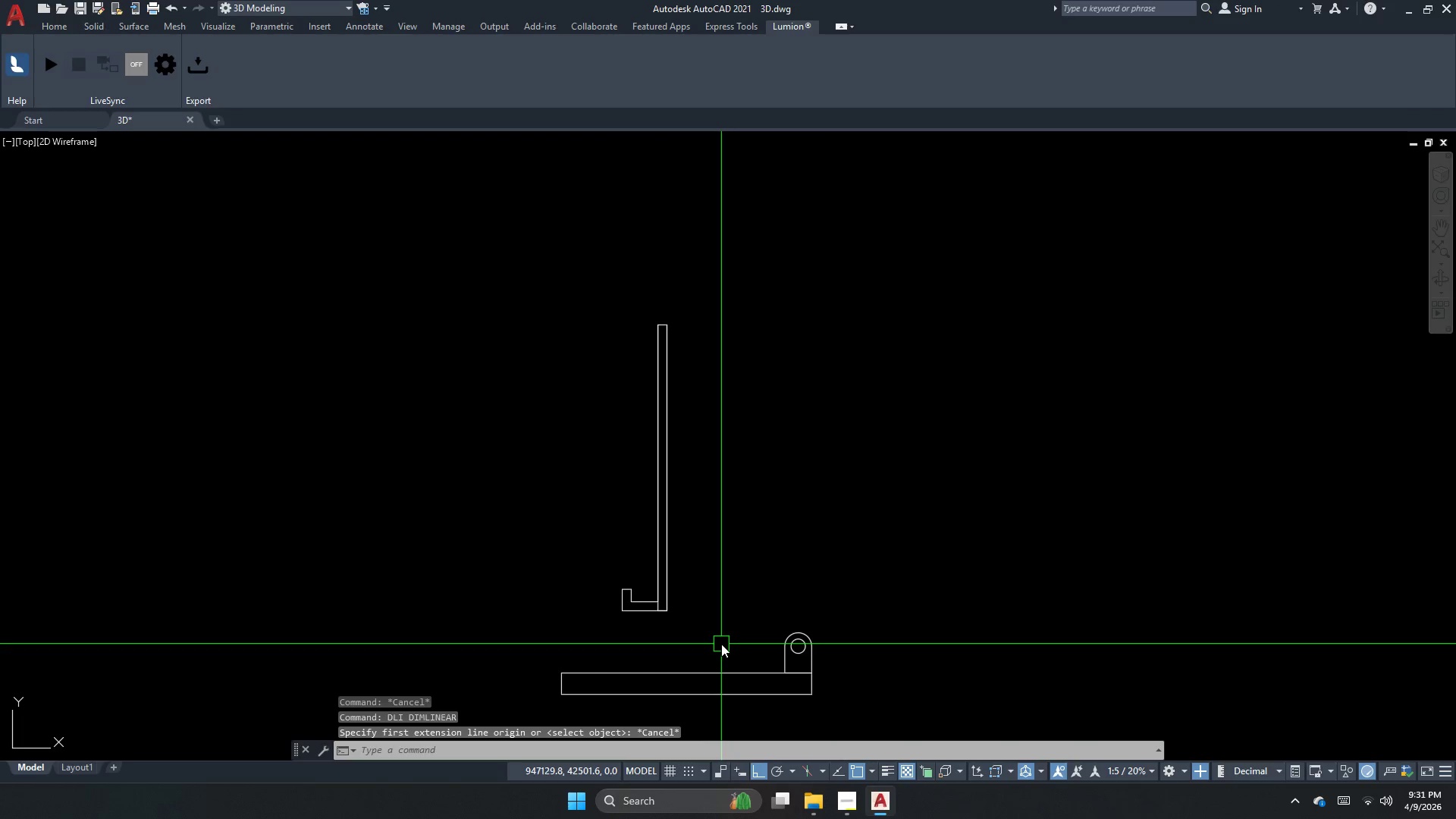 
wait(12.83)
 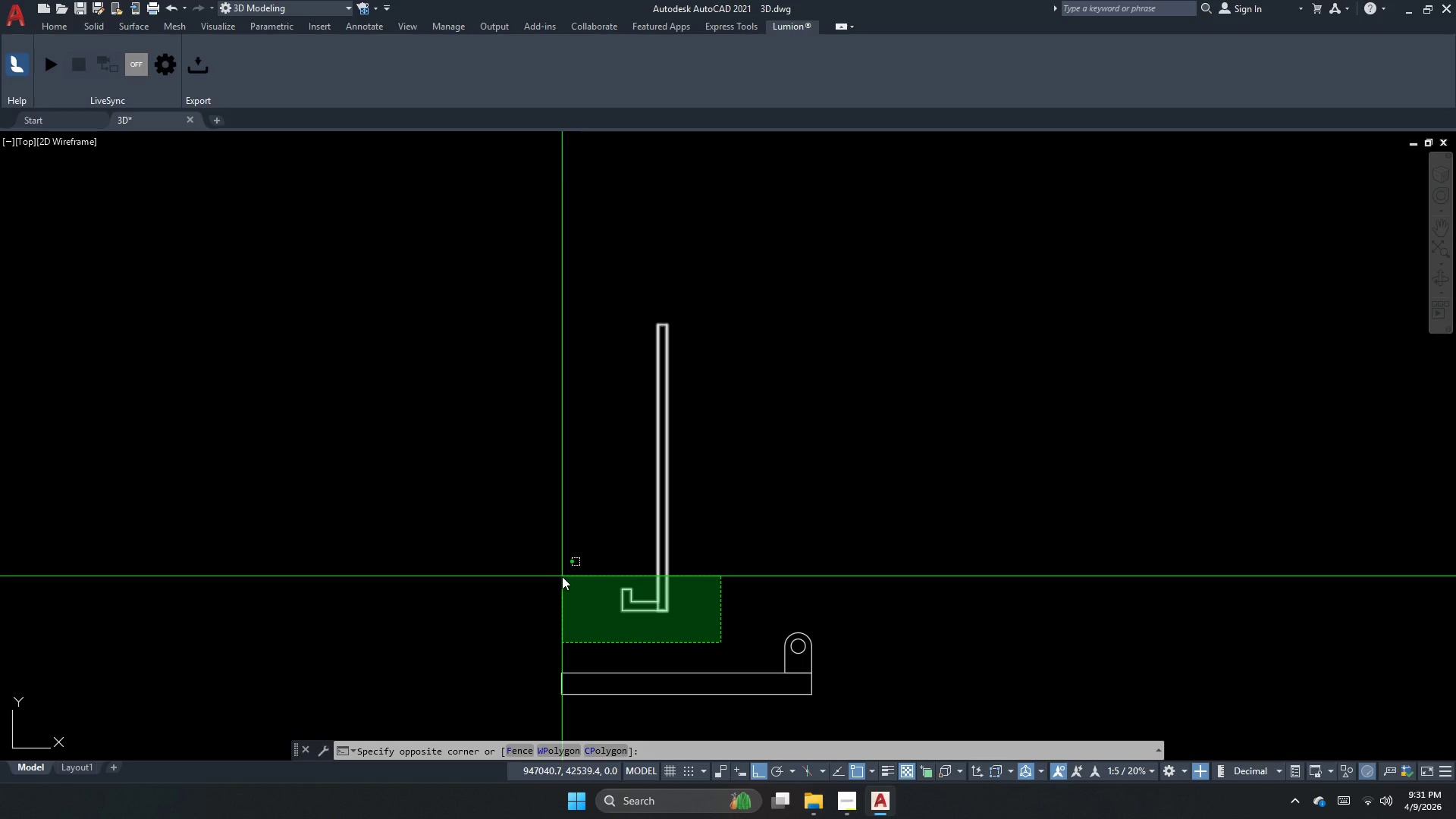 
key(Escape)
 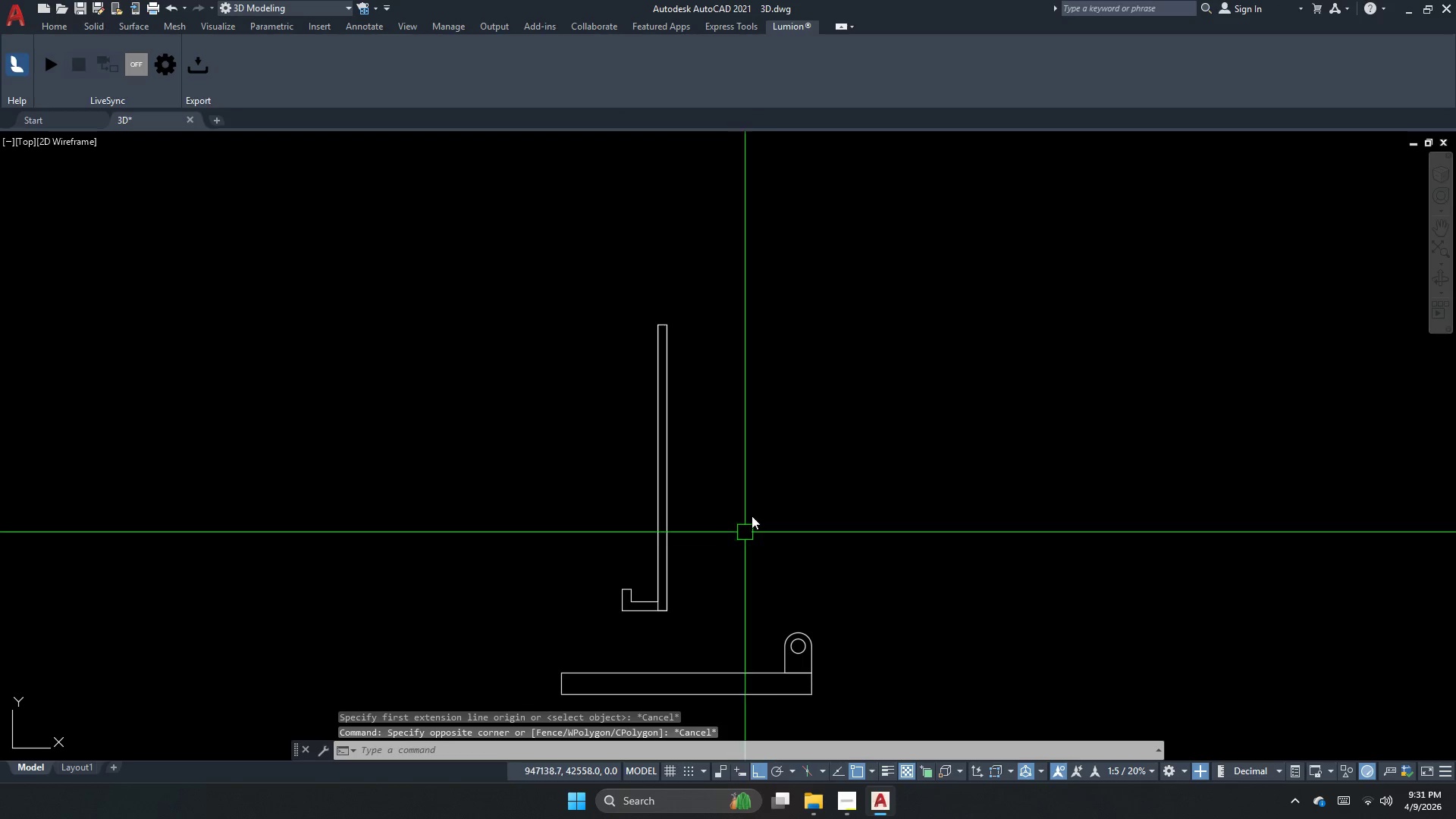 
left_click_drag(start_coordinate=[774, 450], to_coordinate=[623, 423])
 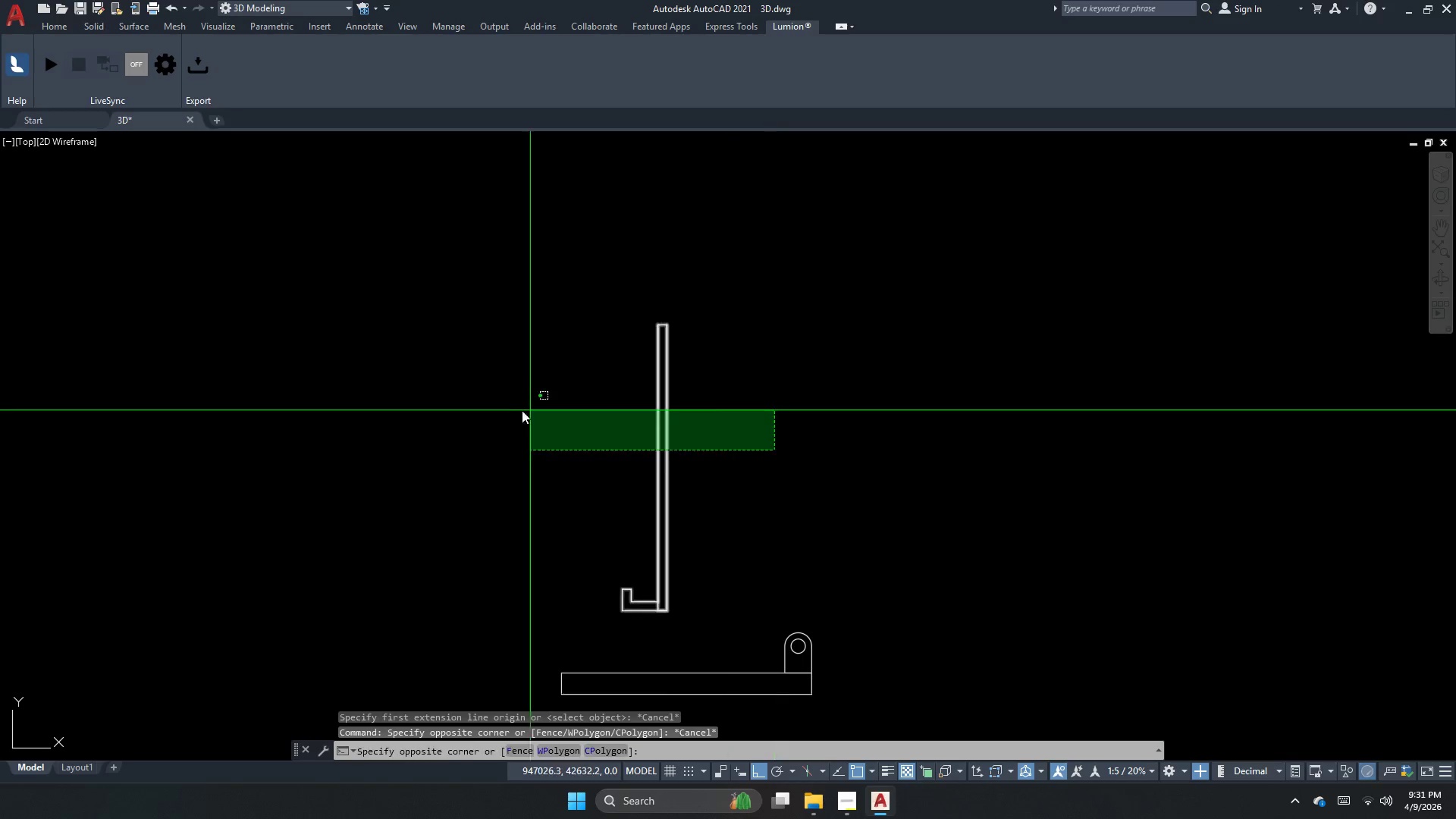 
double_click([515, 410])
 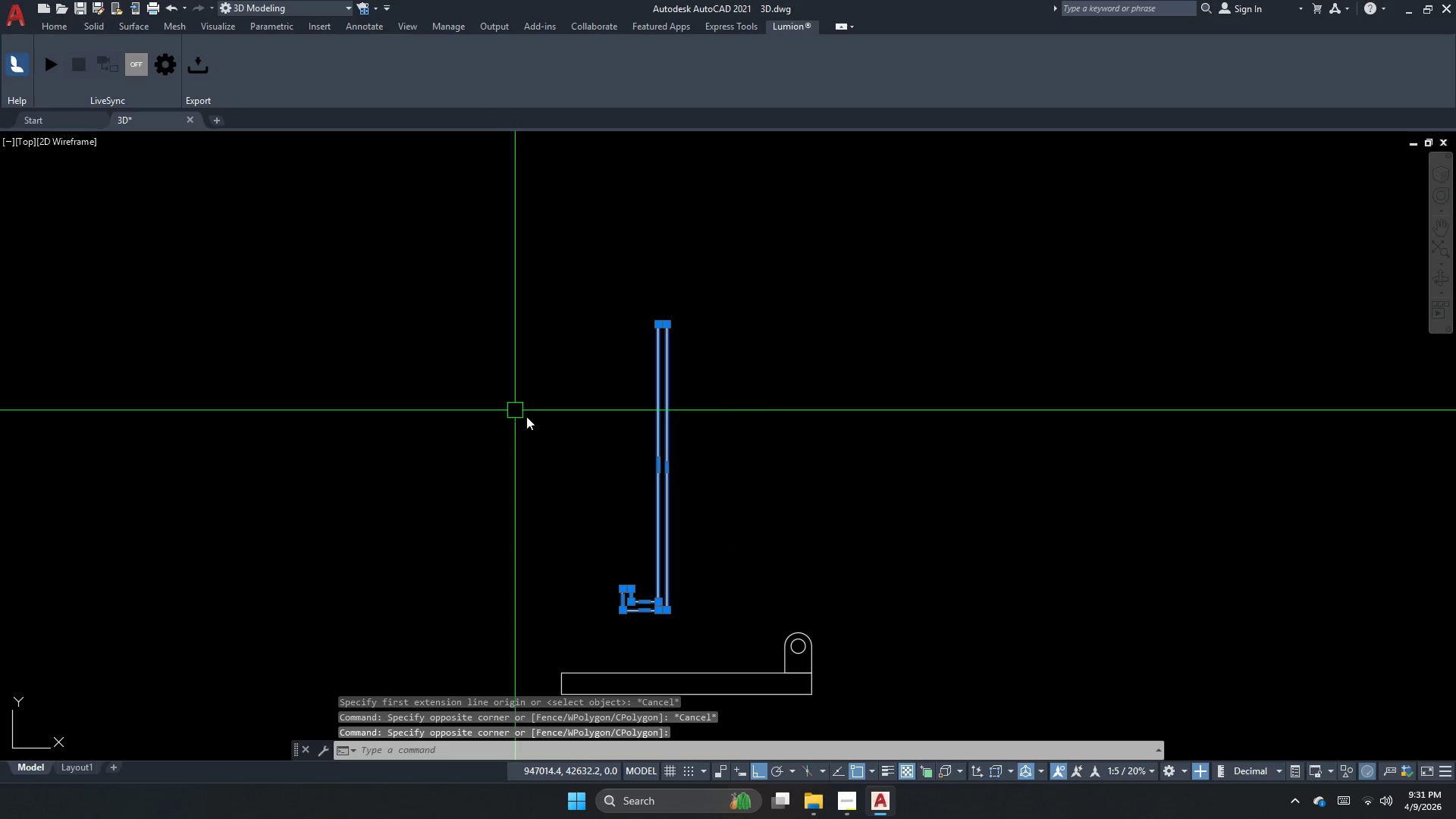 
key(Escape)
type(pl )
 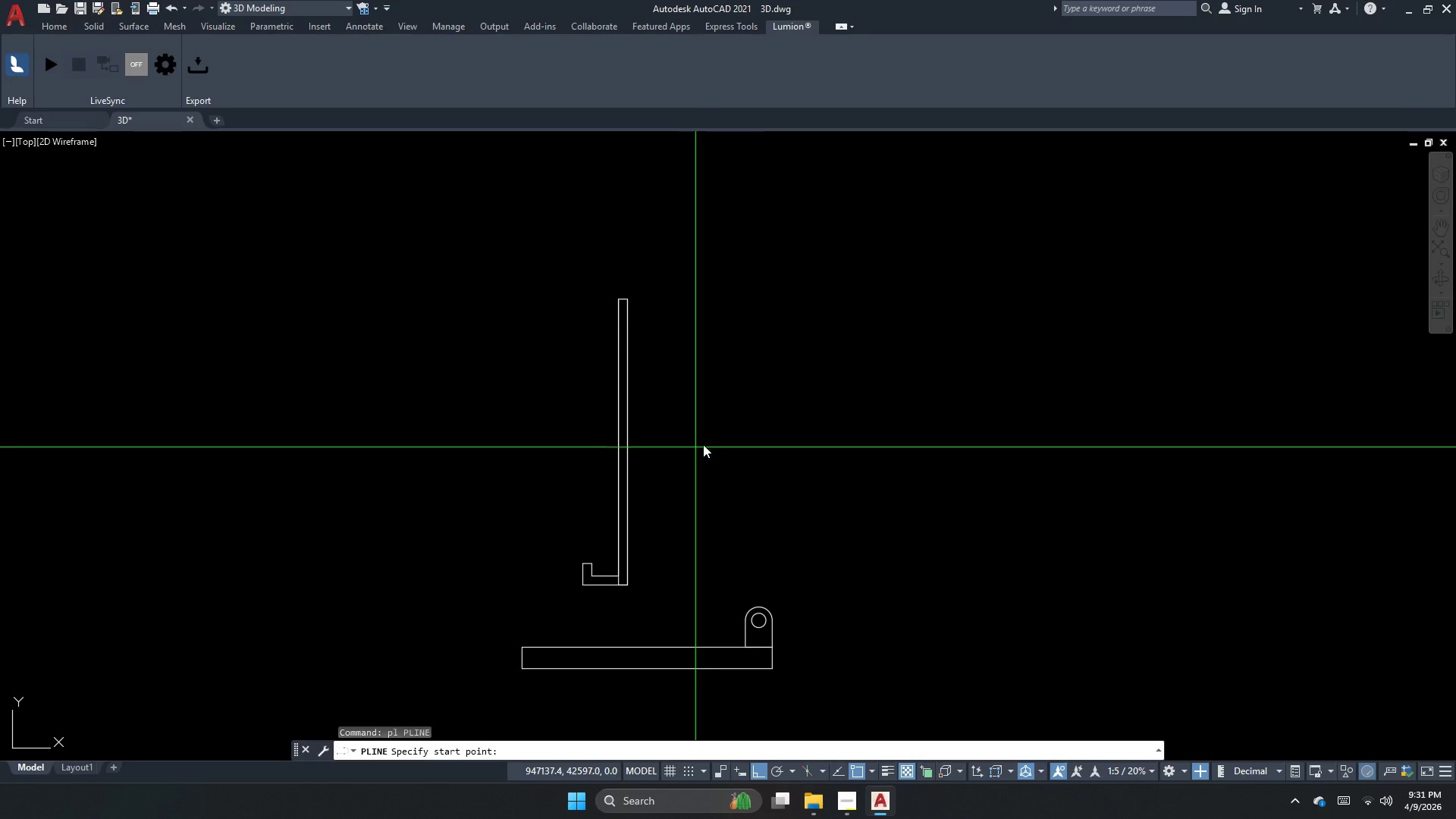 
left_click_drag(start_coordinate=[705, 444], to_coordinate=[815, 496])
 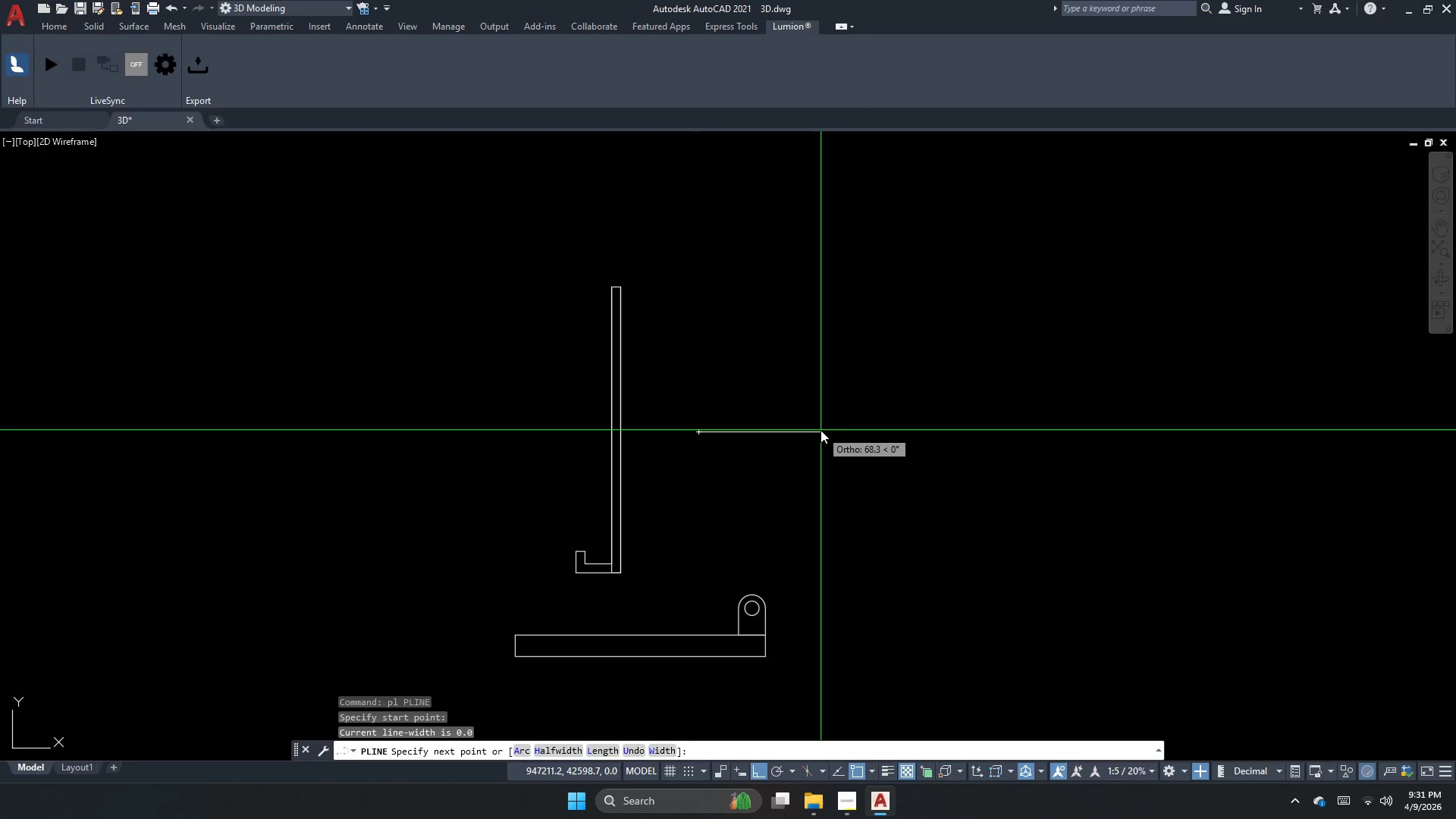 
wait(5.38)
 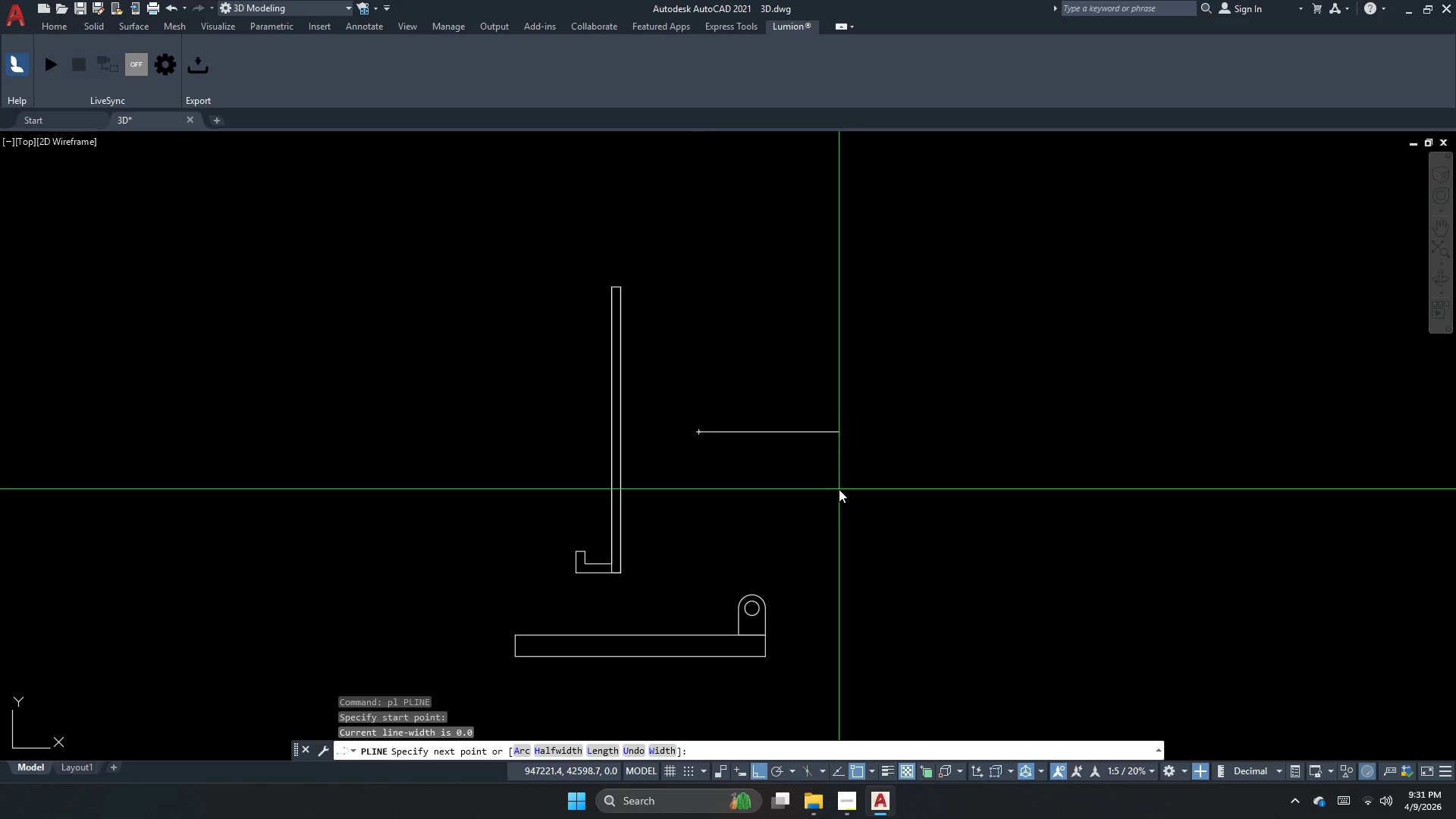 
key(Escape)
 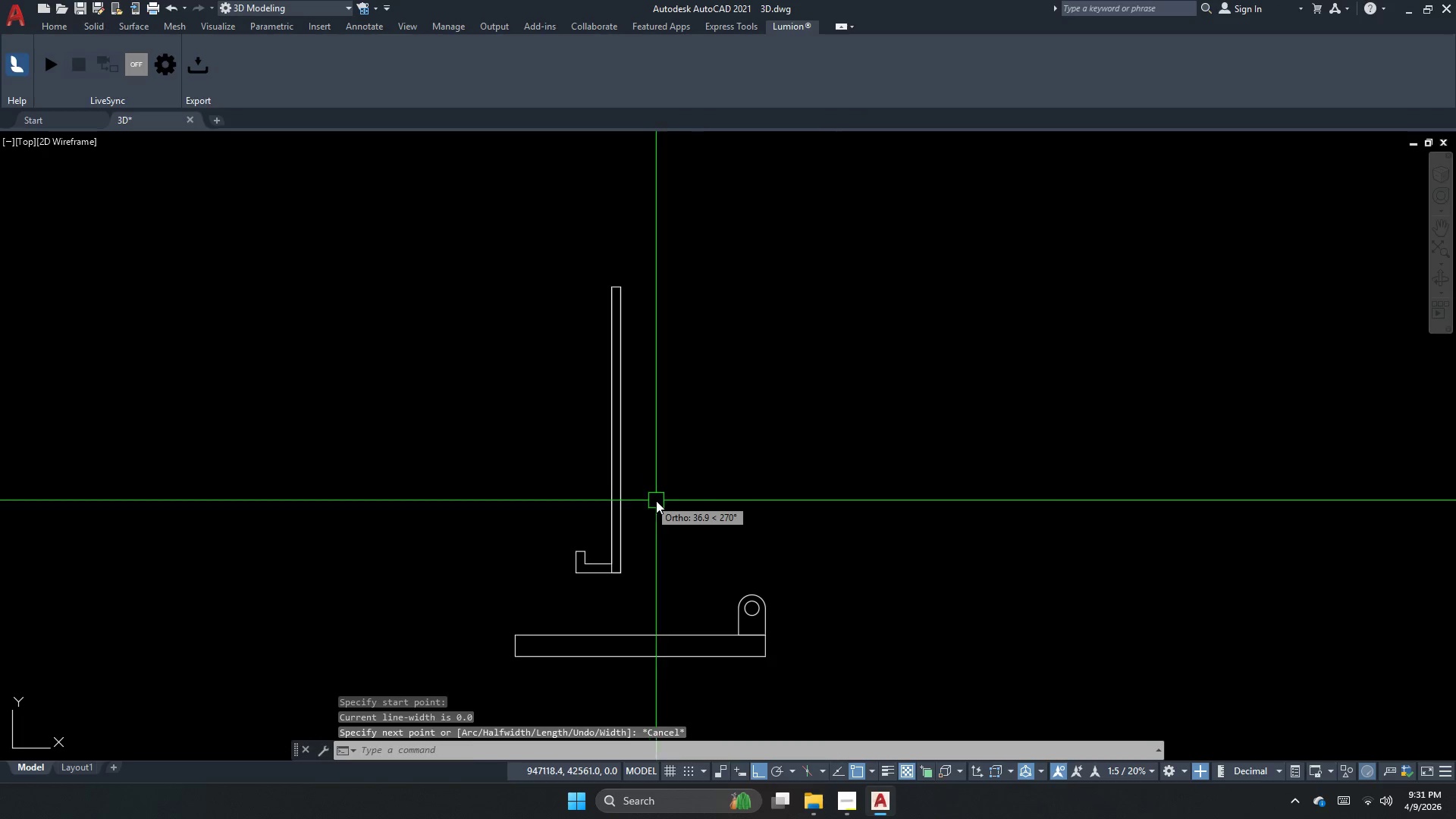 
left_click_drag(start_coordinate=[657, 508], to_coordinate=[633, 527])
 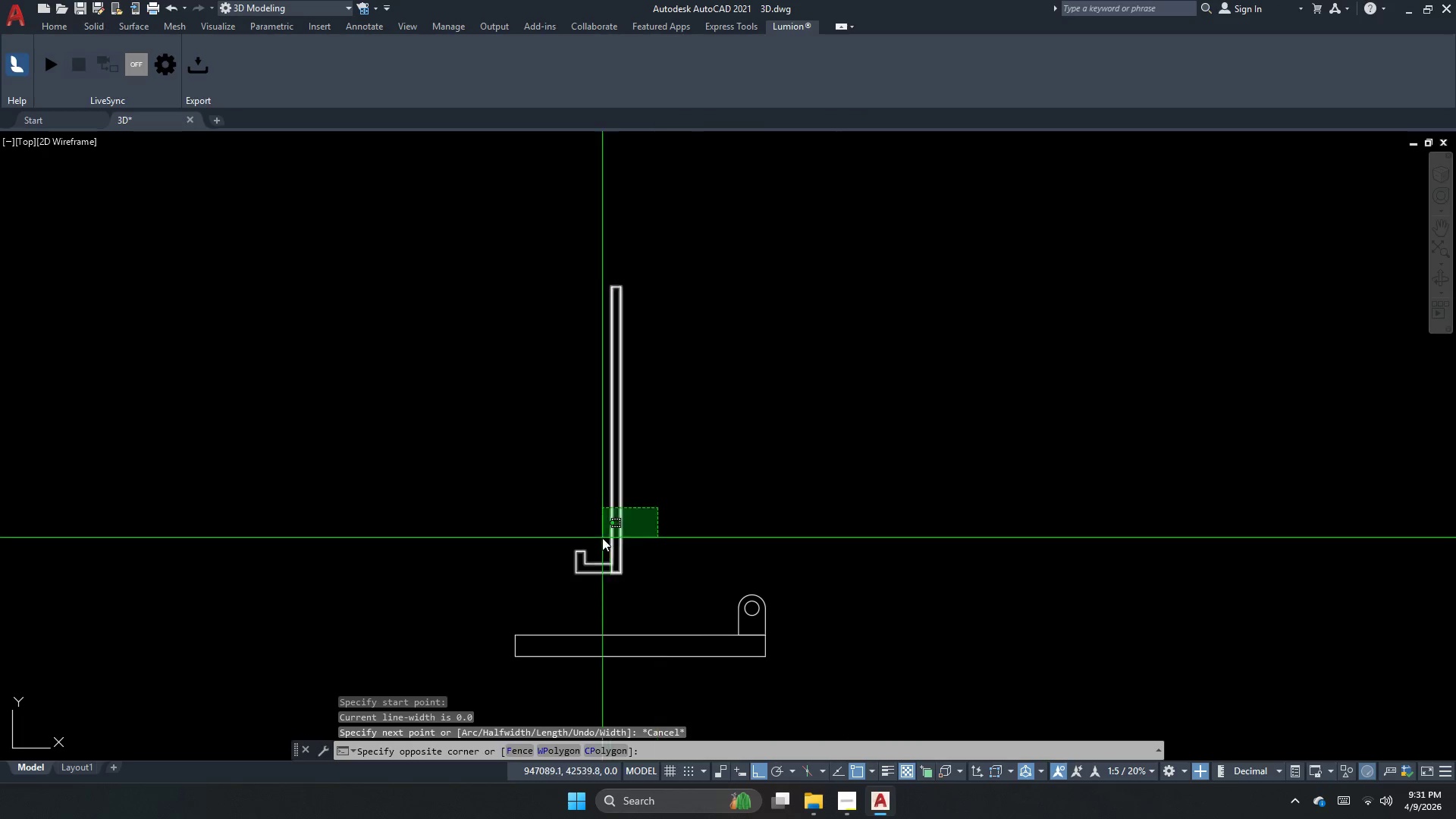 
key(Escape)
 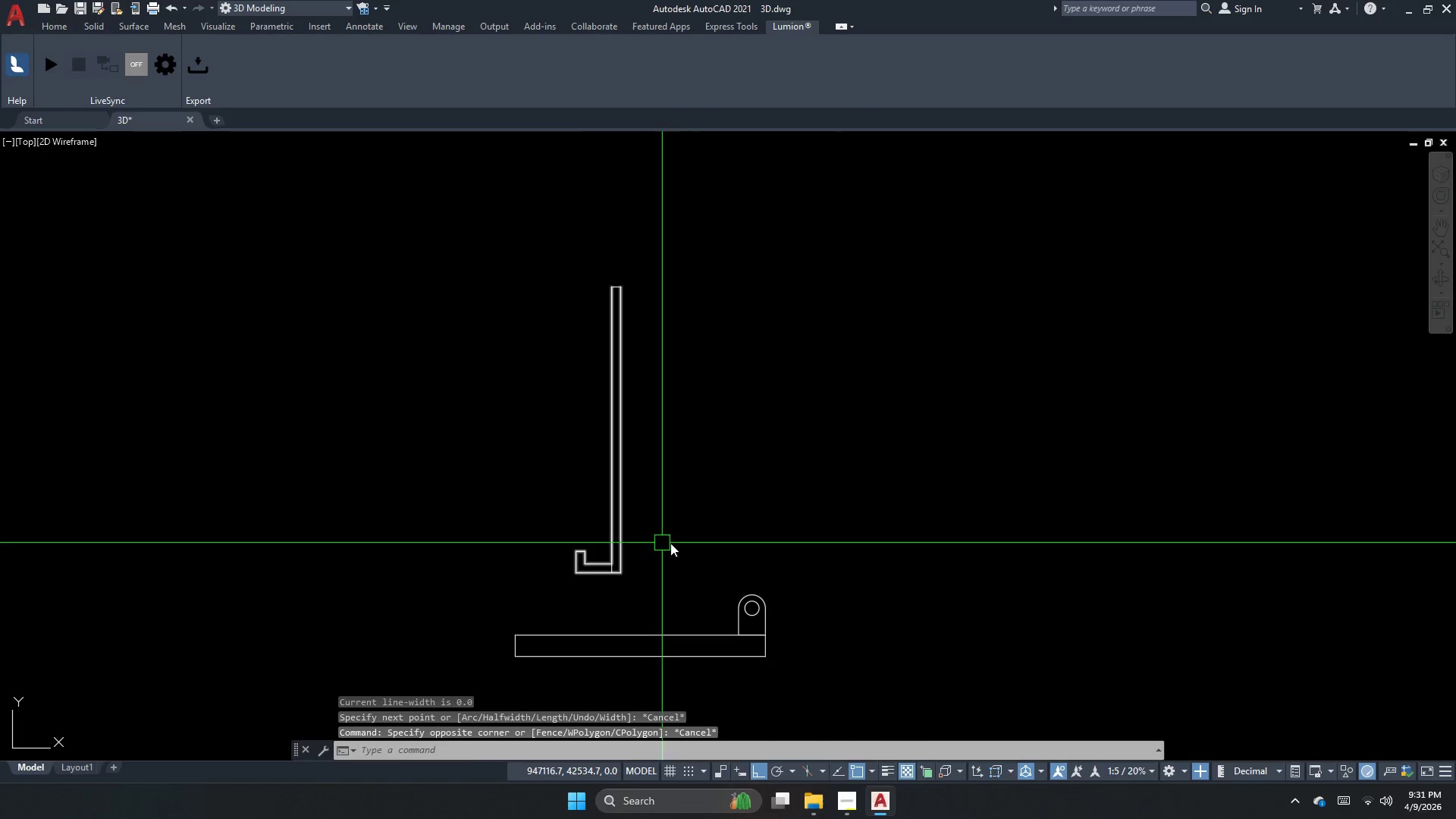 
left_click_drag(start_coordinate=[672, 543], to_coordinate=[620, 555])
 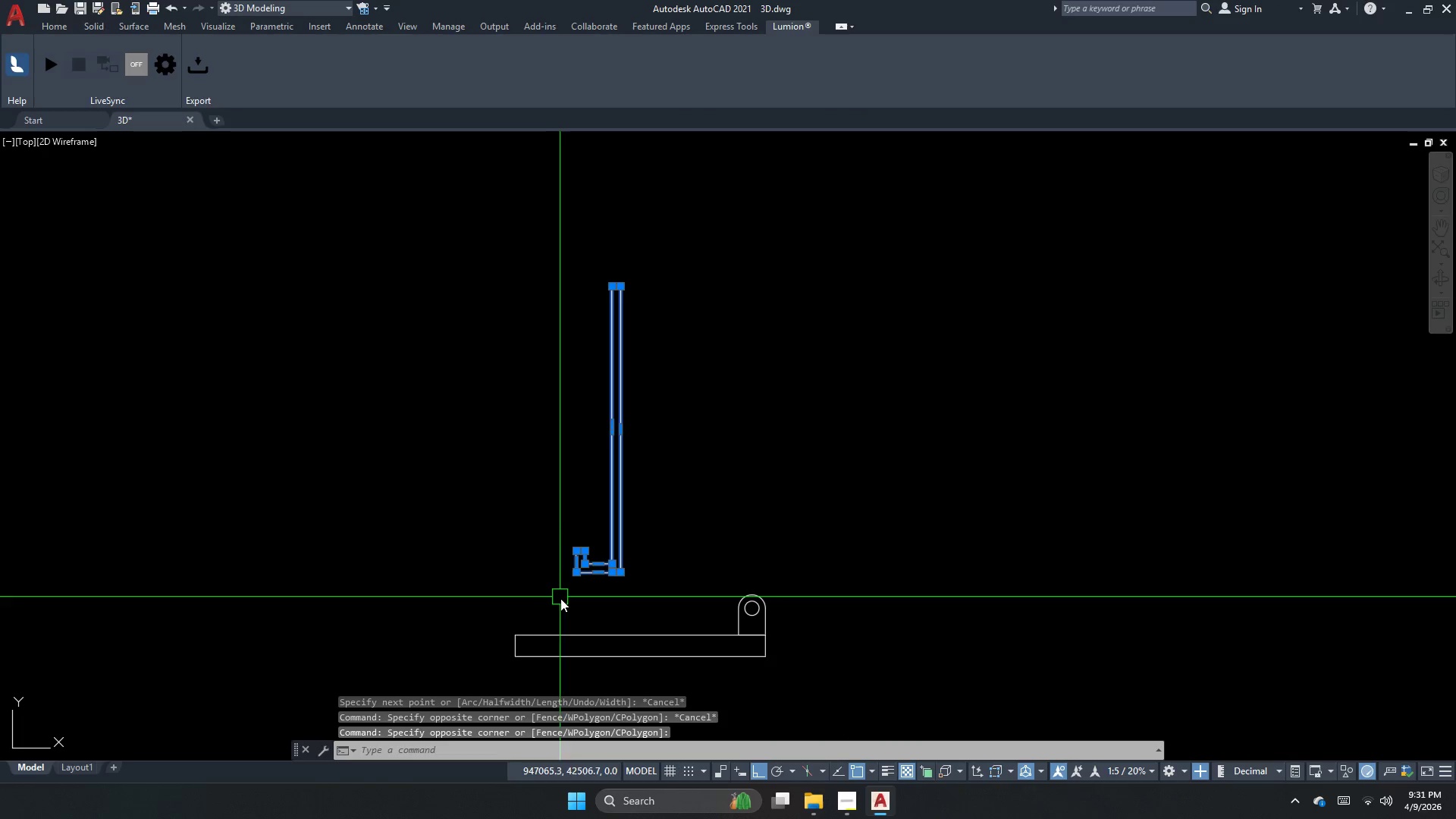 
key(G)
 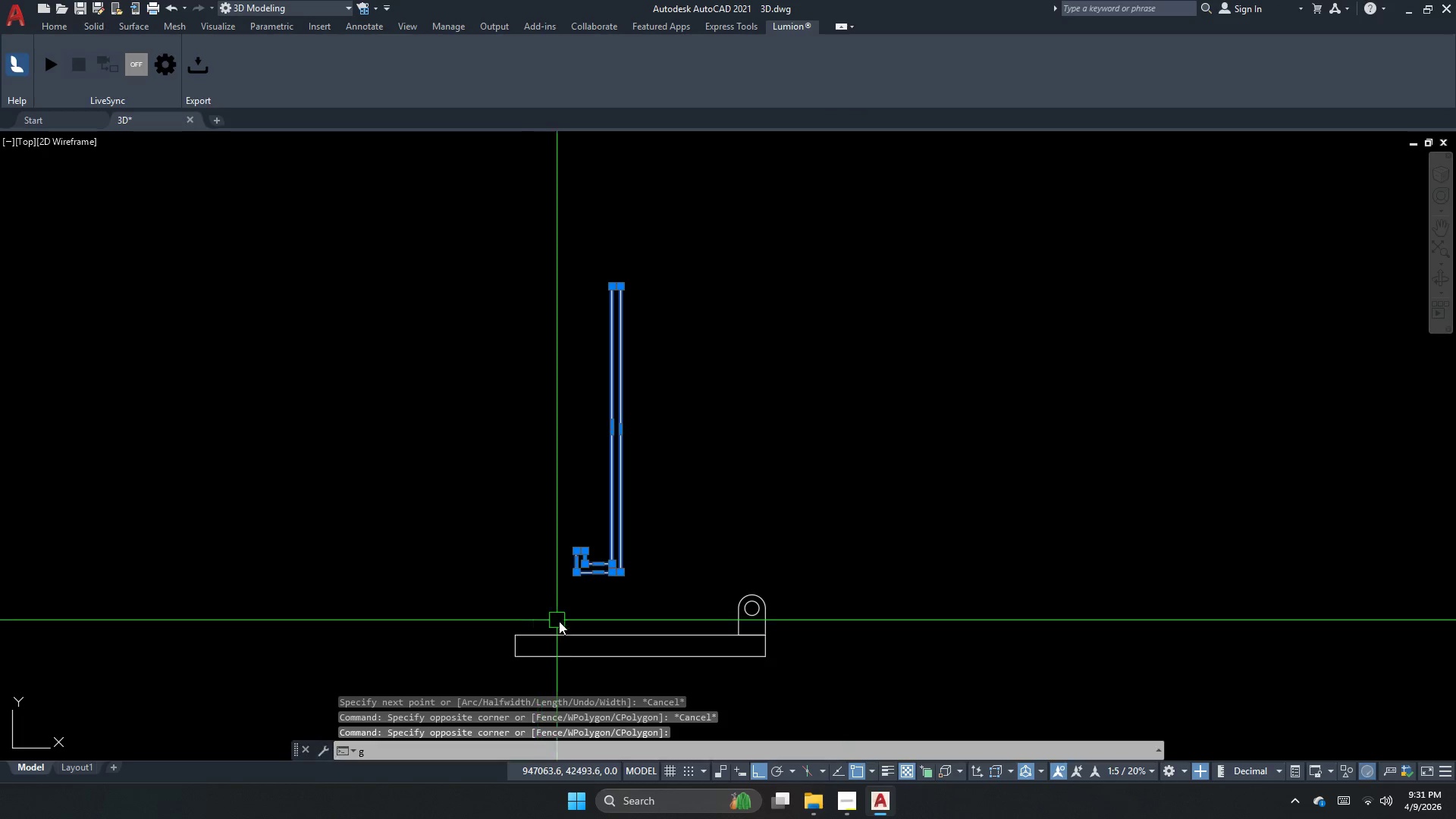 
key(Space)
 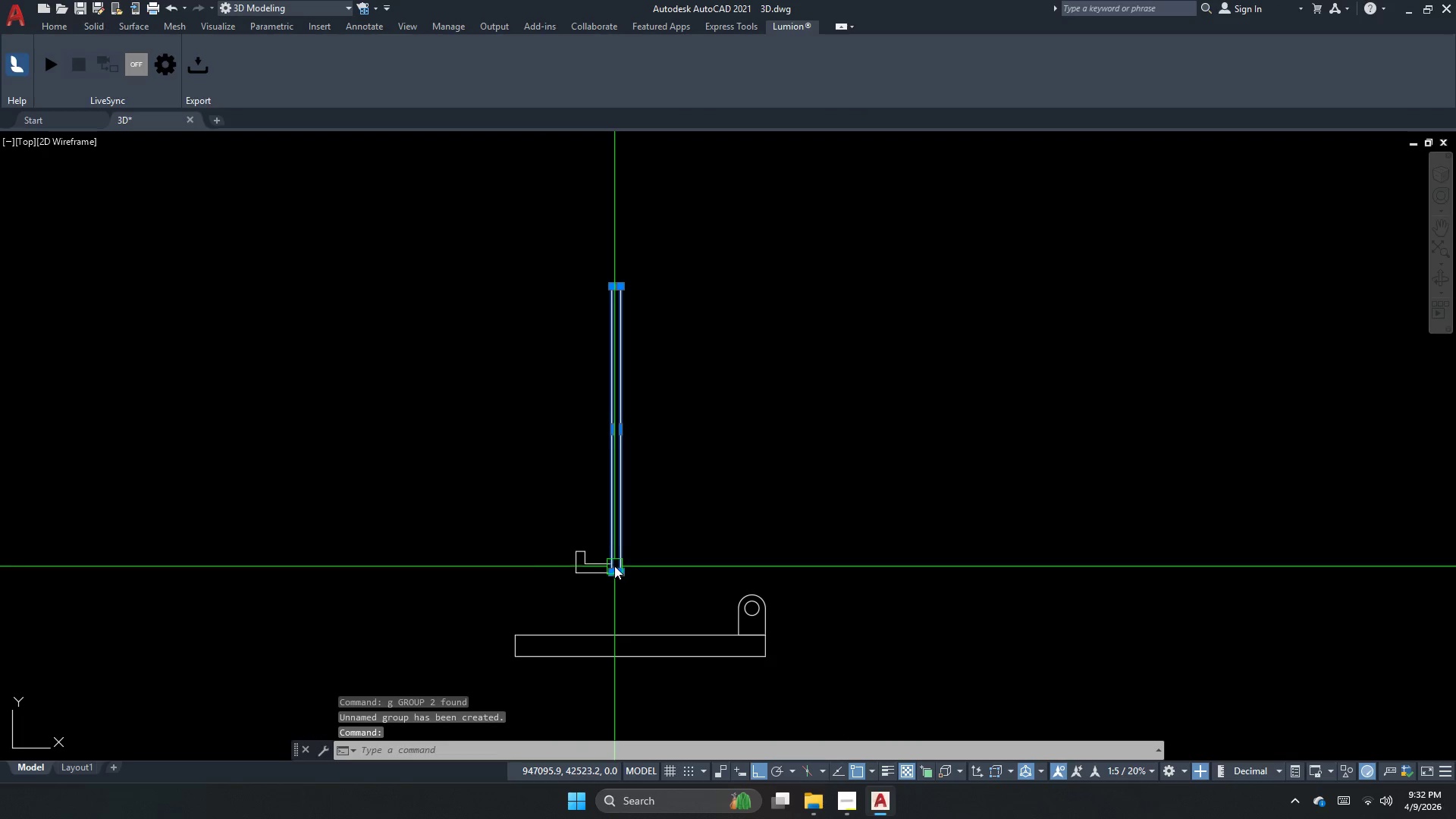 
key(Escape)
 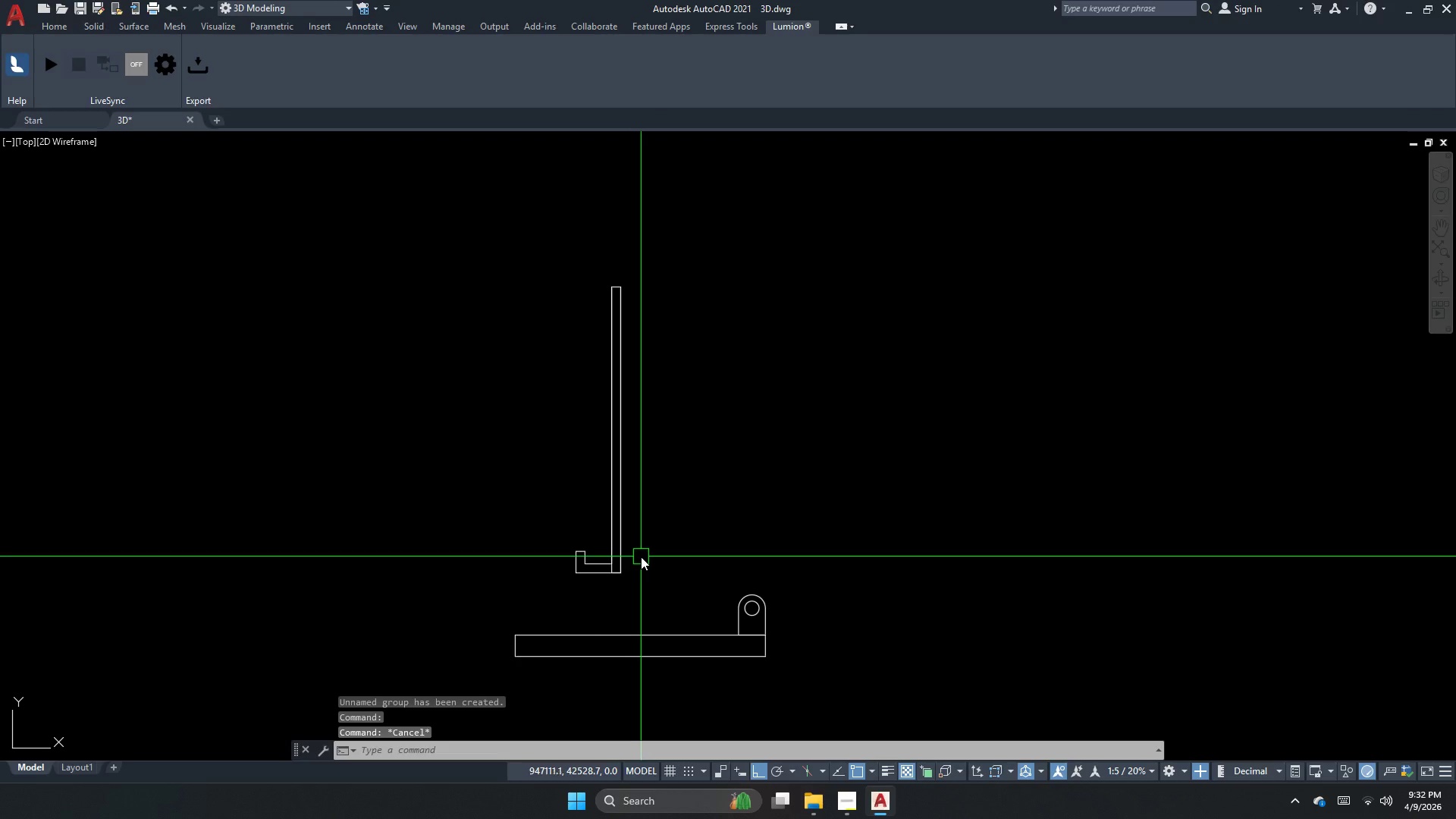 
key(Control+ControlLeft)
 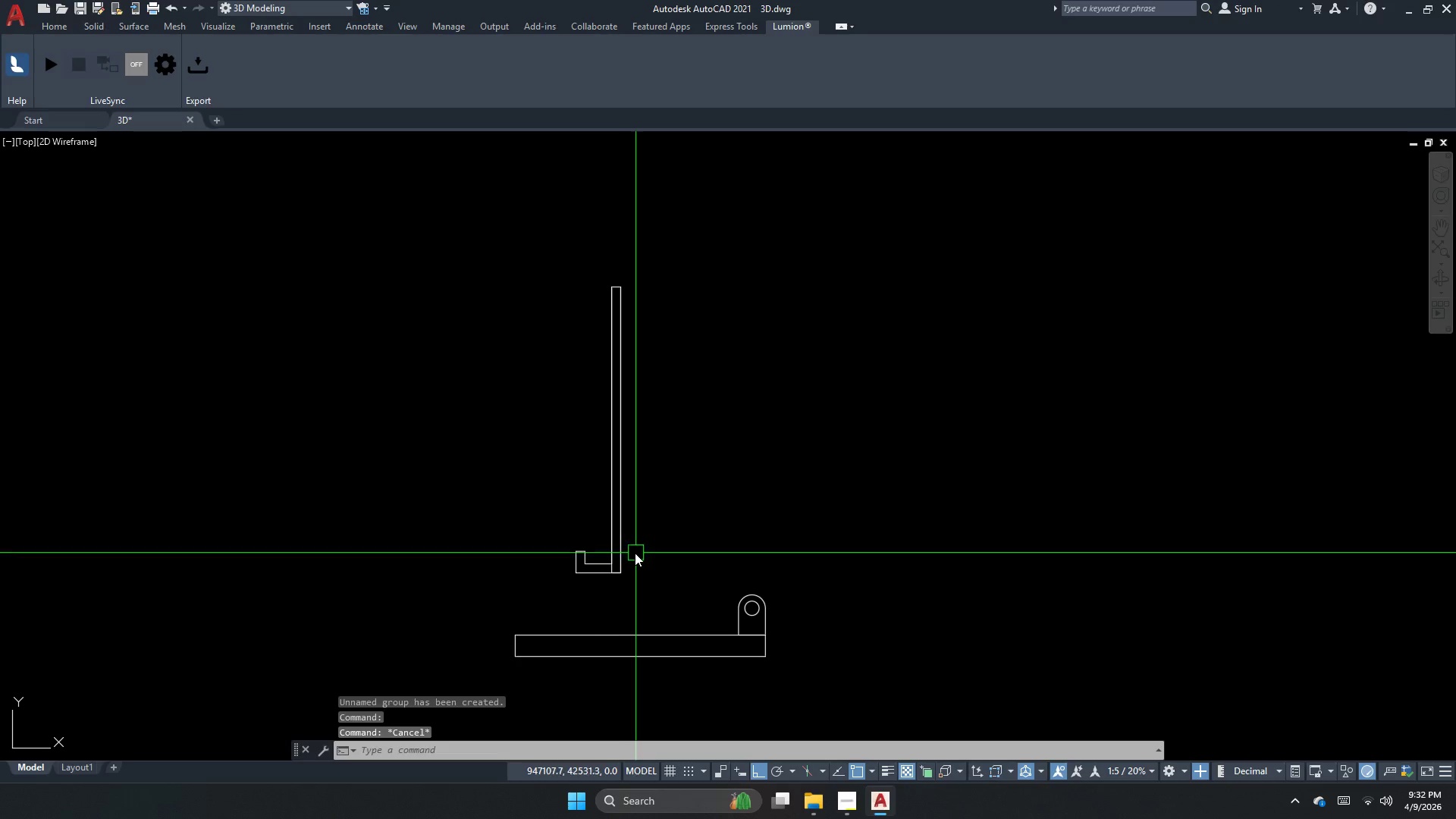 
key(Control+H)
 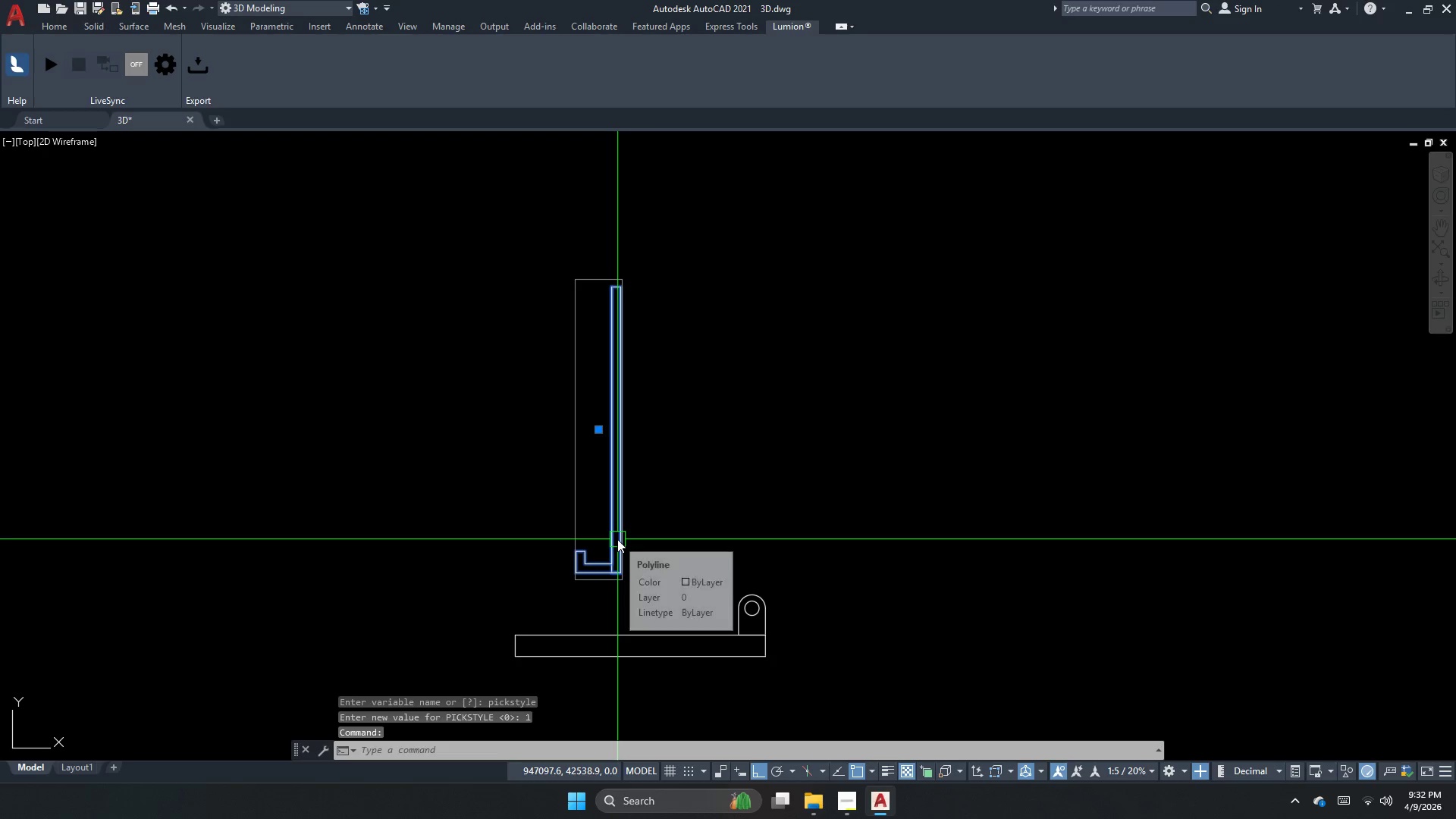 
type(ro )
 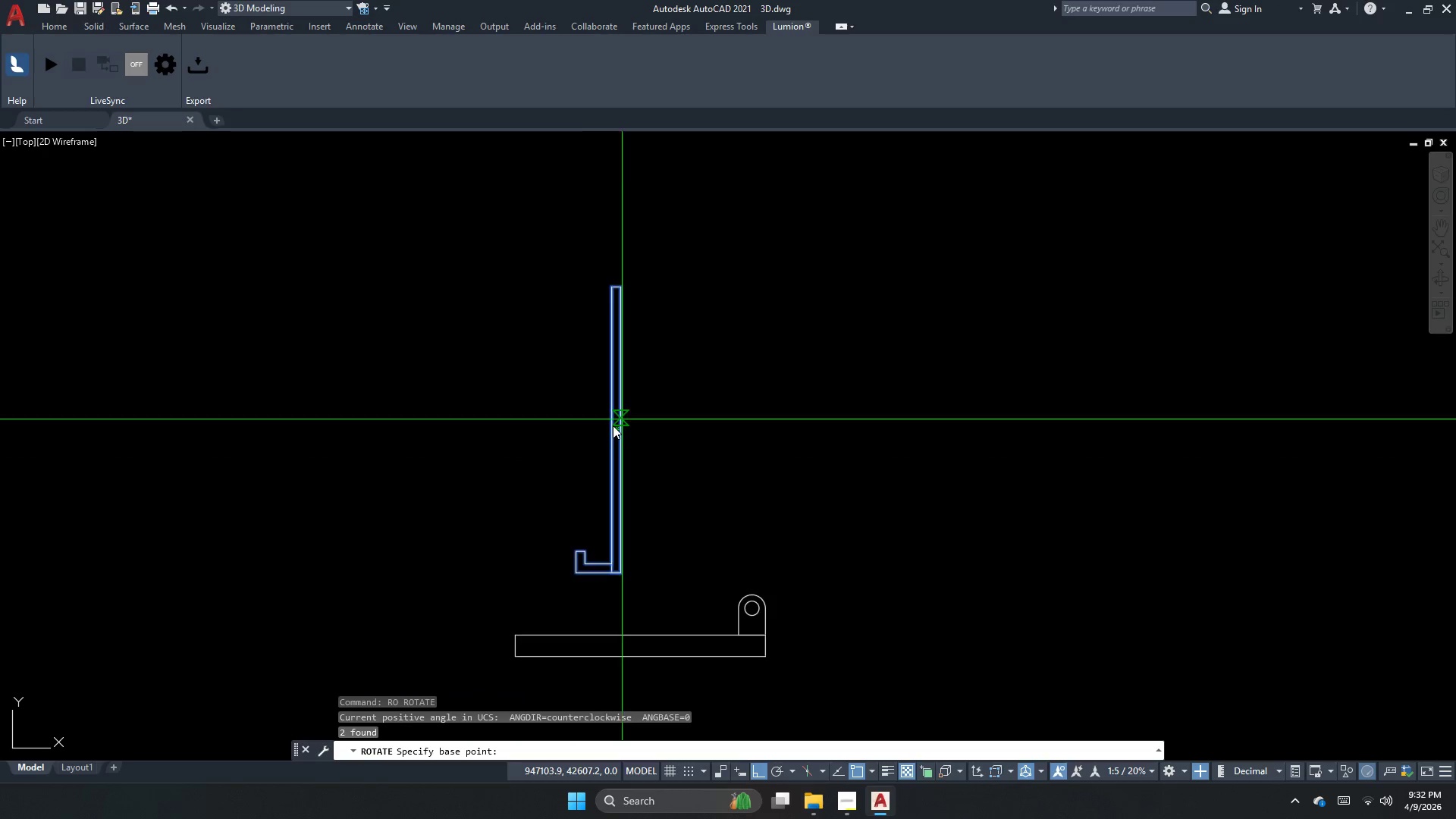 
scroll: coordinate [591, 437], scroll_direction: up, amount: 1.0
 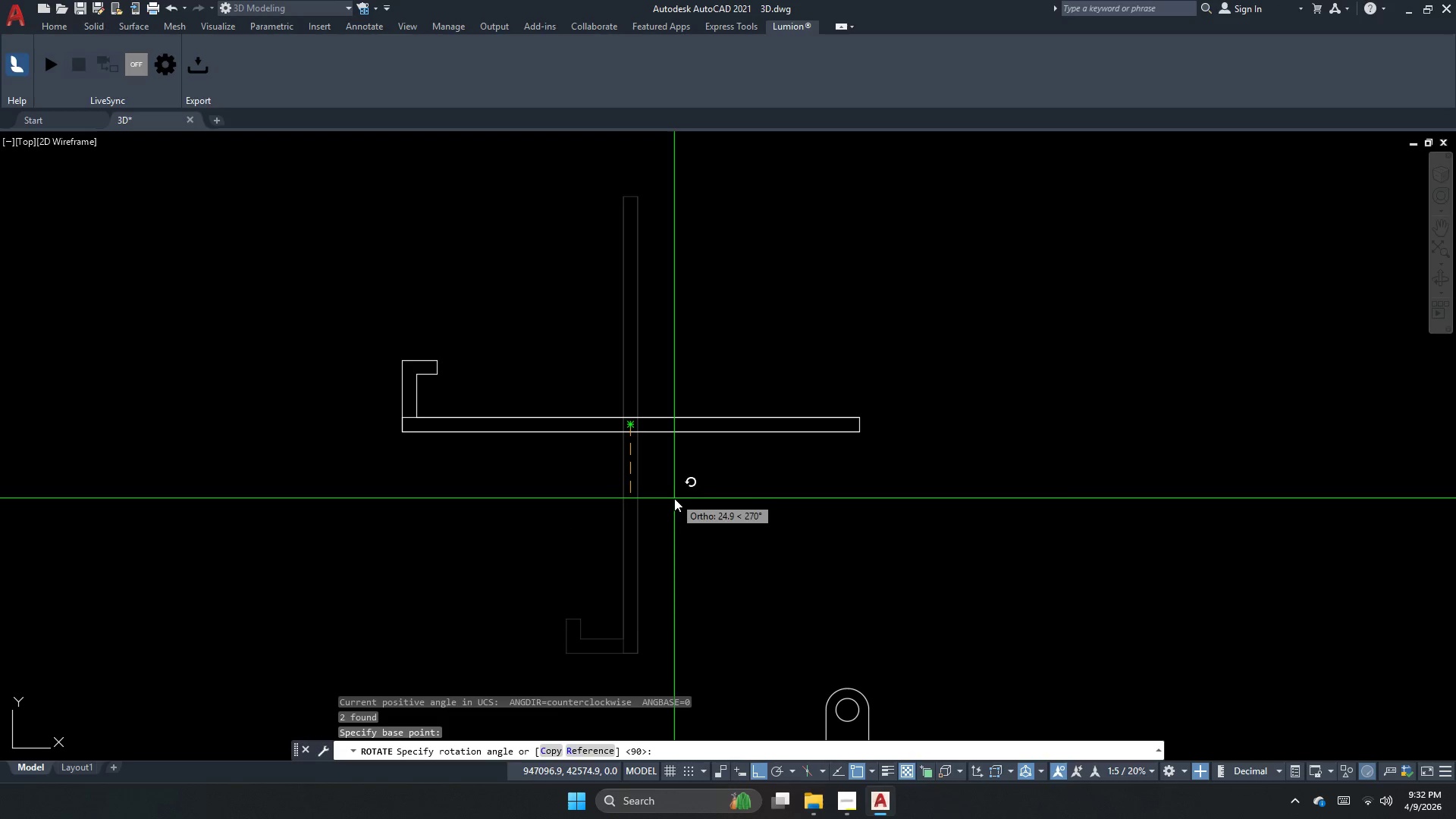 
key(Numpad6)
 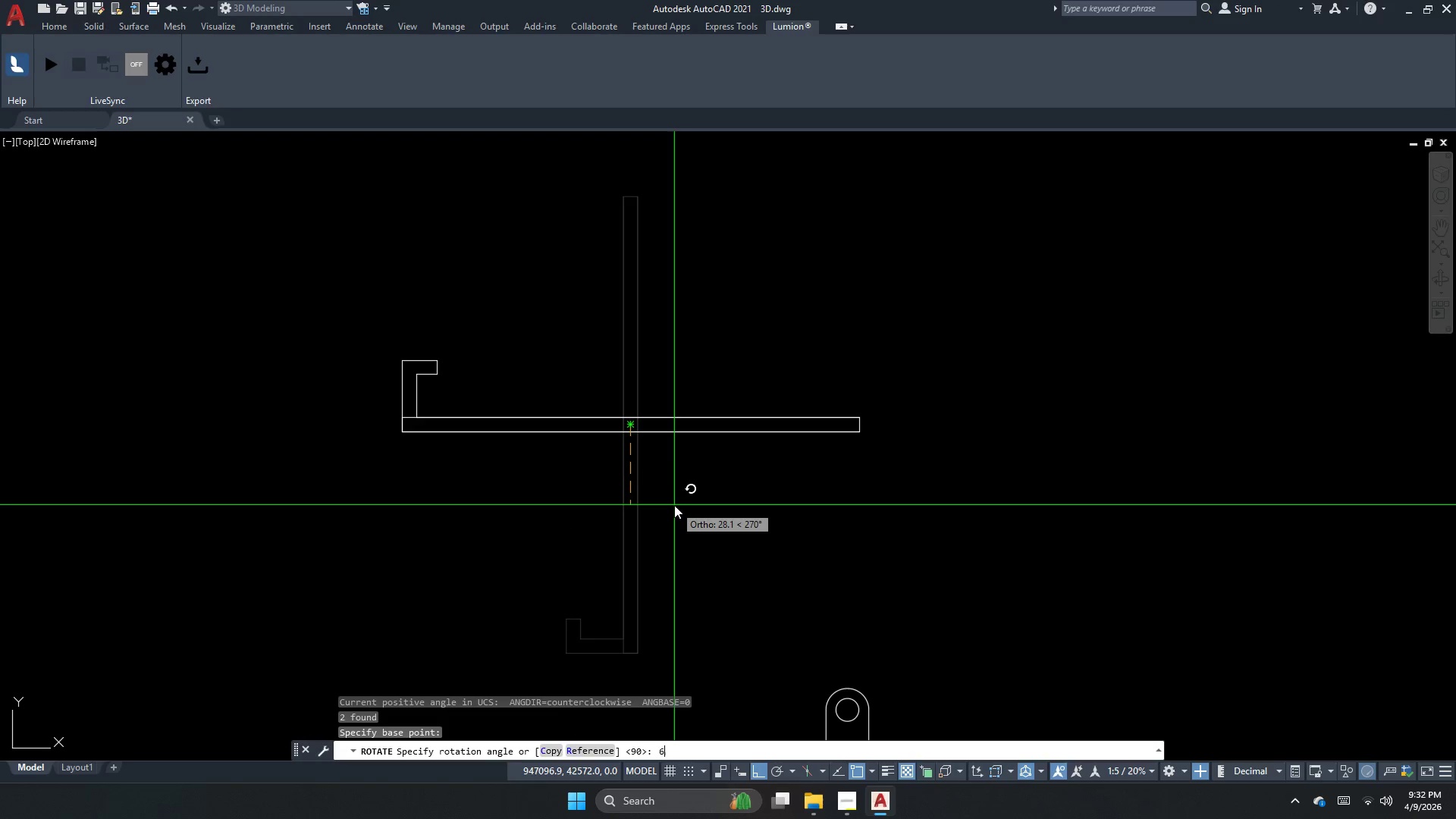 
key(Numpad0)
 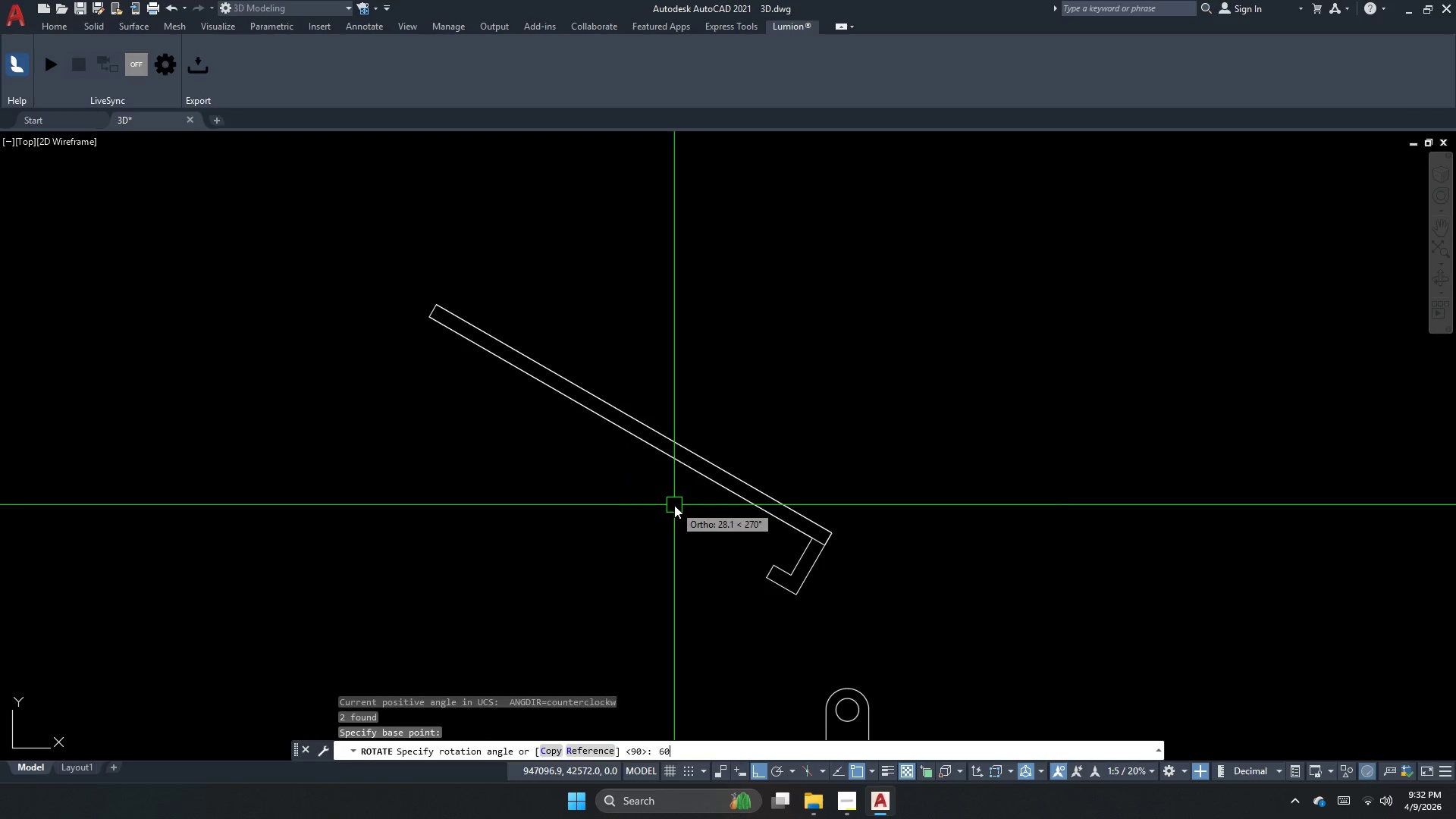 
key(NumpadEnter)
 